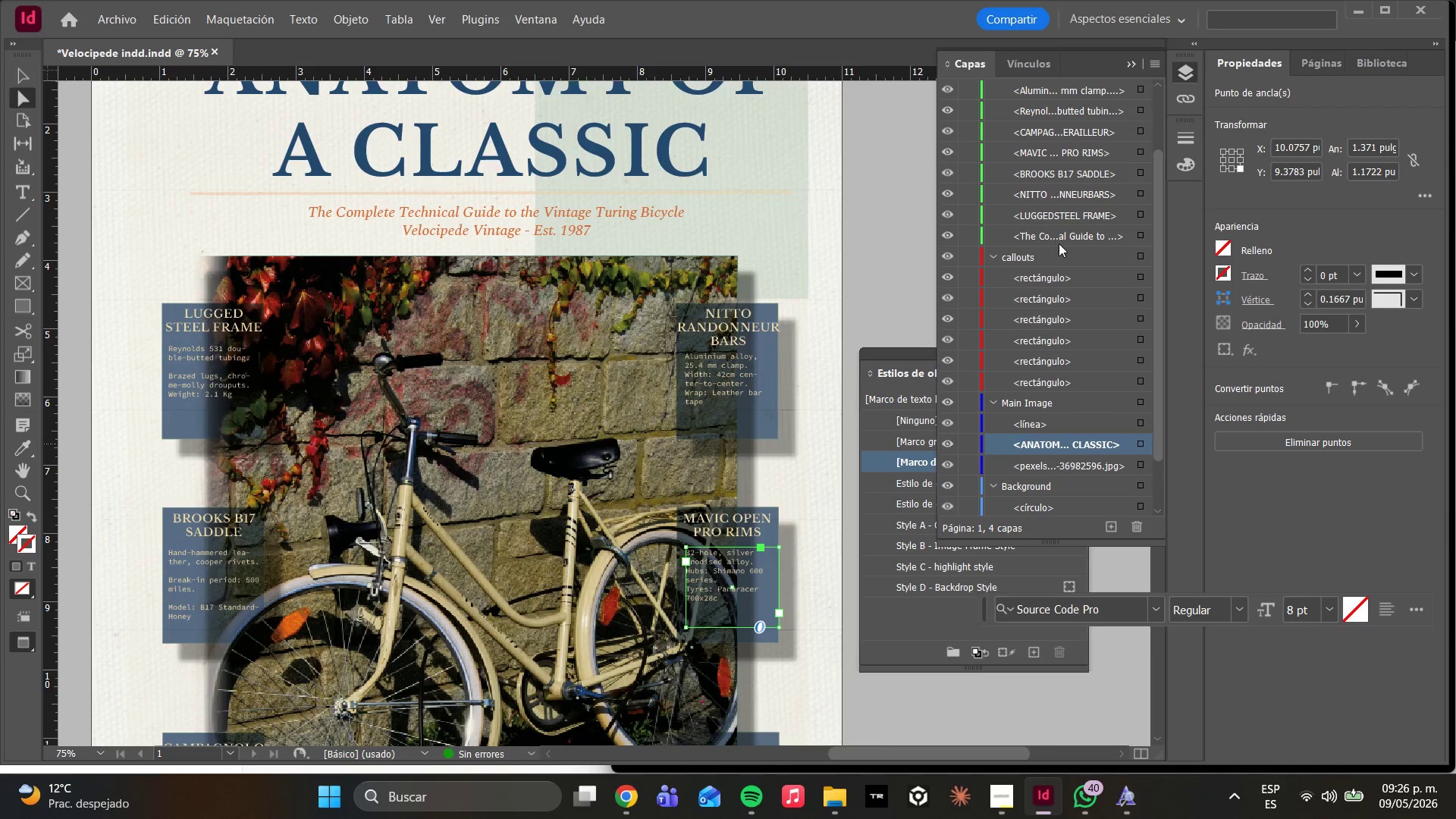 
left_click([1059, 243])
 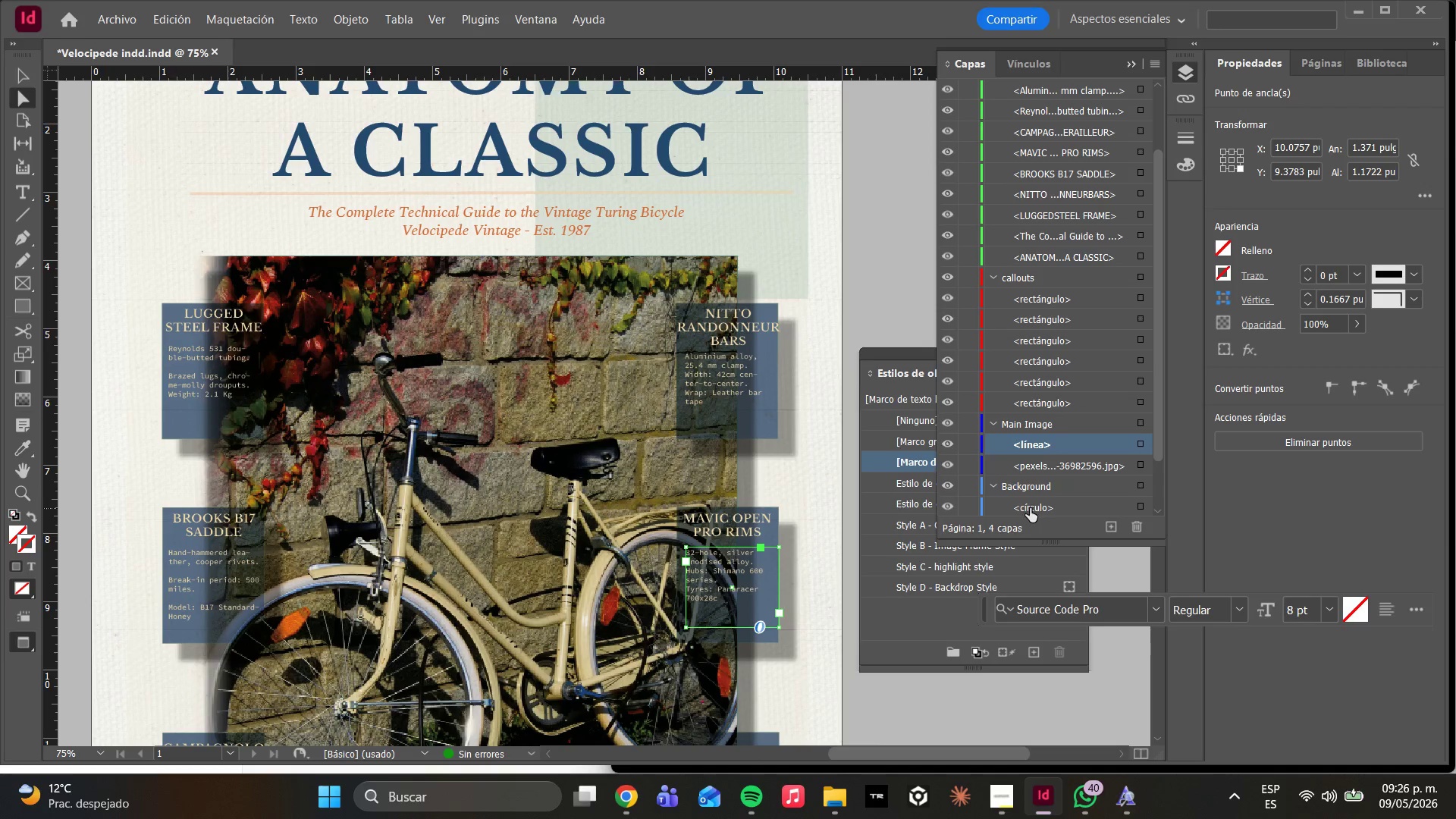 
scroll: coordinate [628, 431], scroll_direction: down, amount: 2.0
 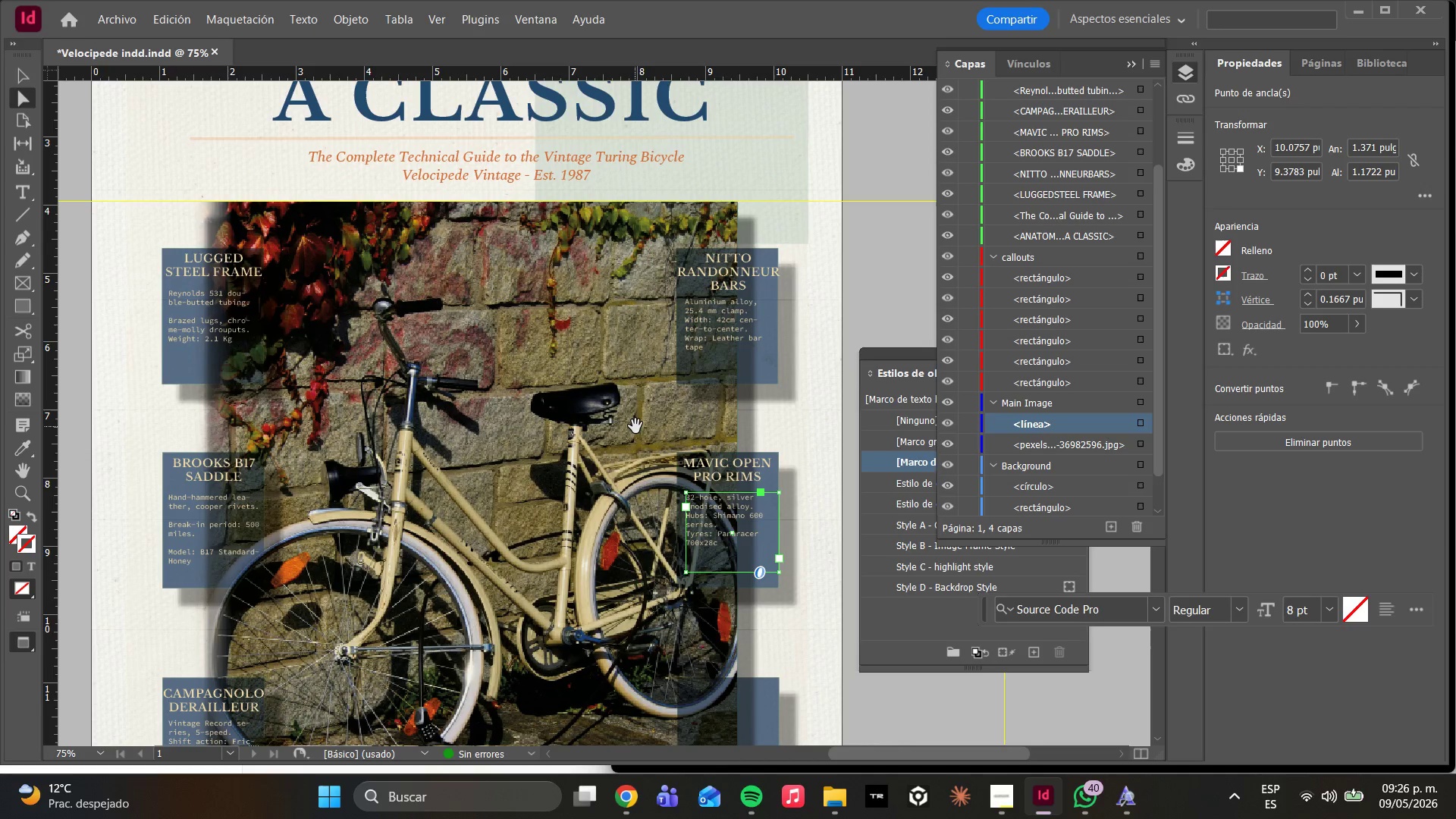 
wait(14.03)
 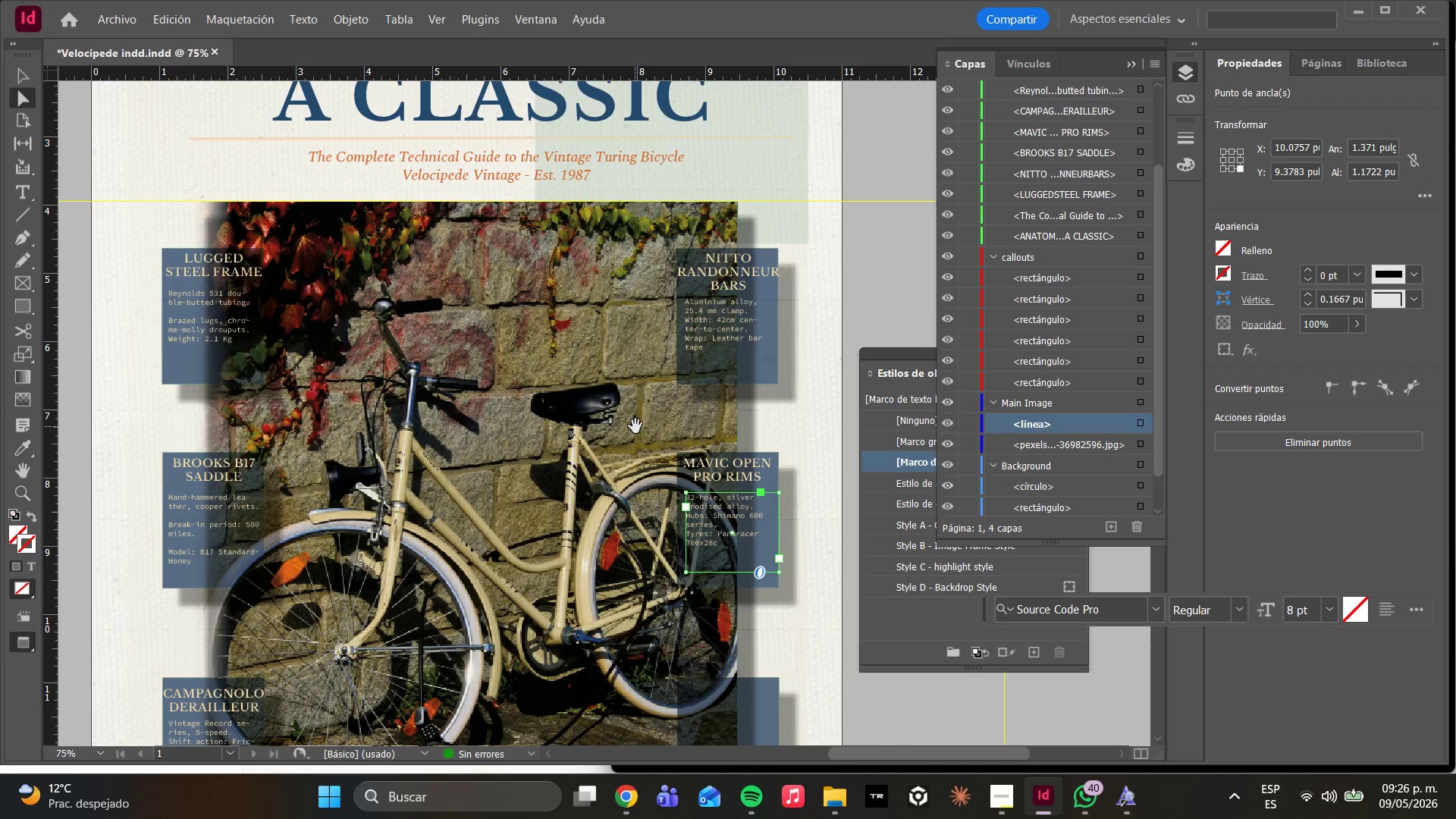 
scroll: coordinate [768, 593], scroll_direction: down, amount: 2.0
 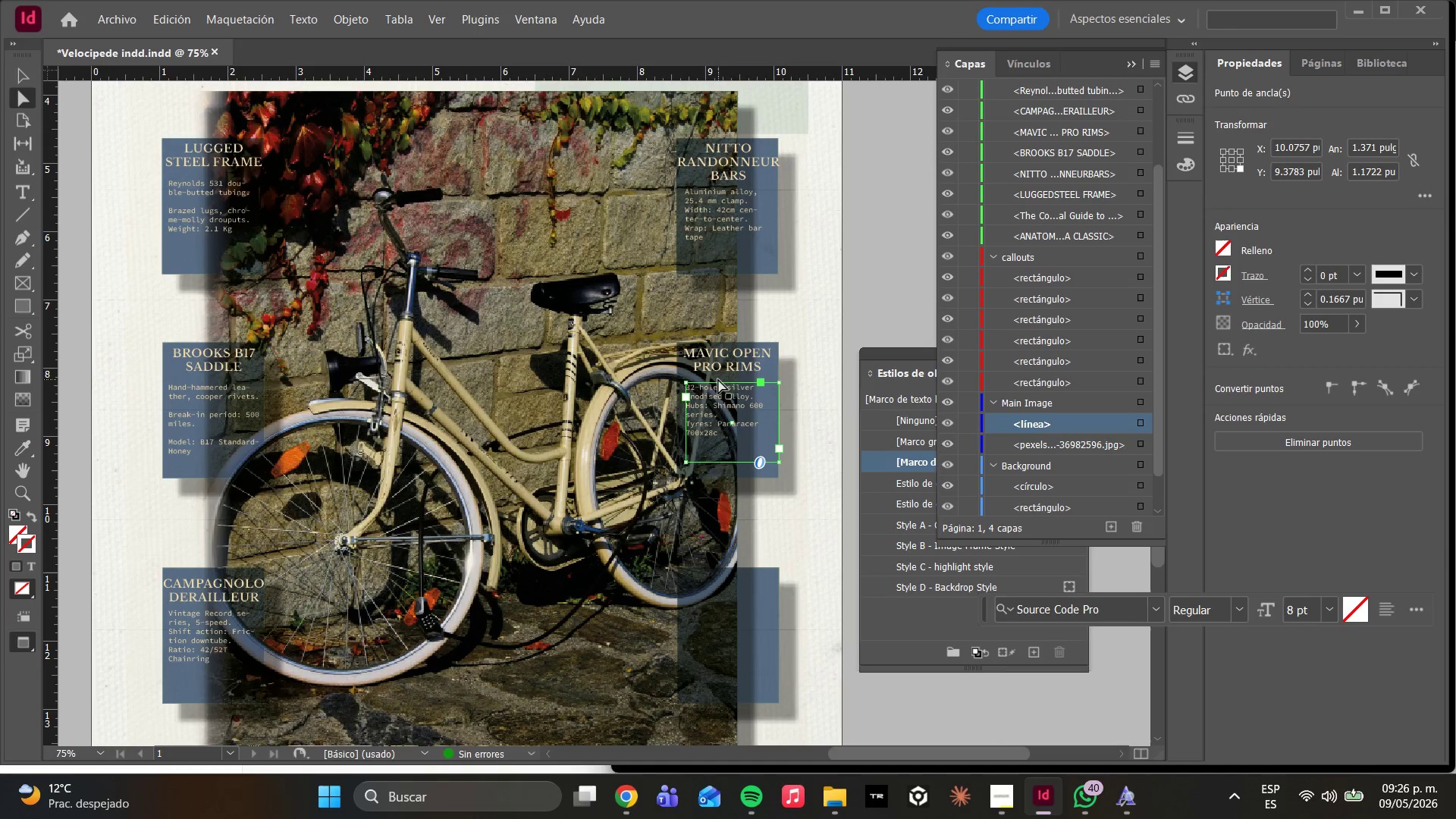 
left_click([708, 367])
 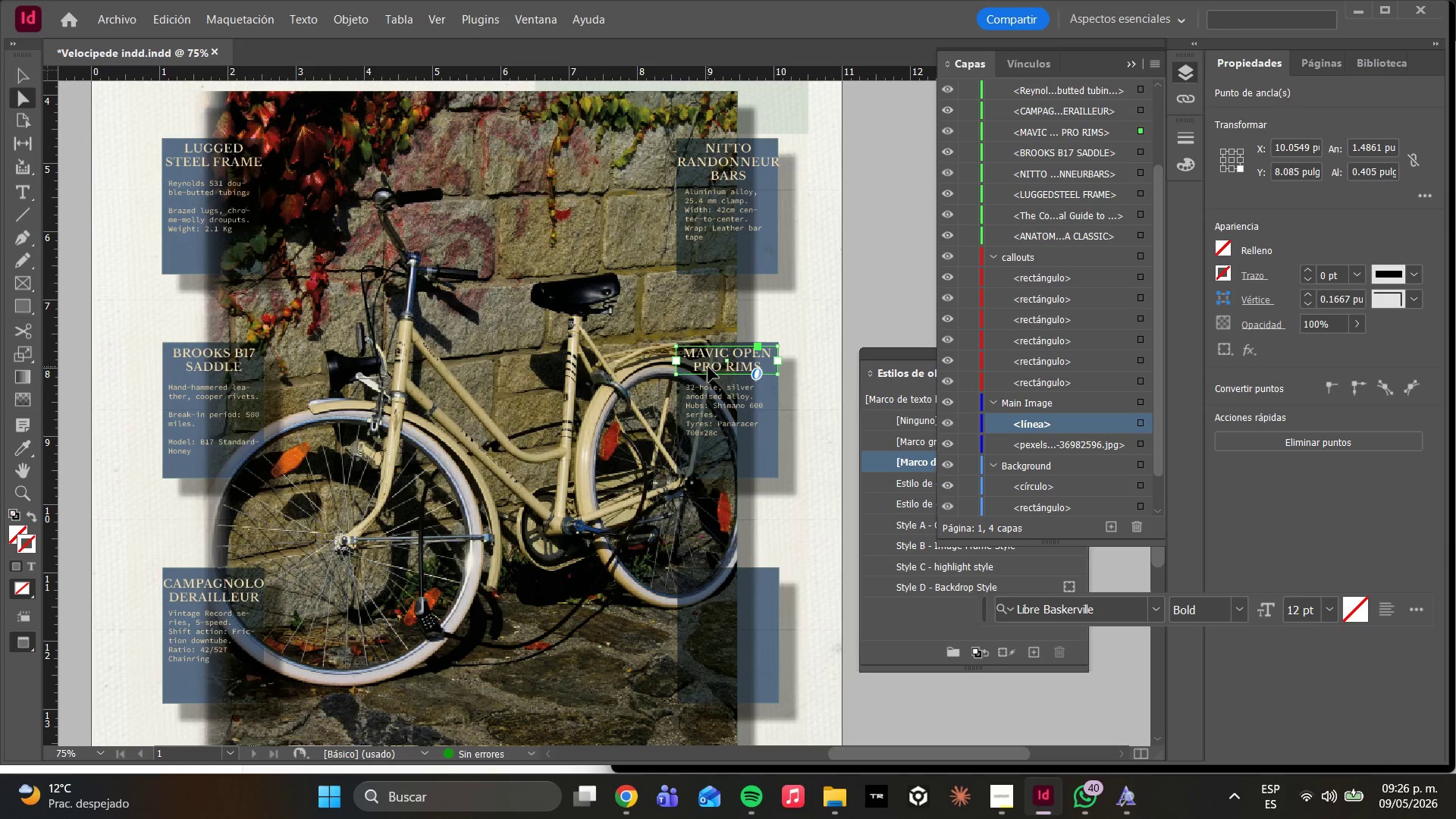 
hold_key(key=AltLeft, duration=1.17)
left_click_drag(start_coordinate=[708, 357], to_coordinate=[711, 589])
 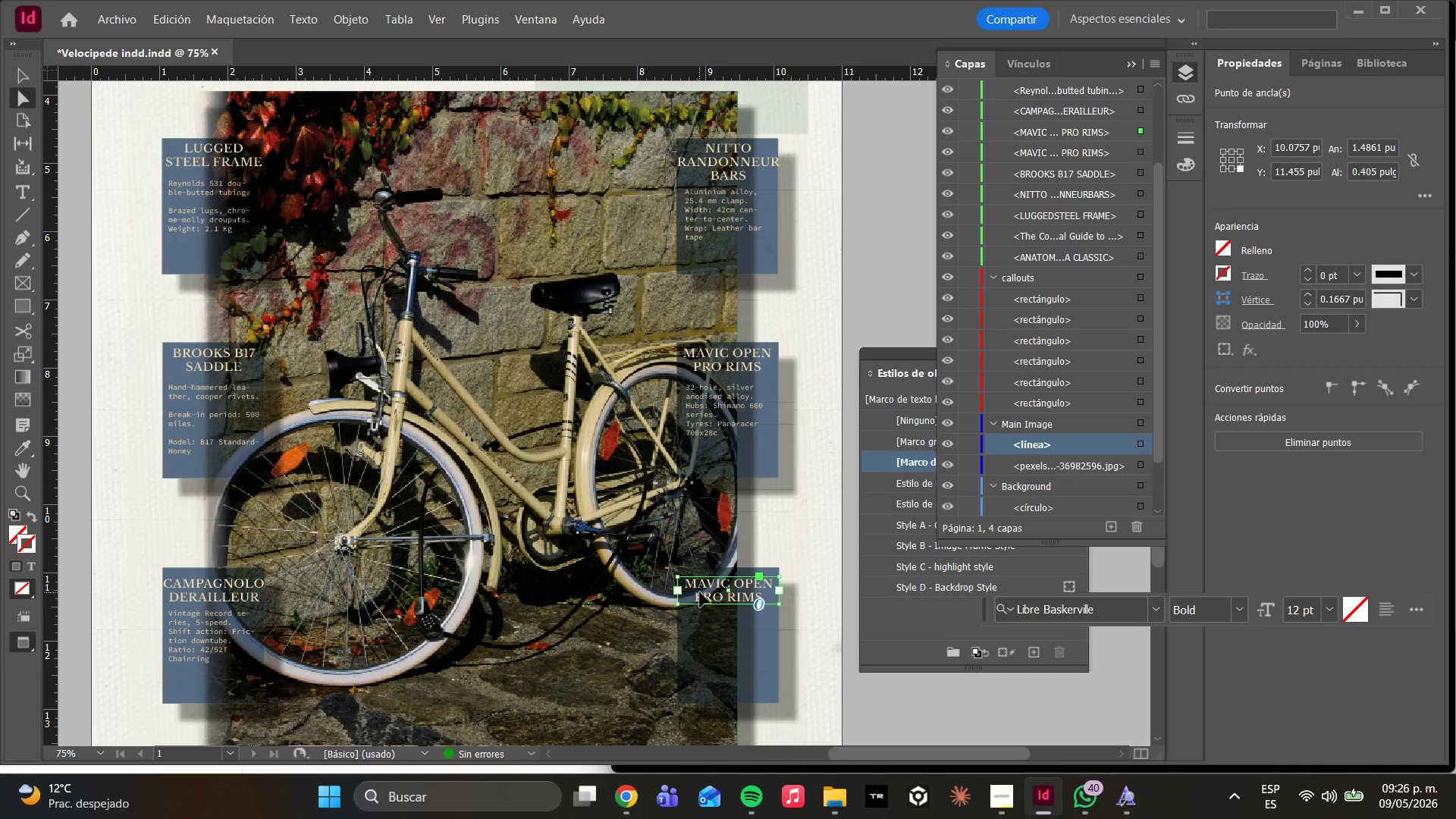 
left_click([698, 587])
 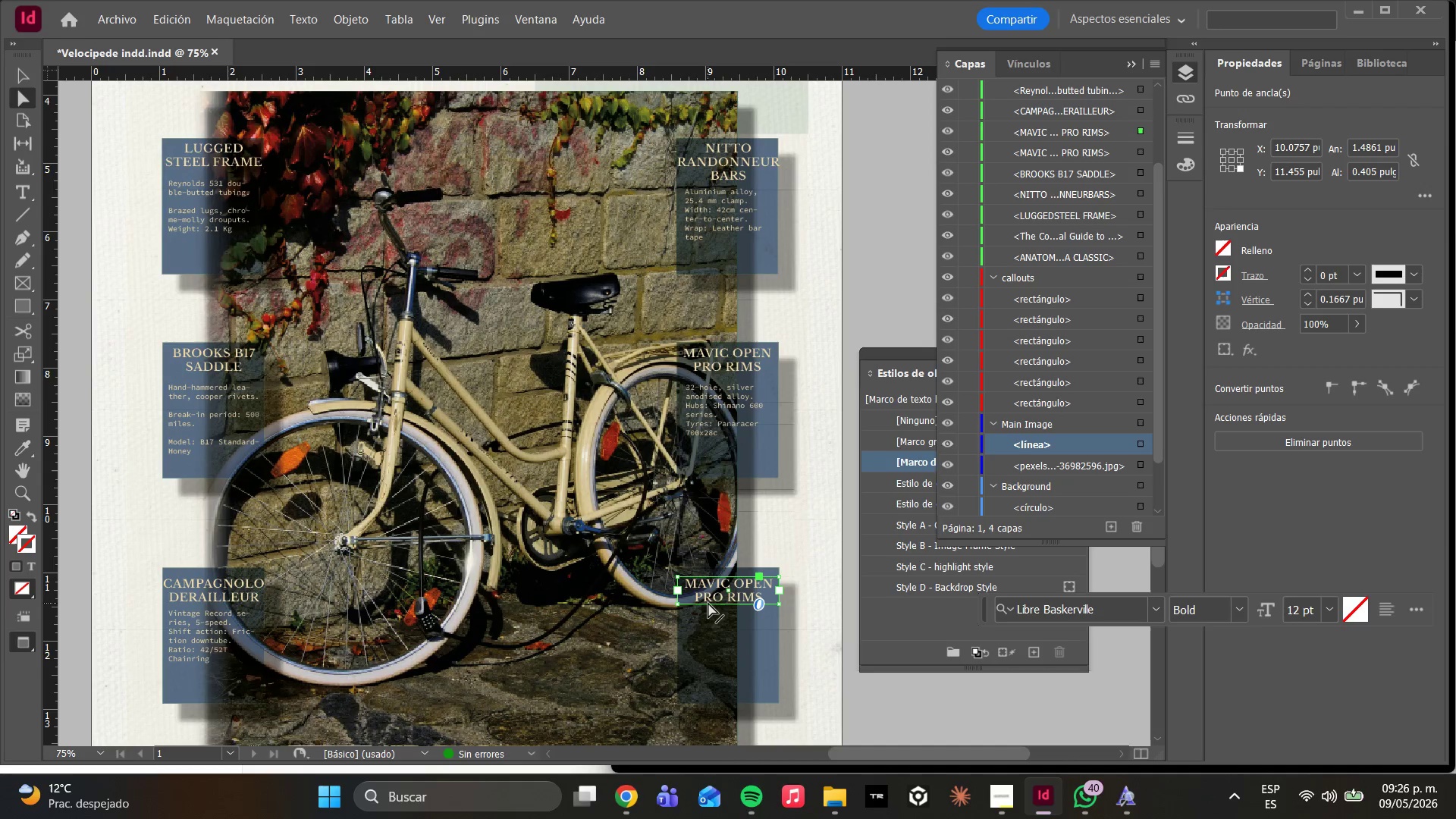 
left_click_drag(start_coordinate=[708, 603], to_coordinate=[704, 626])
 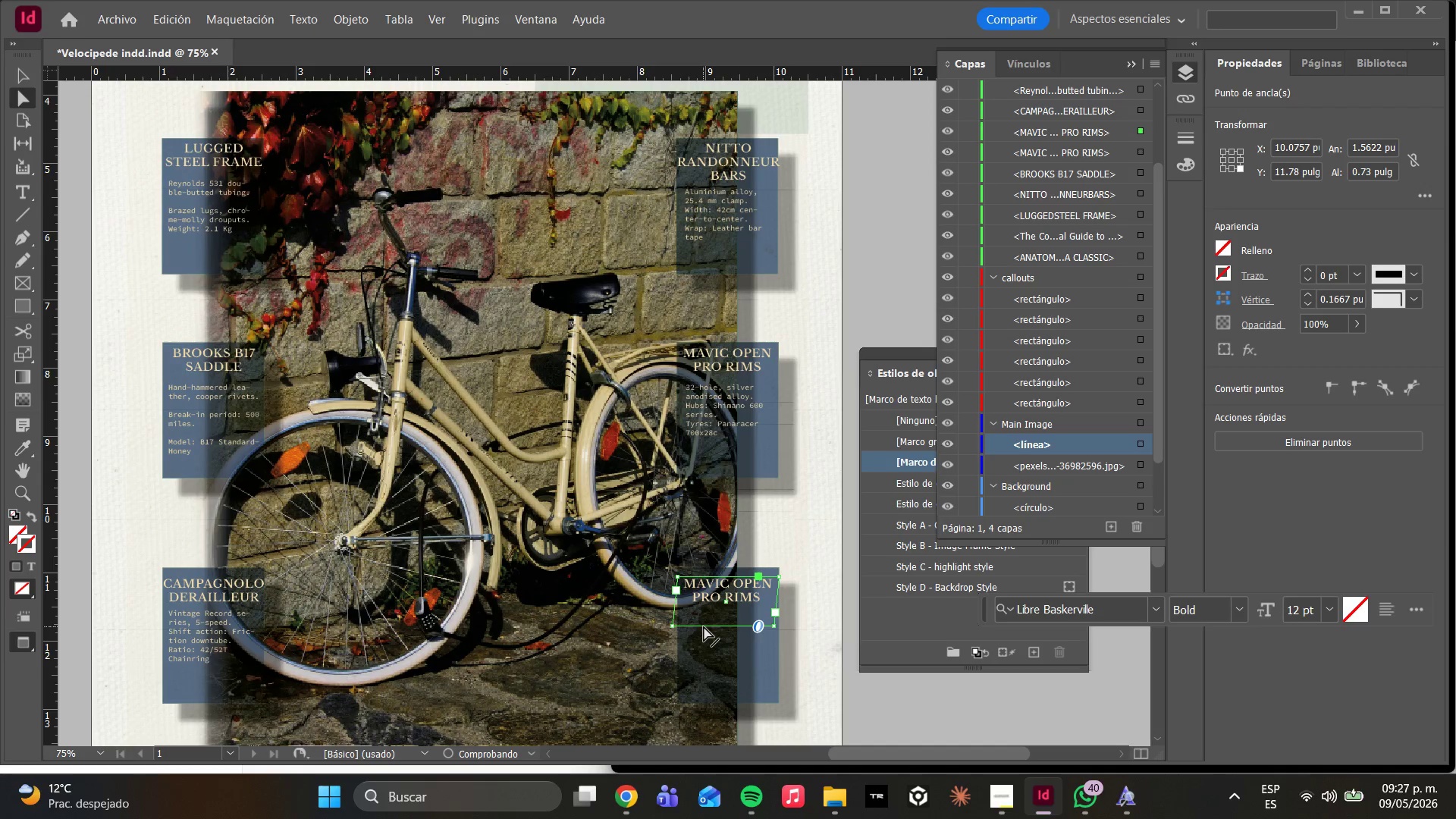 
hold_key(key=ShiftLeft, duration=1.16)
 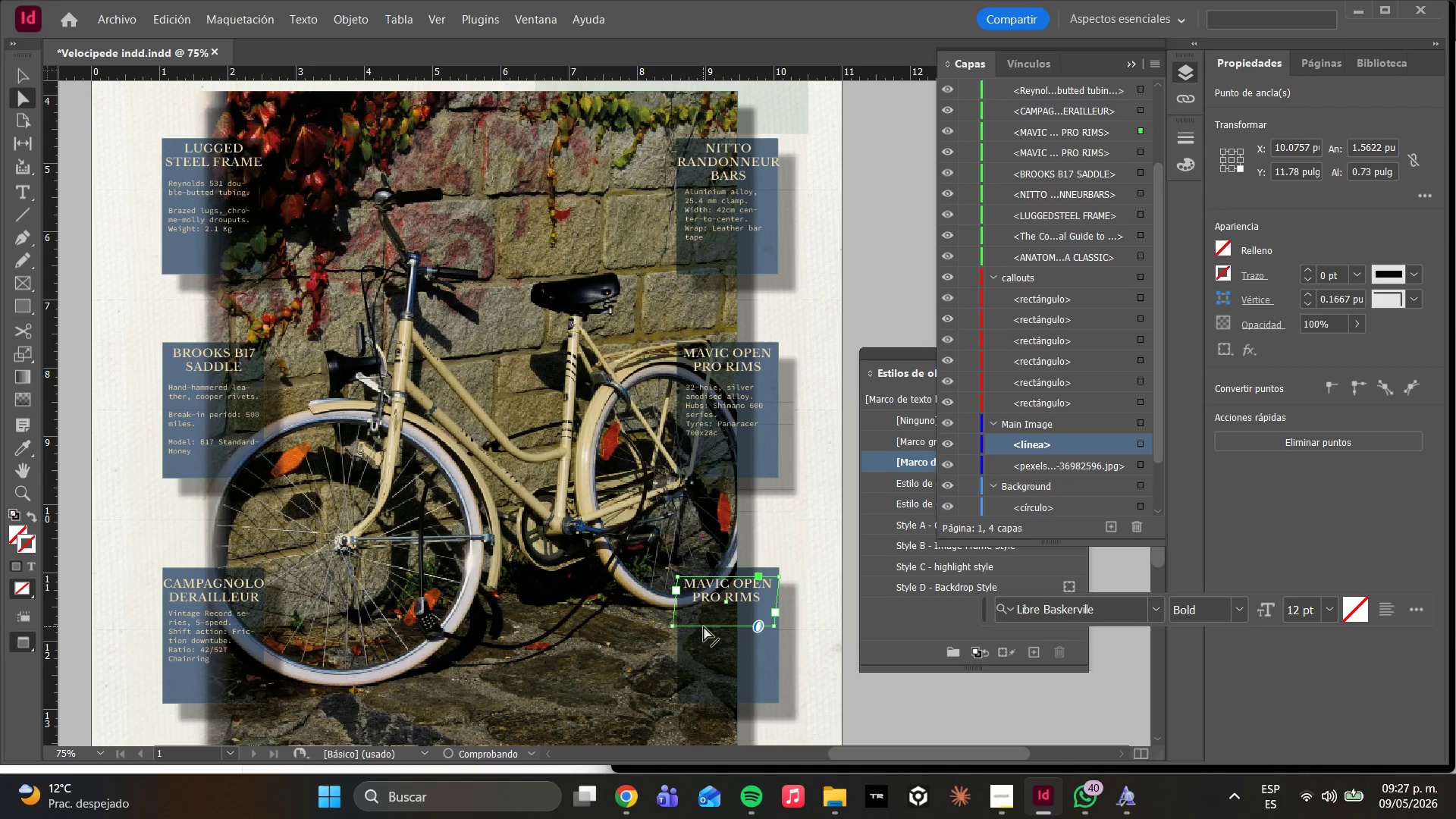 
key(Control+Z)
 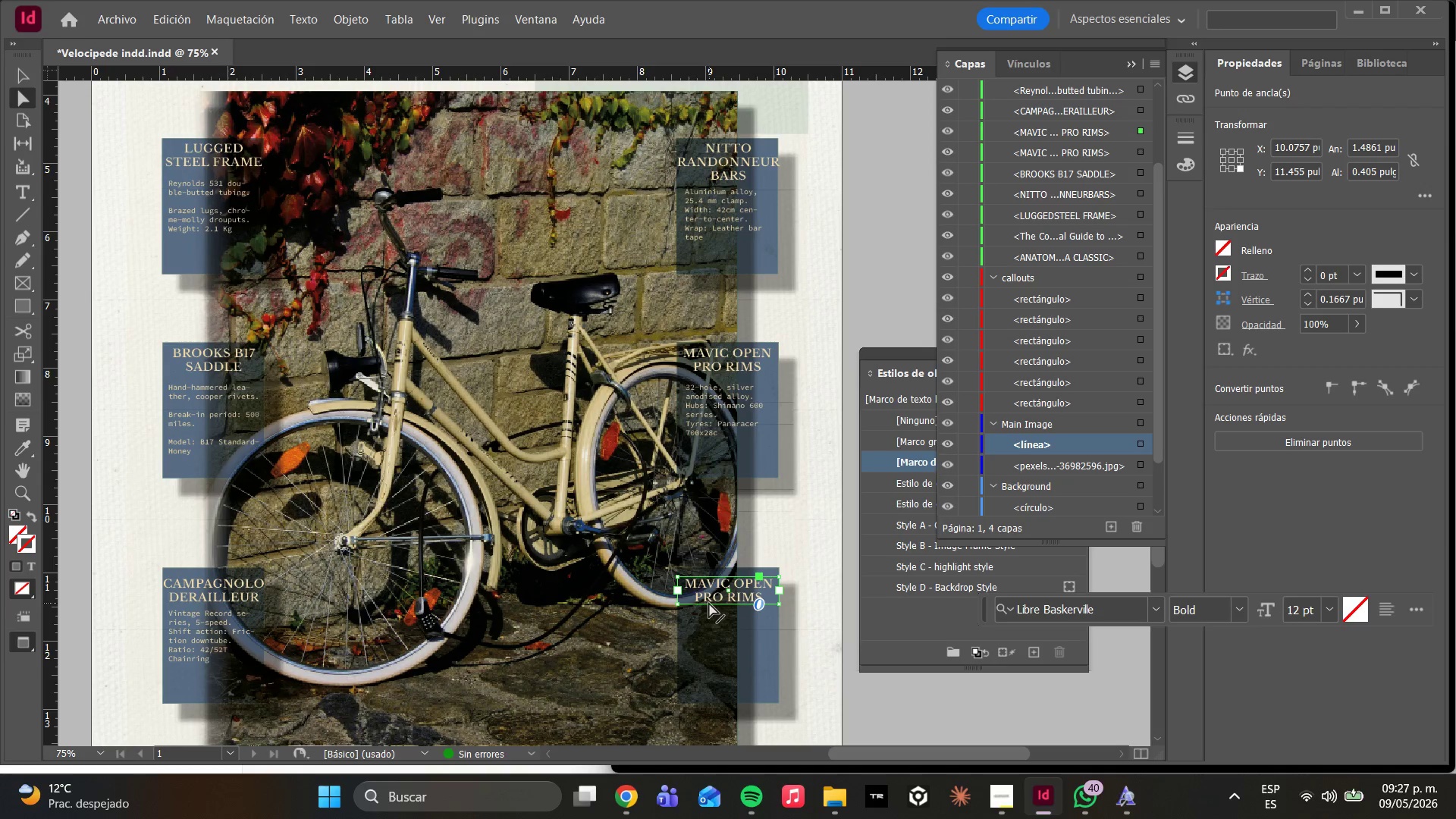 
left_click_drag(start_coordinate=[709, 603], to_coordinate=[713, 651])
 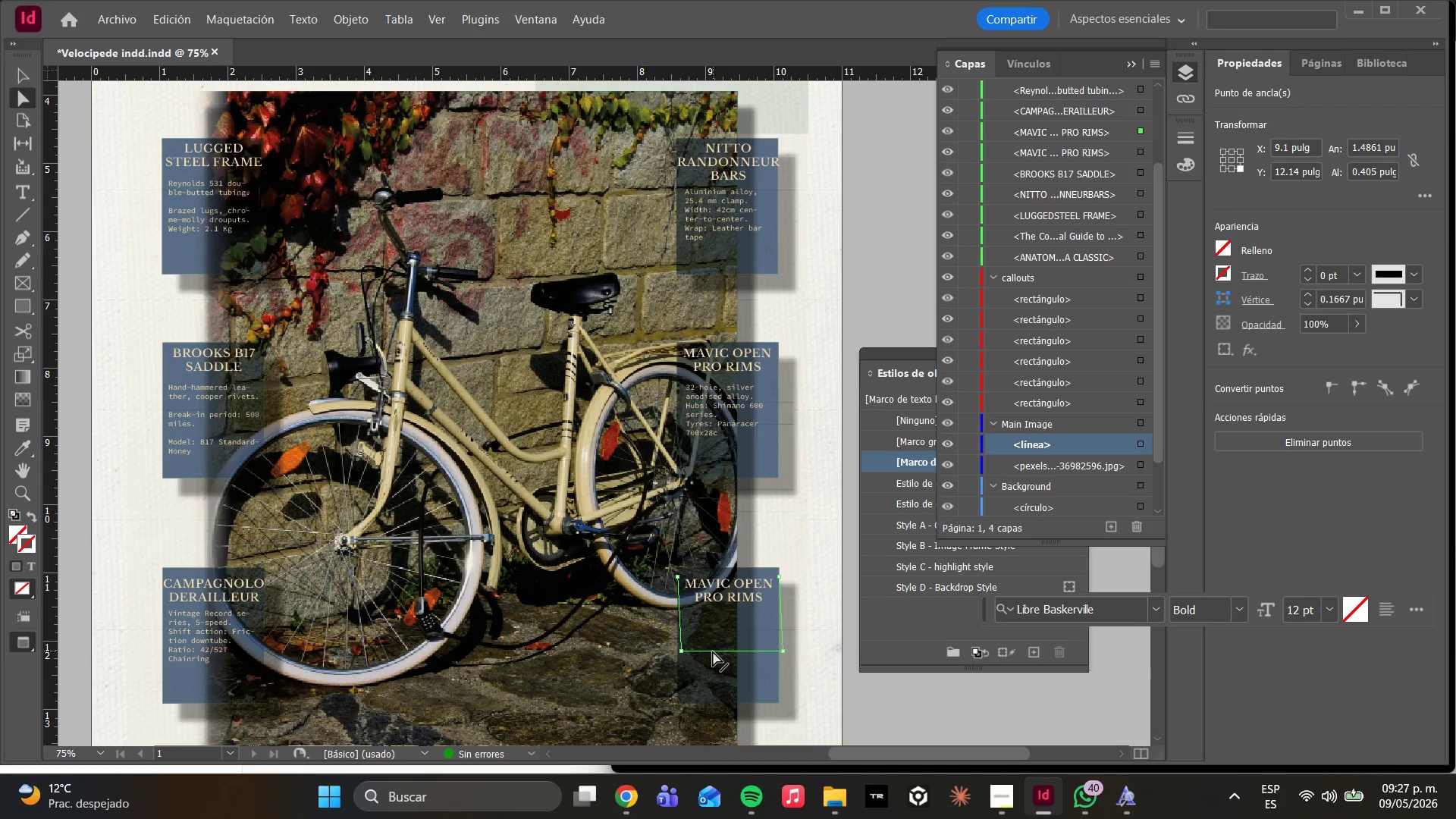 
hold_key(key=ShiftLeft, duration=2.22)
 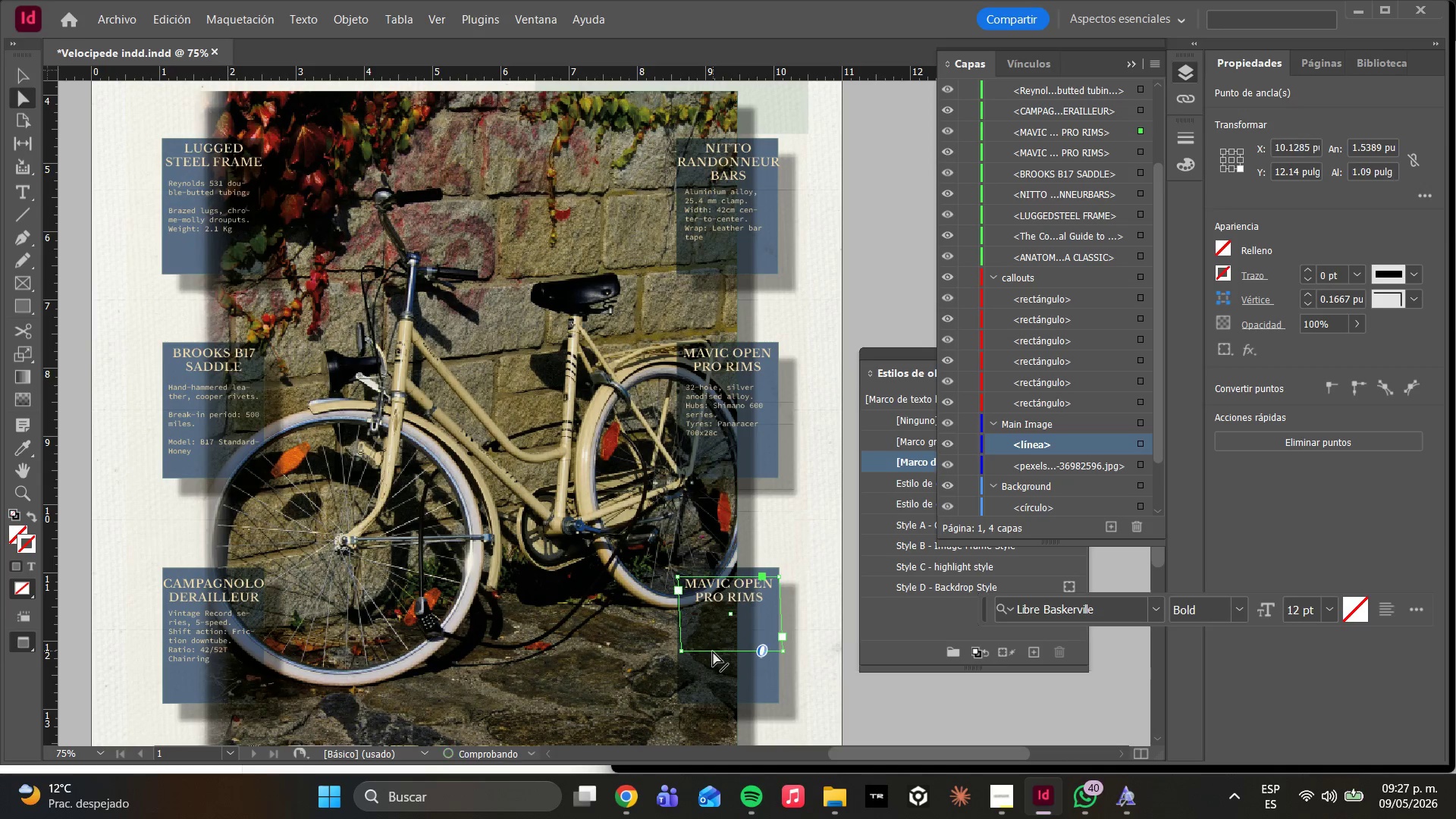 
key(Control+Z)
 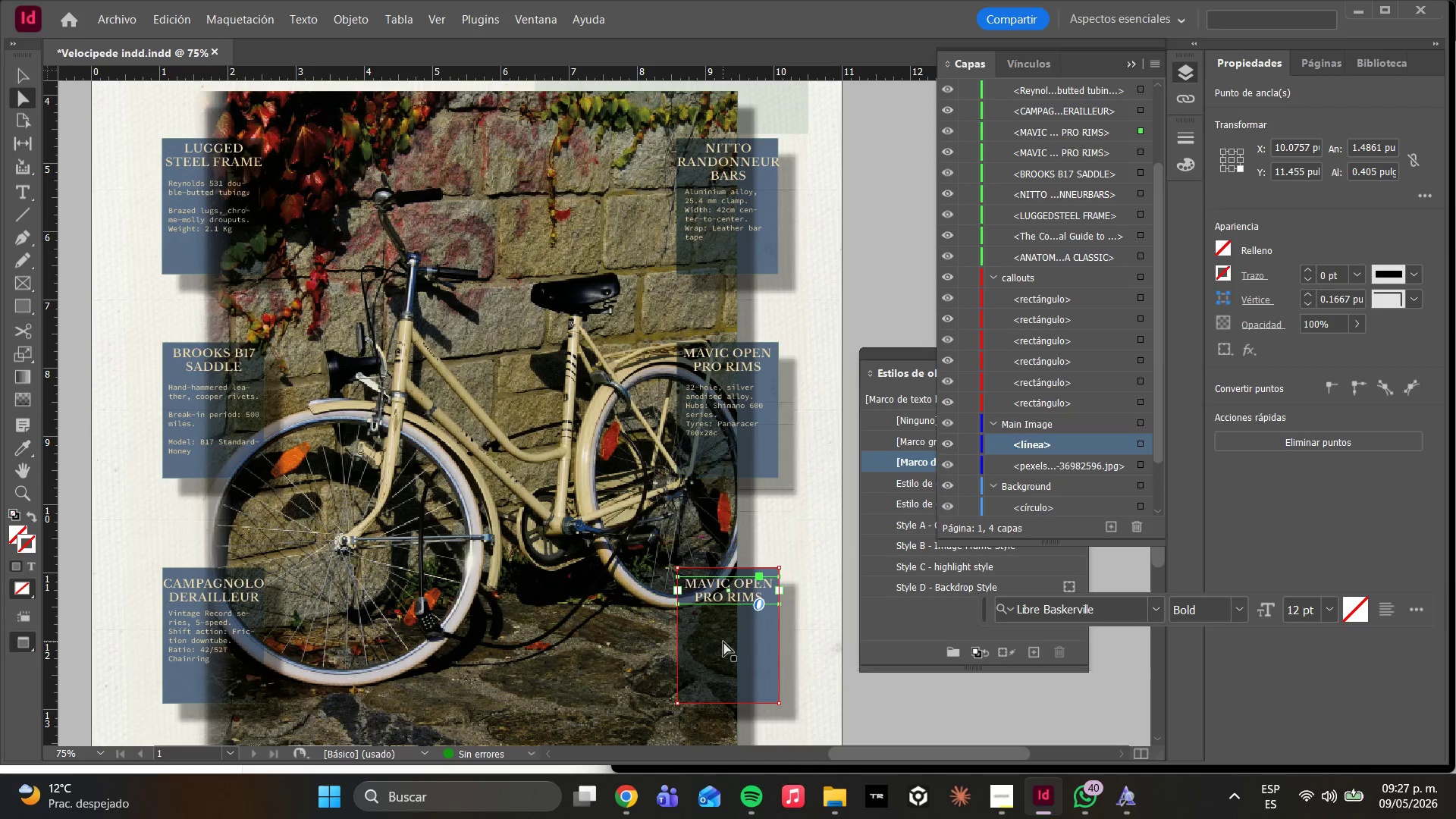 
key(Alt+AltLeft)
 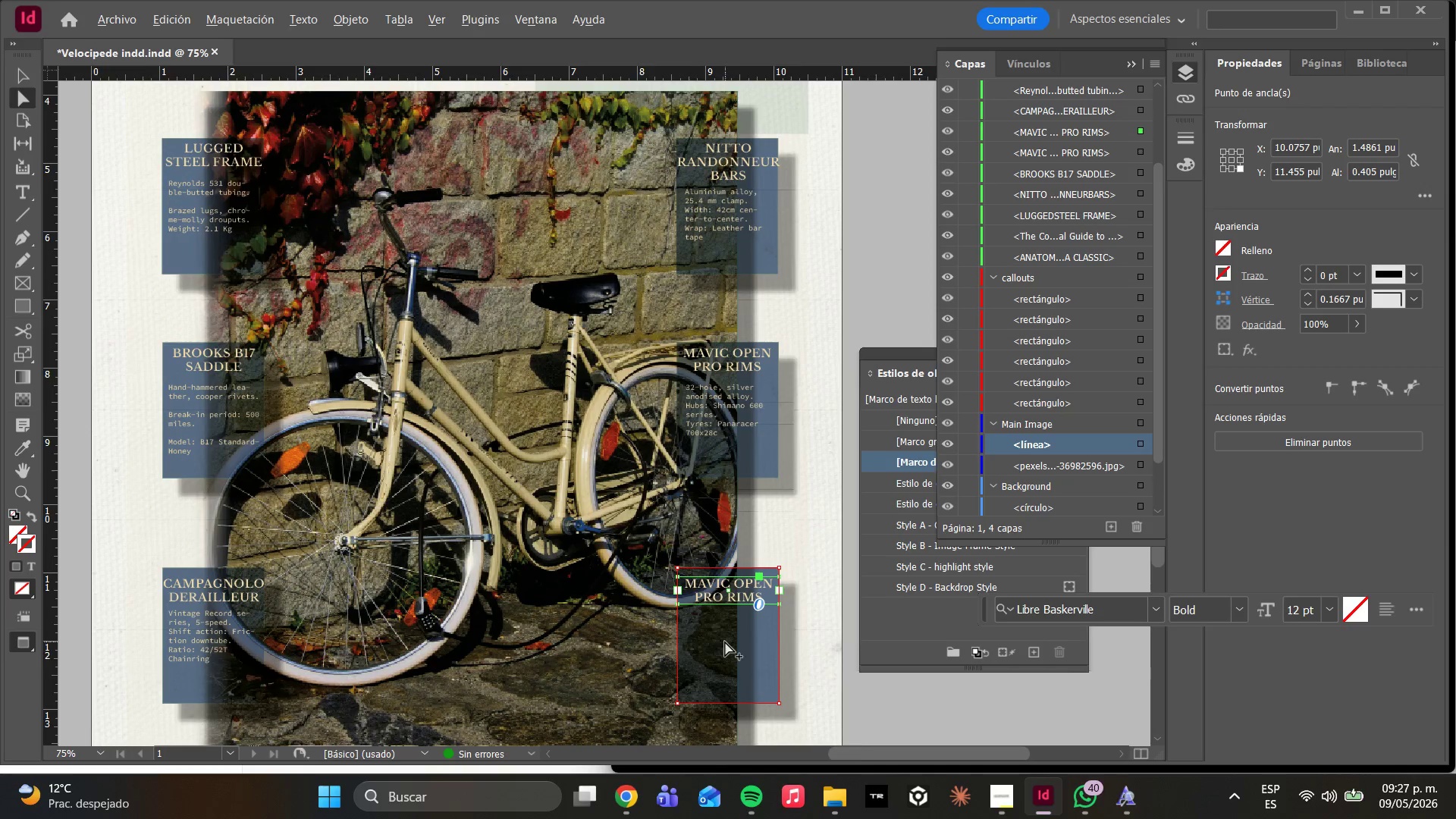 
scroll: coordinate [725, 642], scroll_direction: up, amount: 1.0
 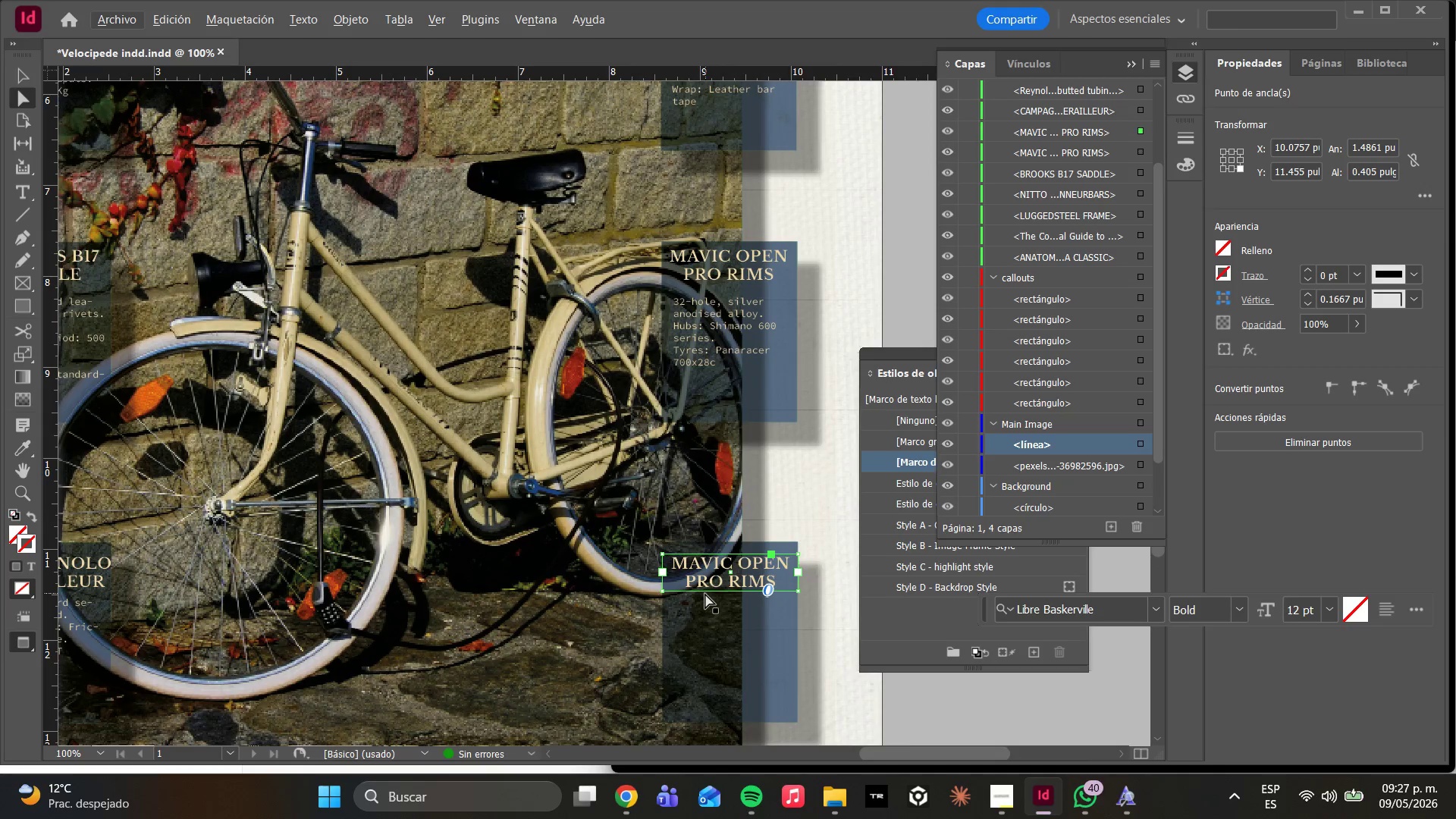 
left_click_drag(start_coordinate=[703, 592], to_coordinate=[711, 635])
 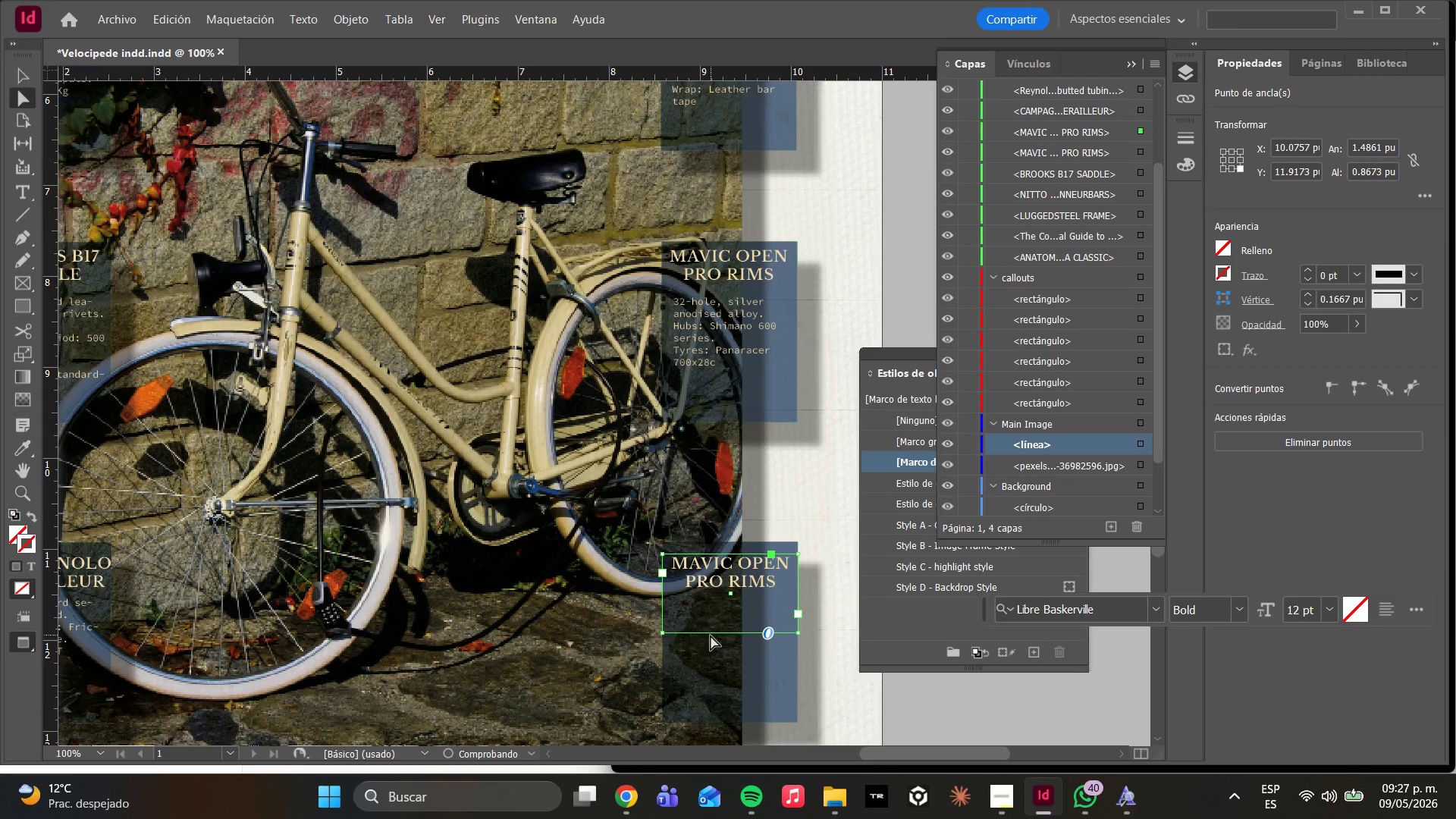 
hold_key(key=ShiftLeft, duration=1.25)
 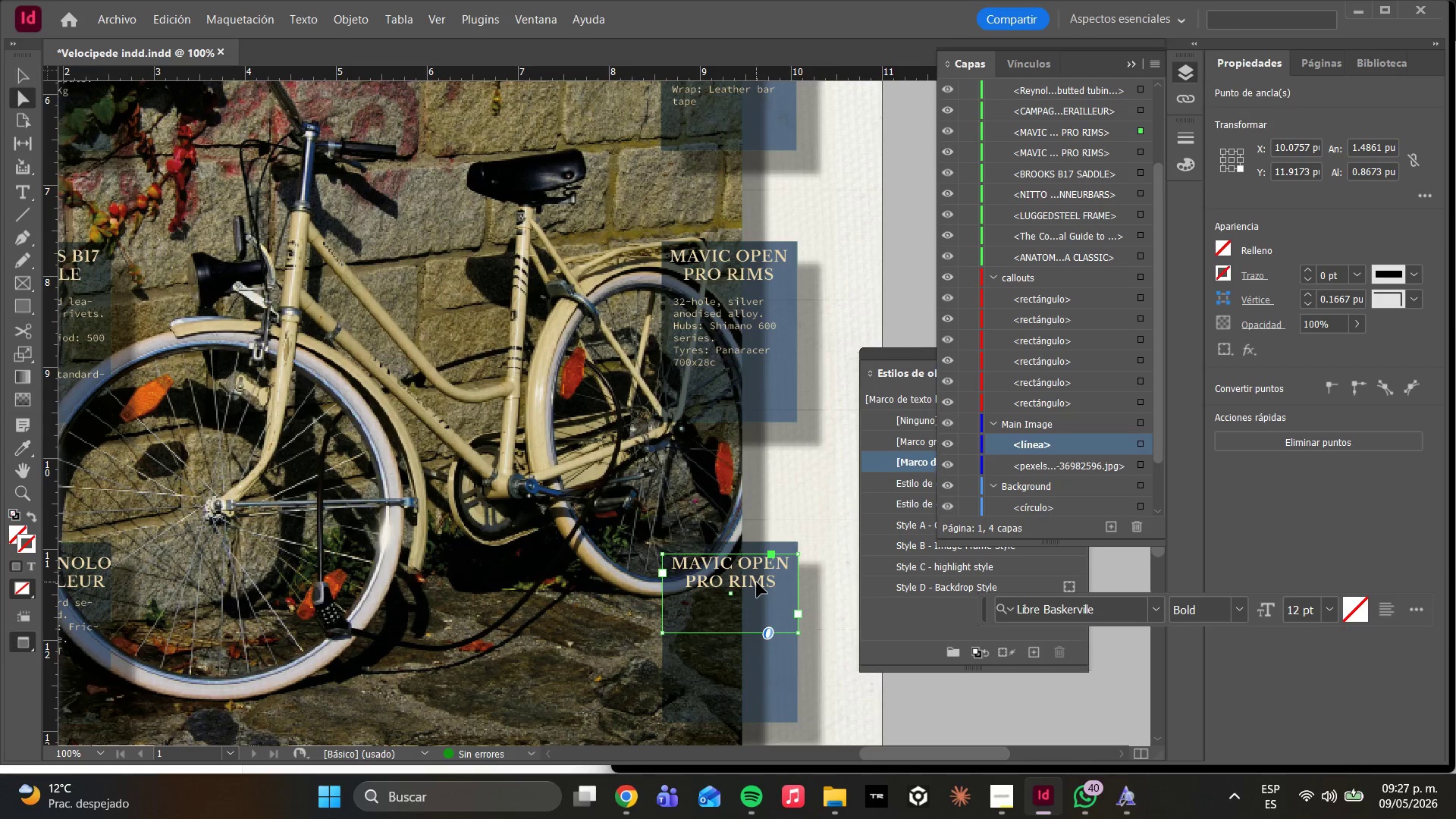 
double_click([757, 582])
 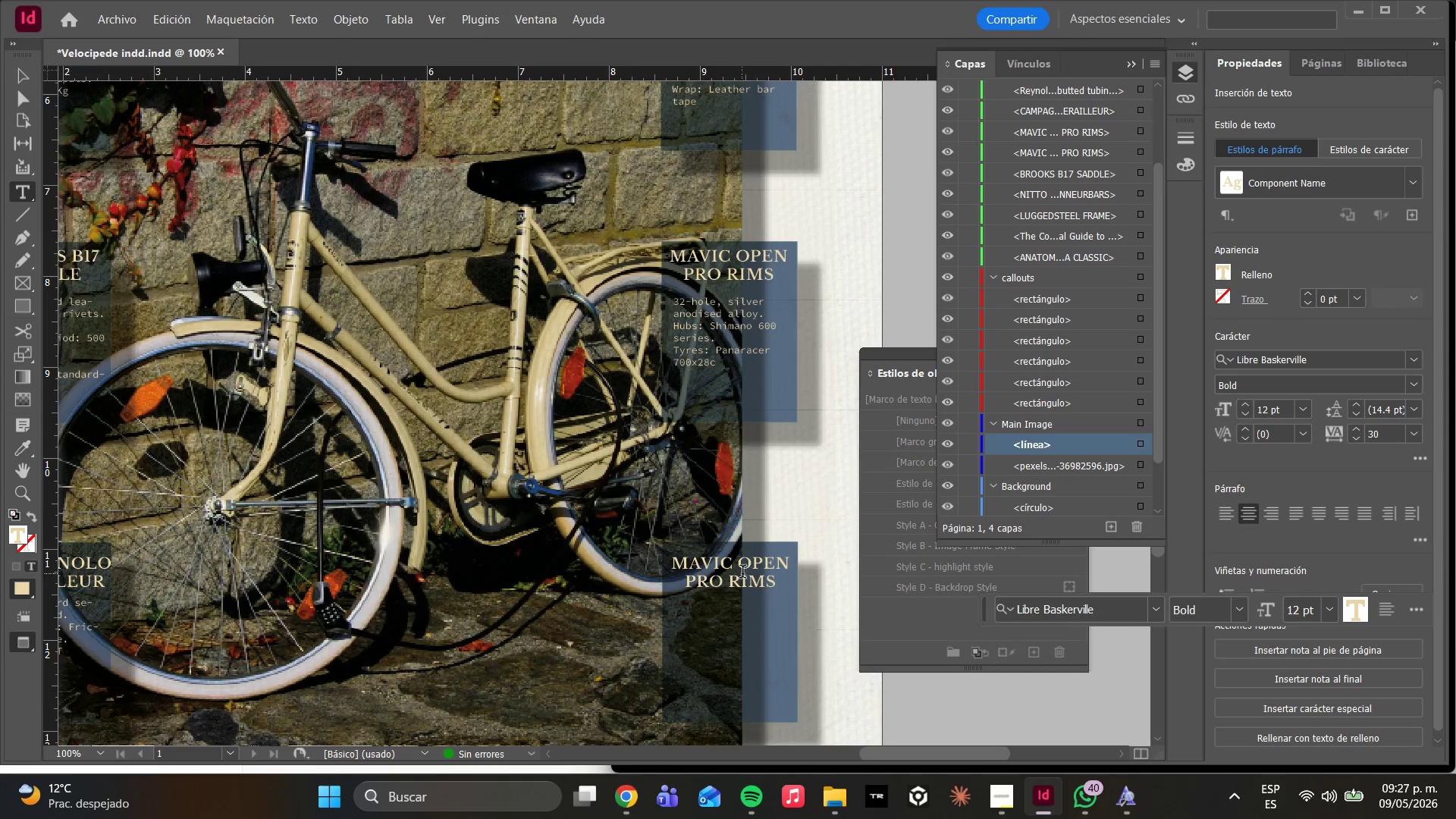 
key(Control+A)
 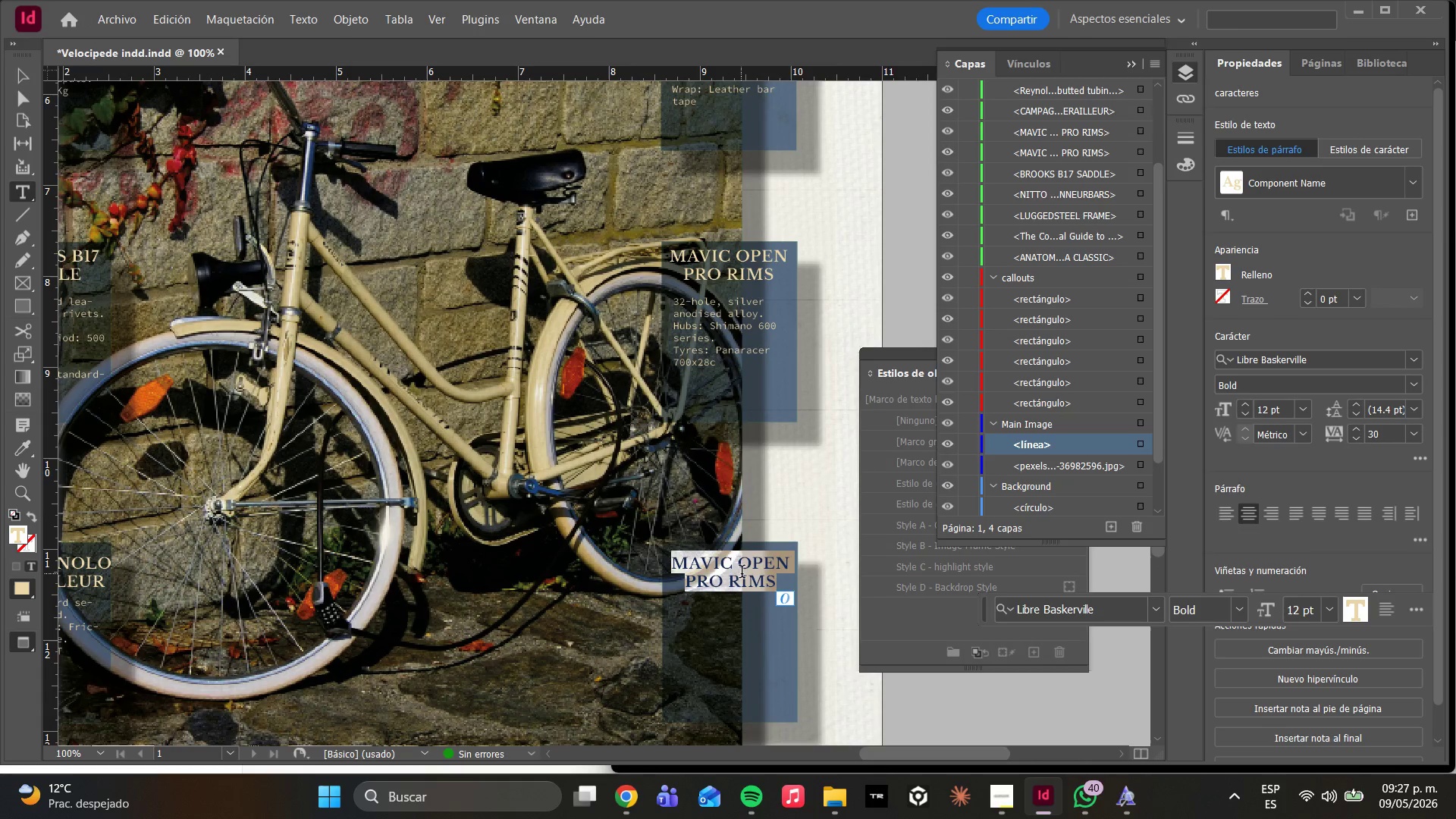 
type(WEINMANN)
 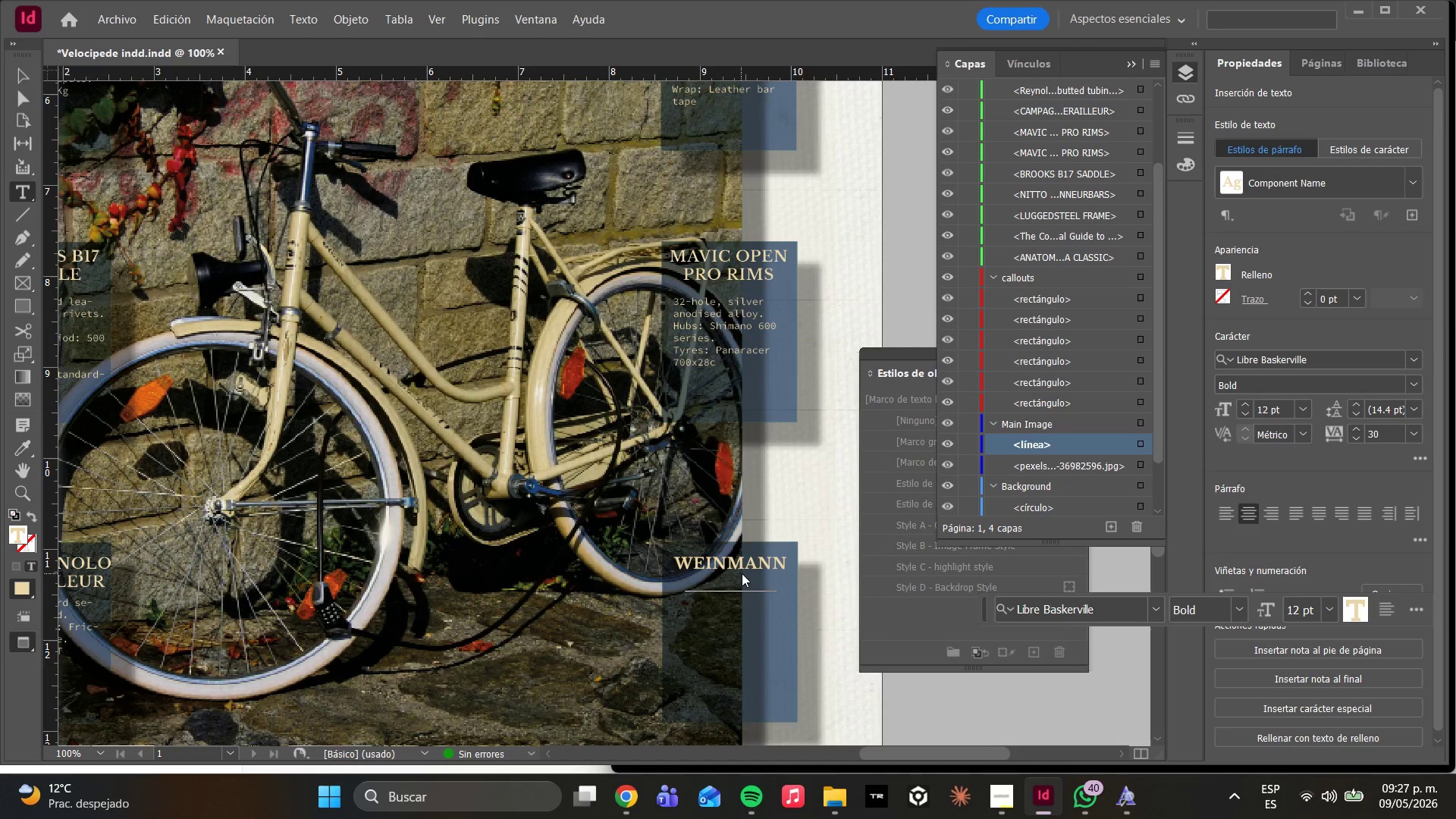 
key(Enter)
 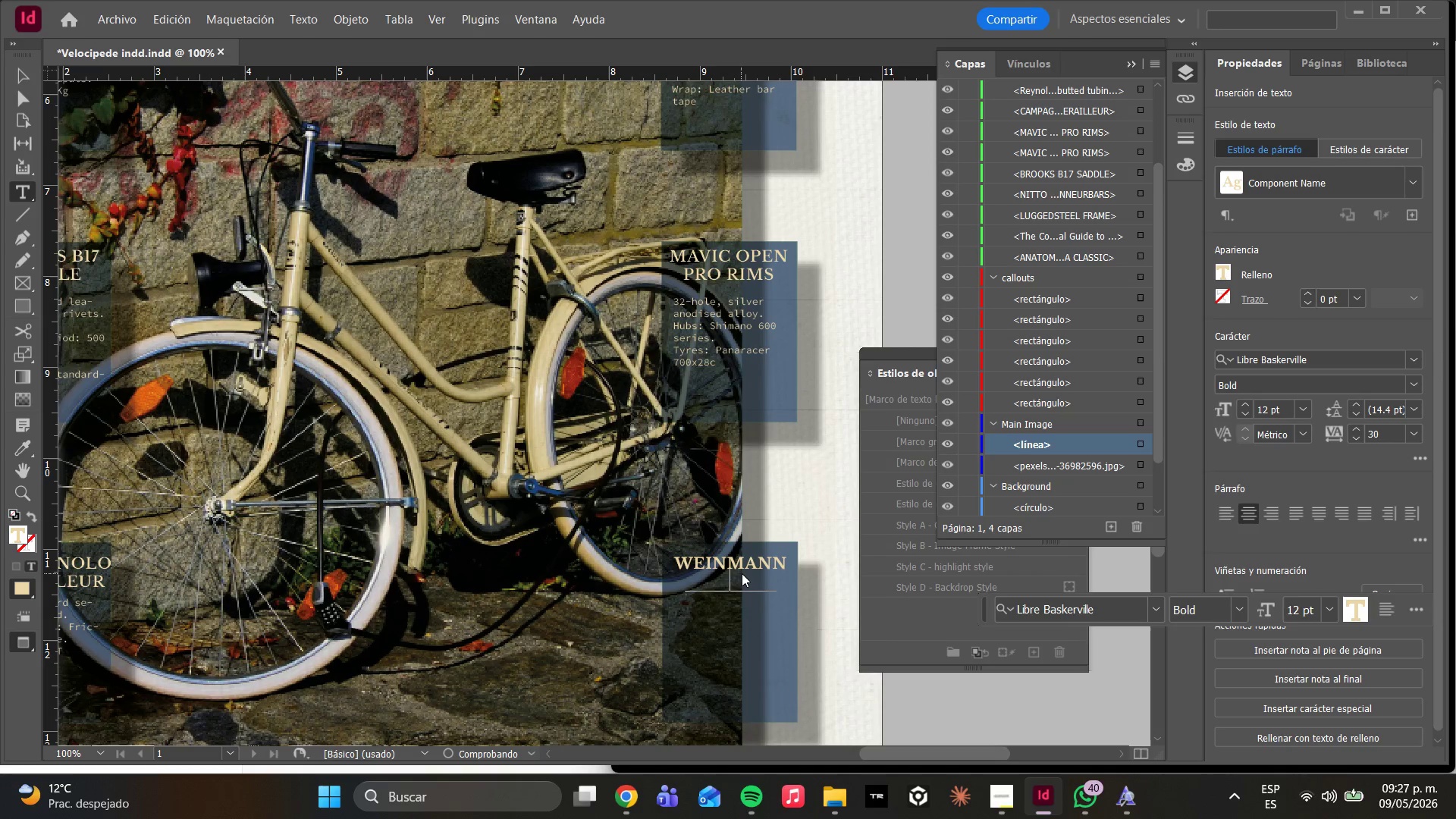 
type(CENTR)
key(Backspace)
type(ERPULL)
 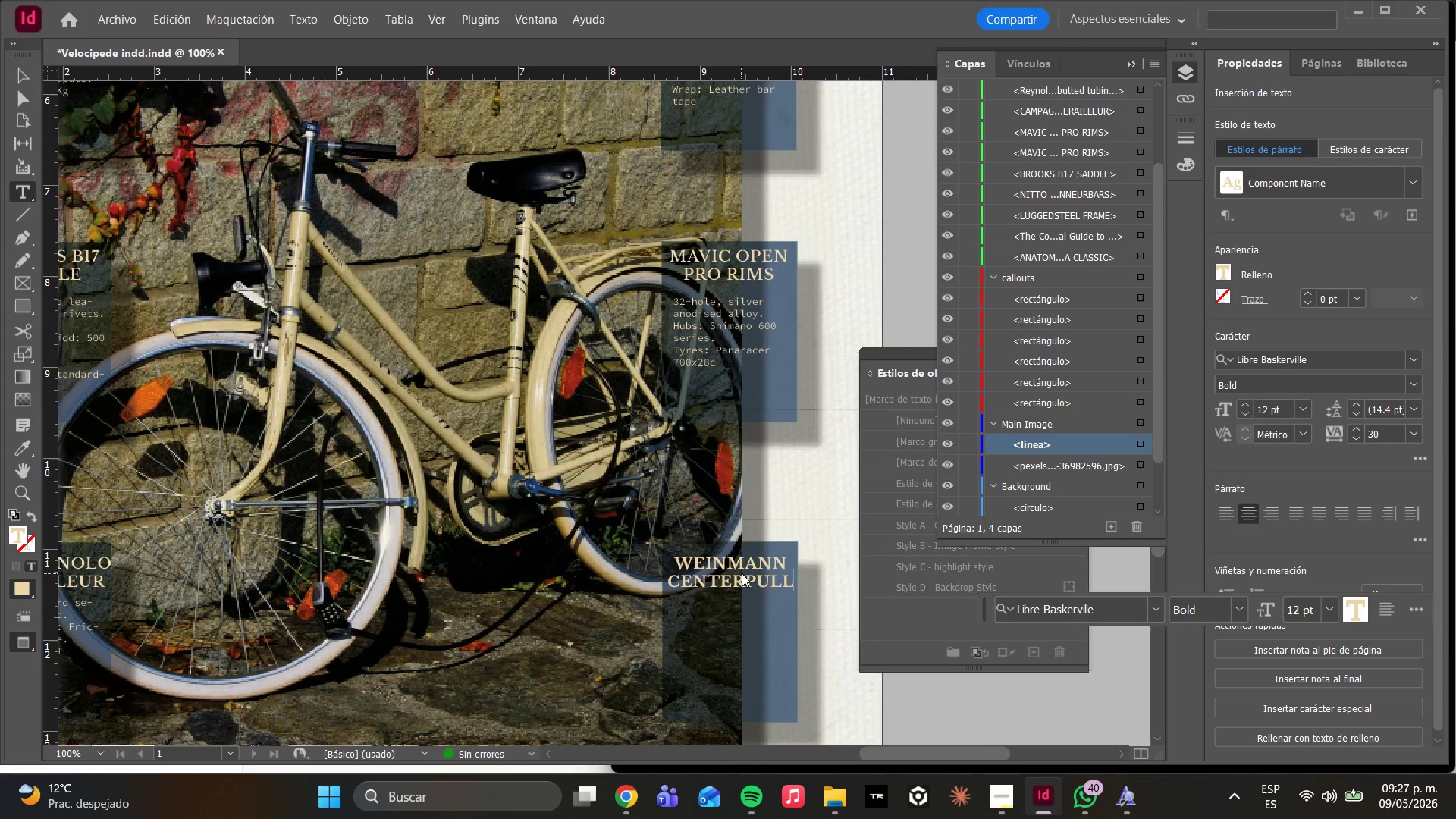 
key(Enter)
 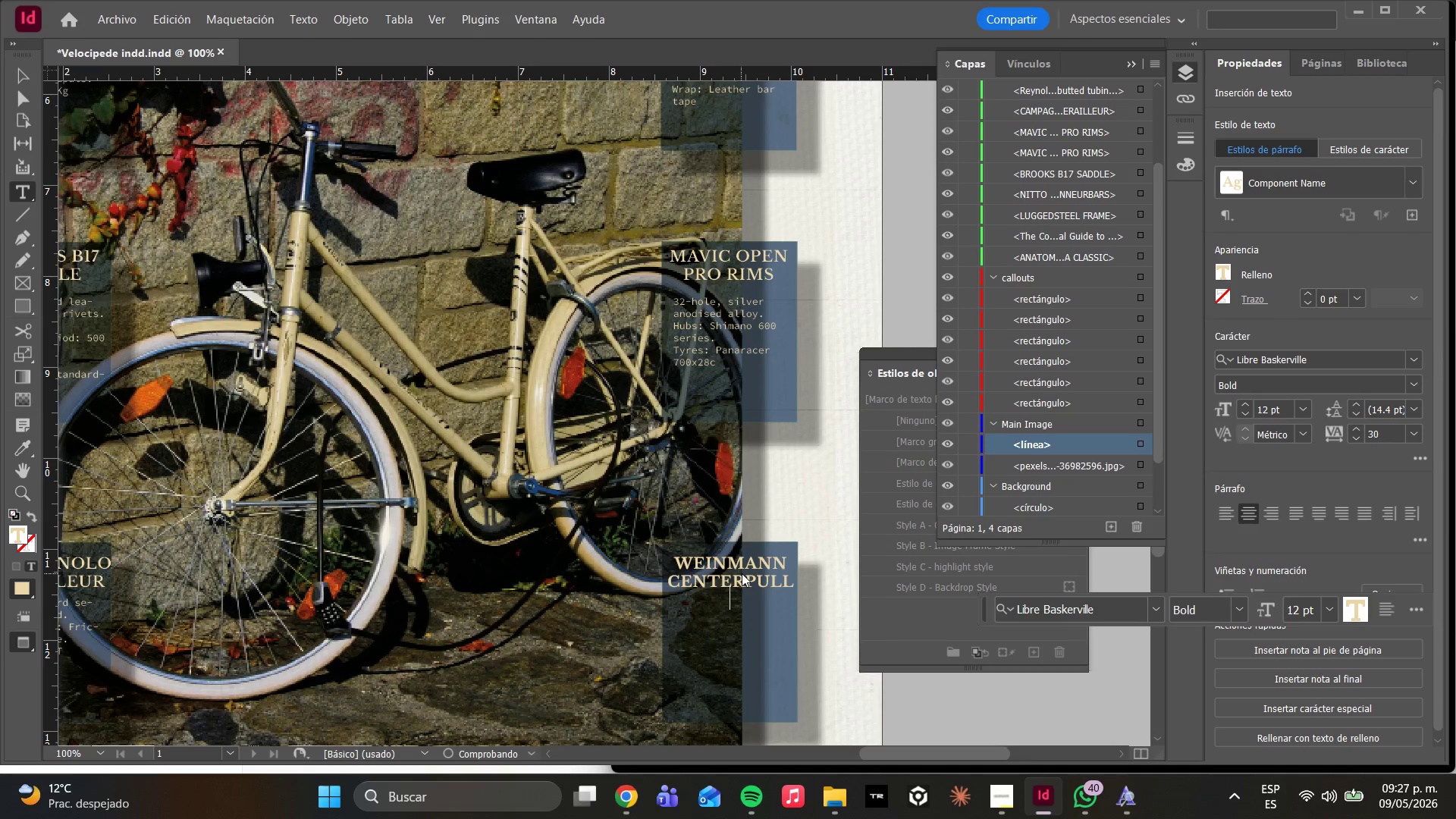 
type(BRAKES)
 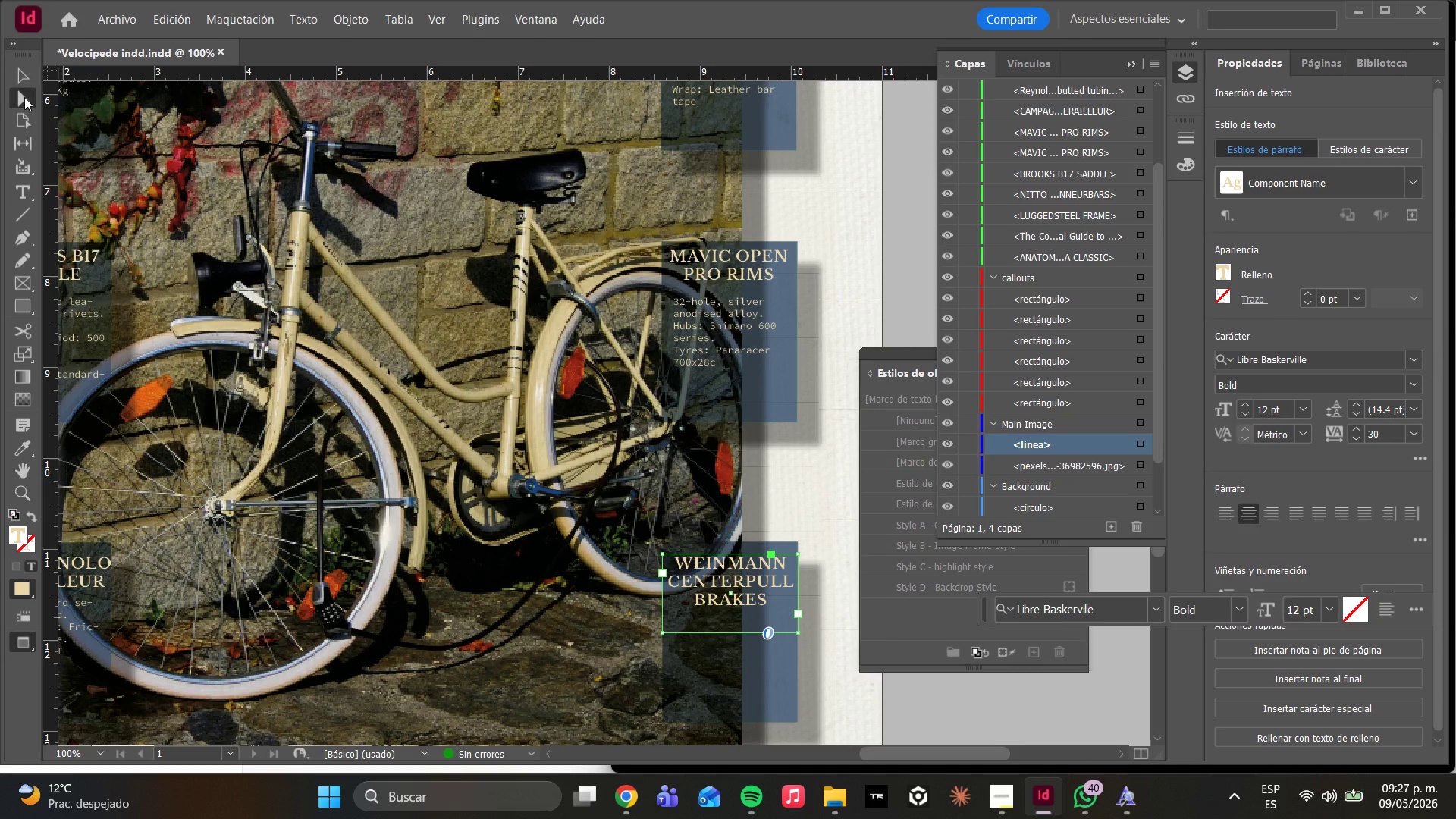 
left_click([676, 295])
 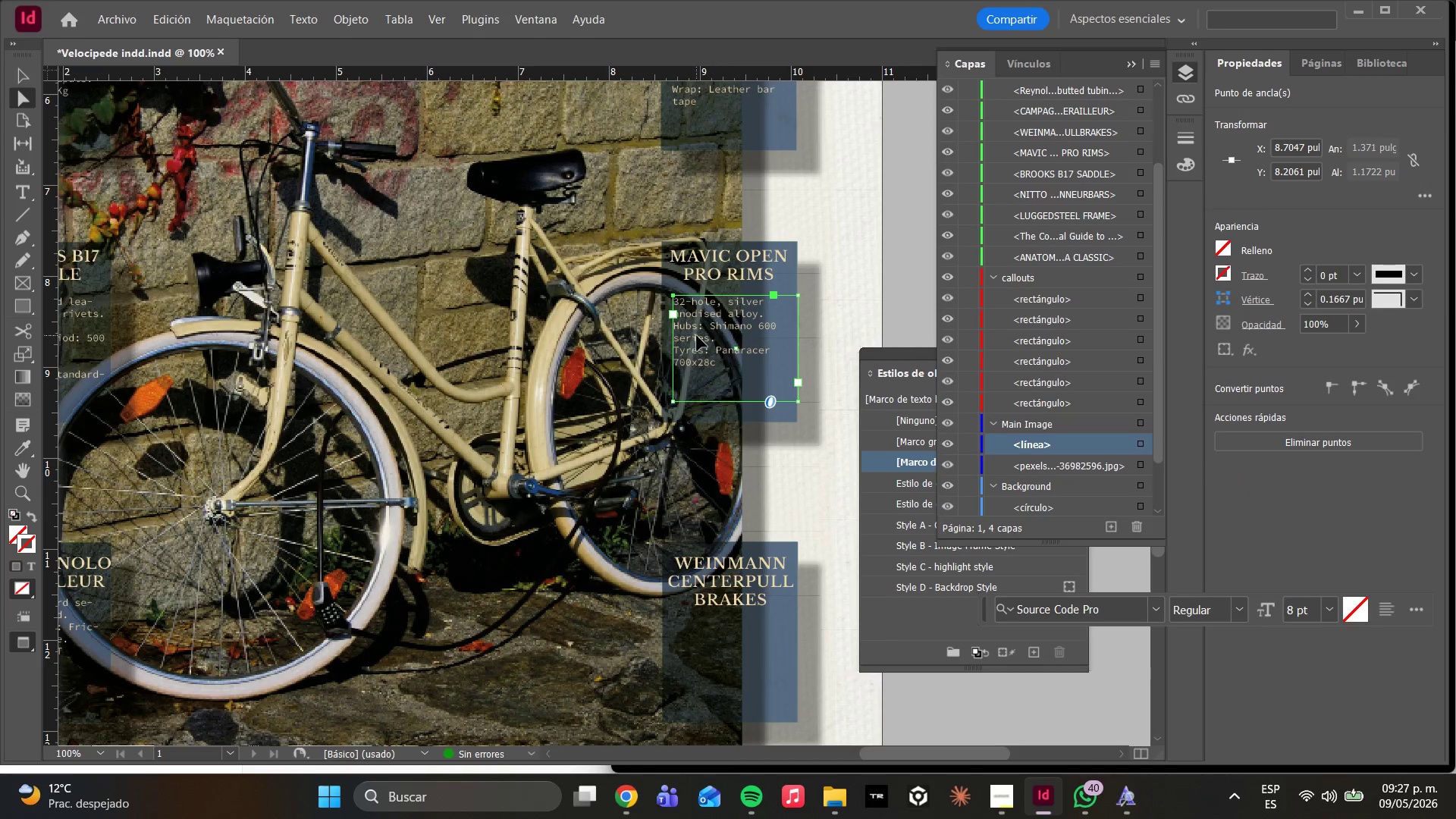 
key(Meta+MetaLeft)
 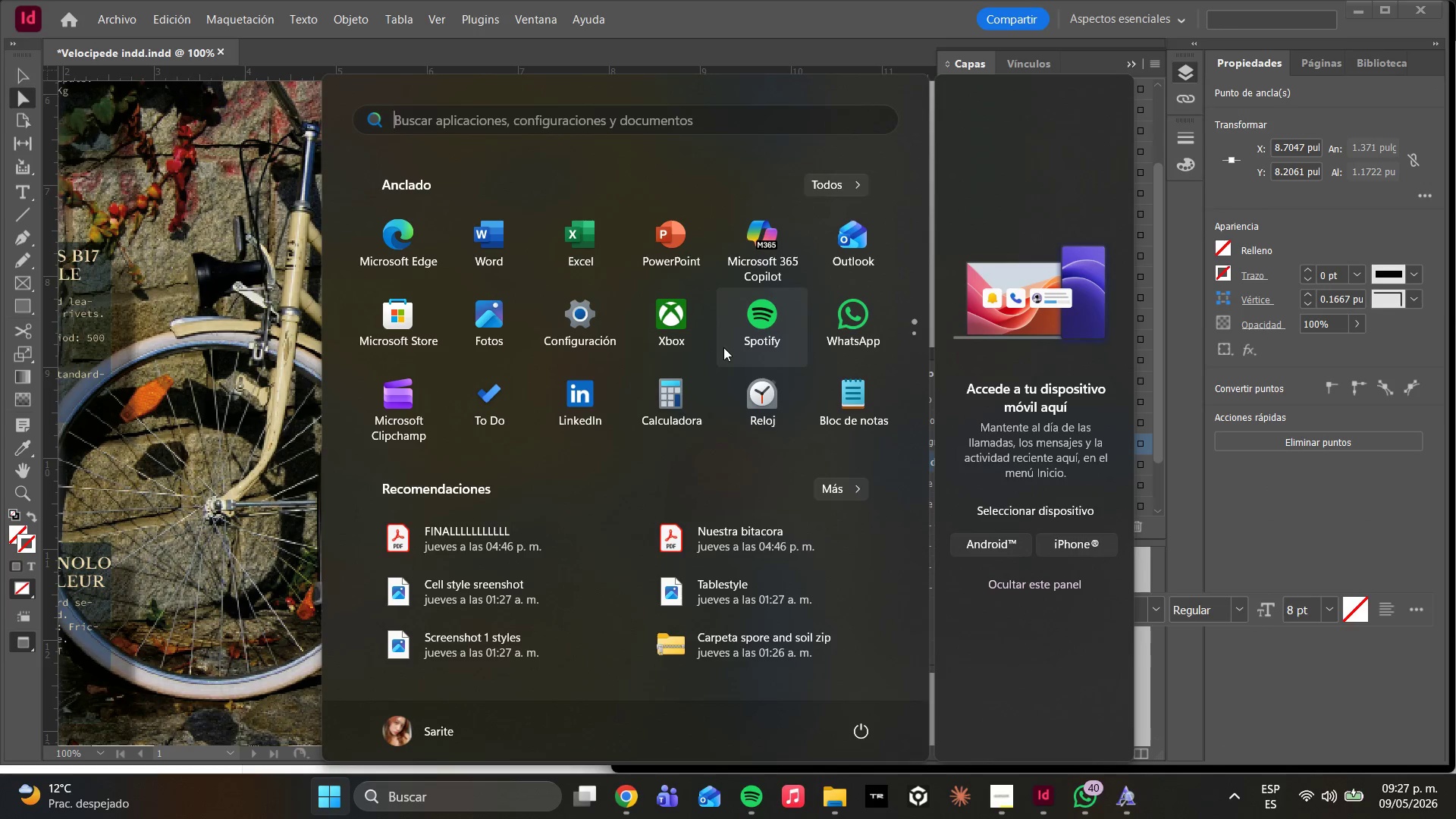 
key(Meta+MetaLeft)
 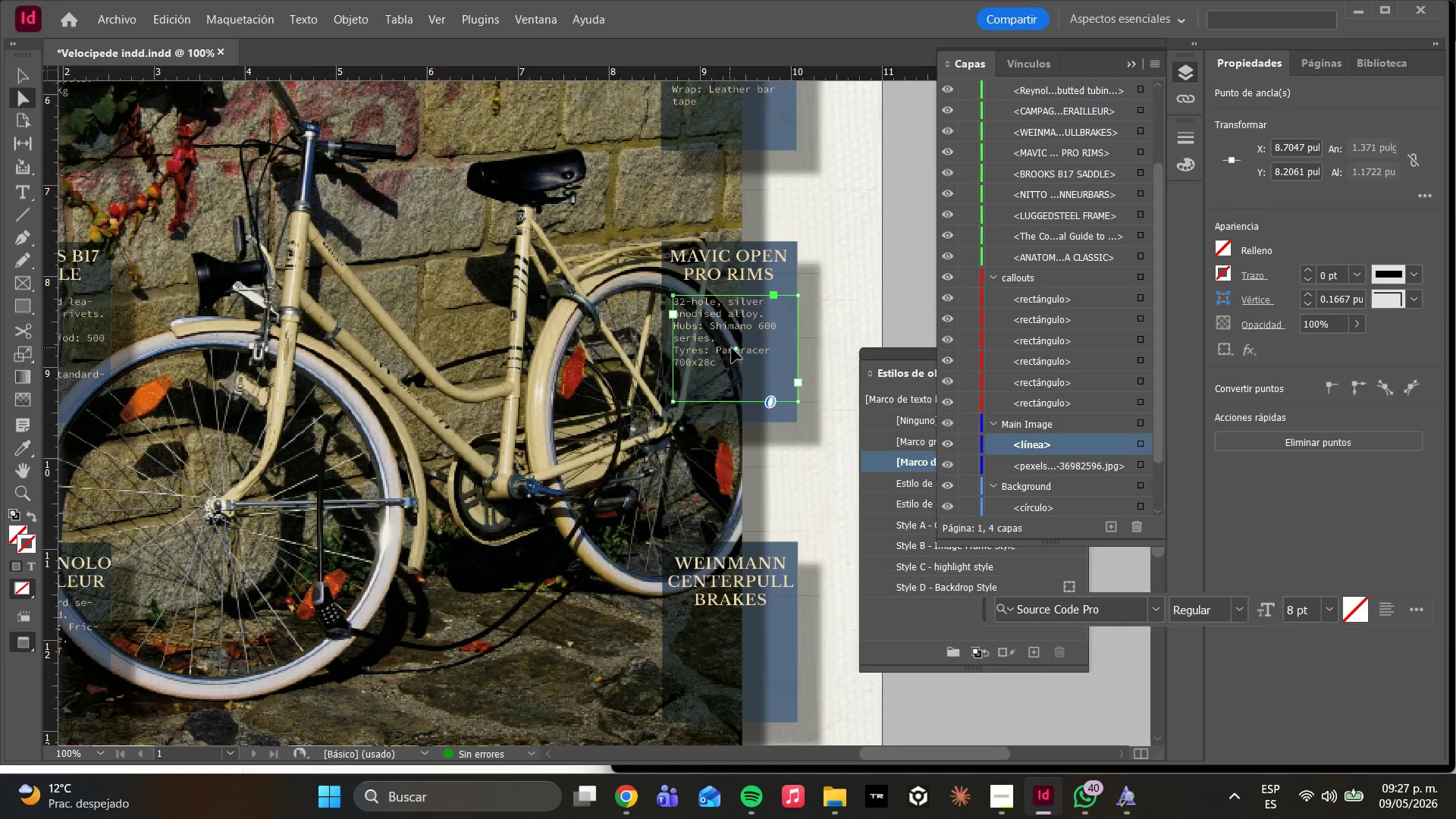 
scroll: coordinate [734, 348], scroll_direction: down, amount: 2.0
 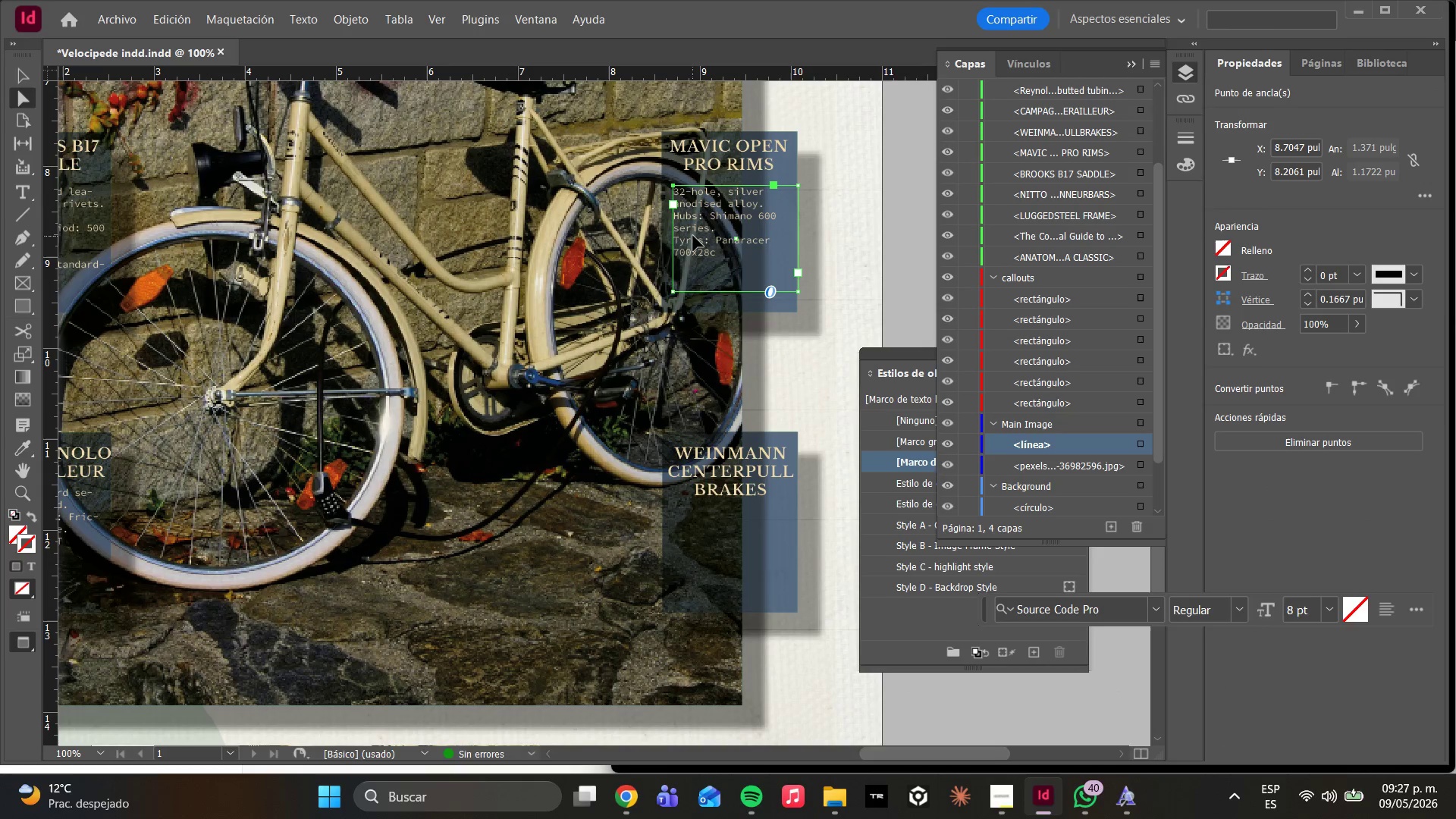 
hold_key(key=AltLeft, duration=1.42)
left_click_drag(start_coordinate=[698, 245], to_coordinate=[700, 563])
 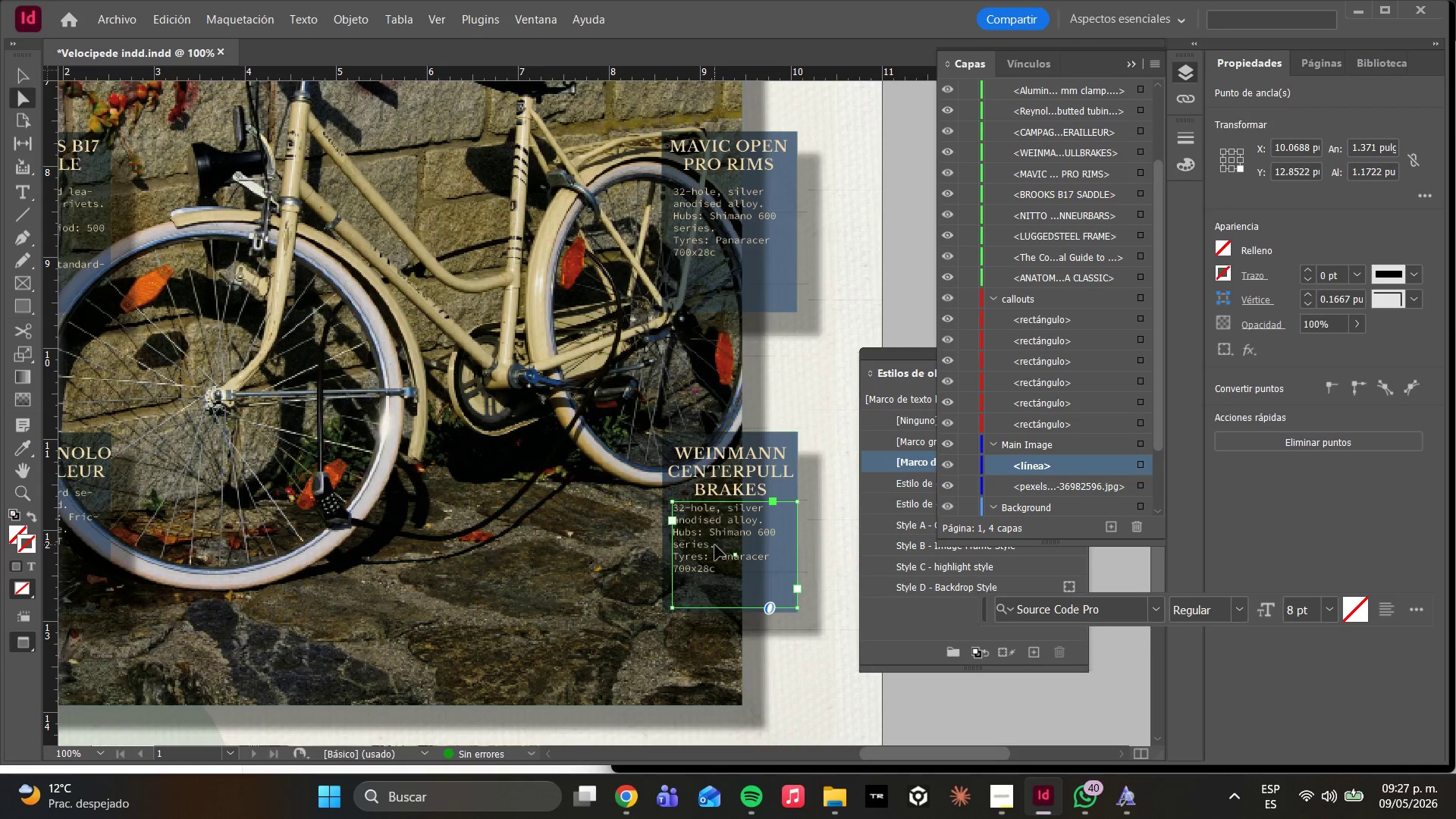 
left_click([706, 542])
 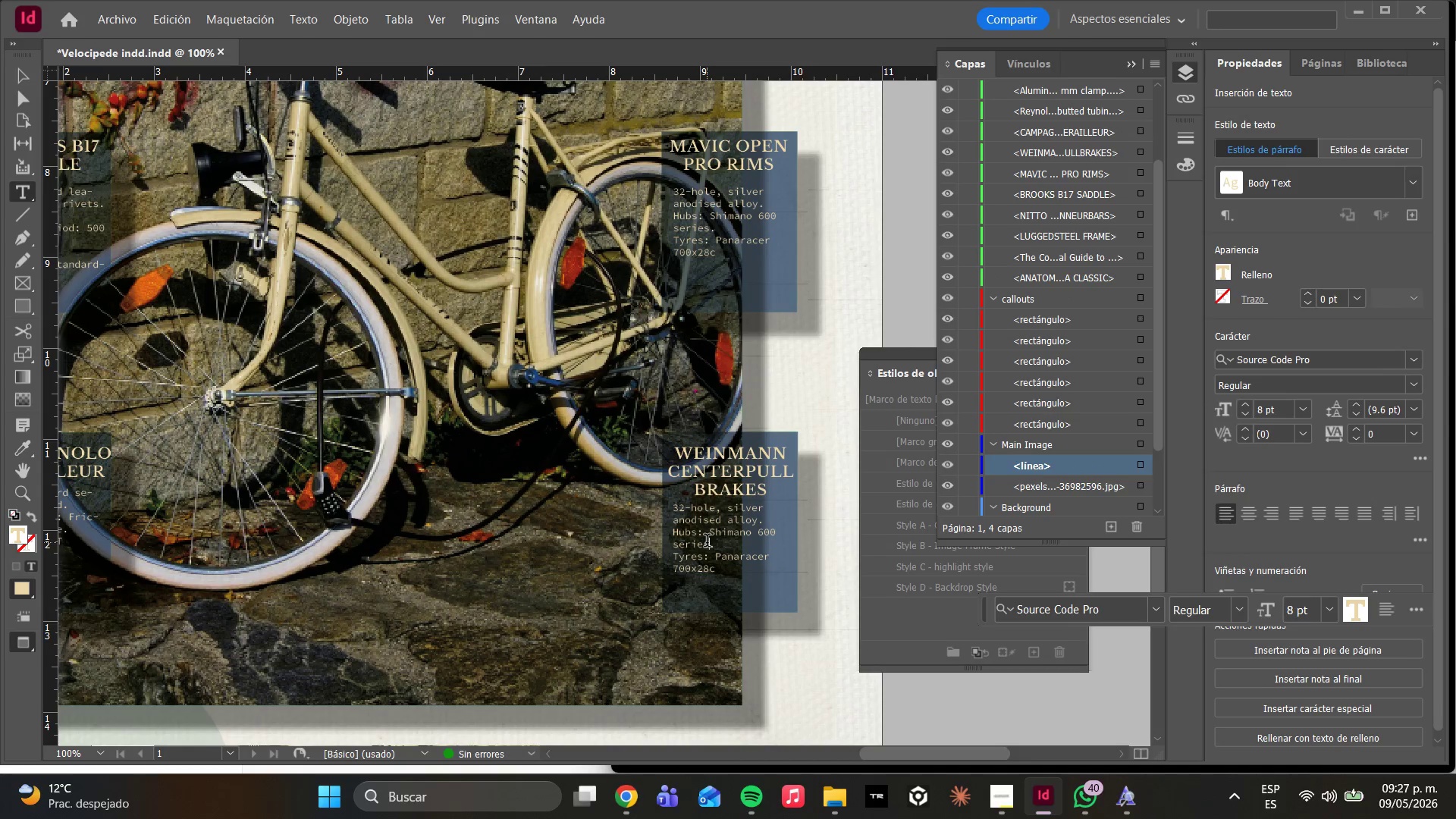 
hold_key(key=ControlLeft, duration=0.42)
 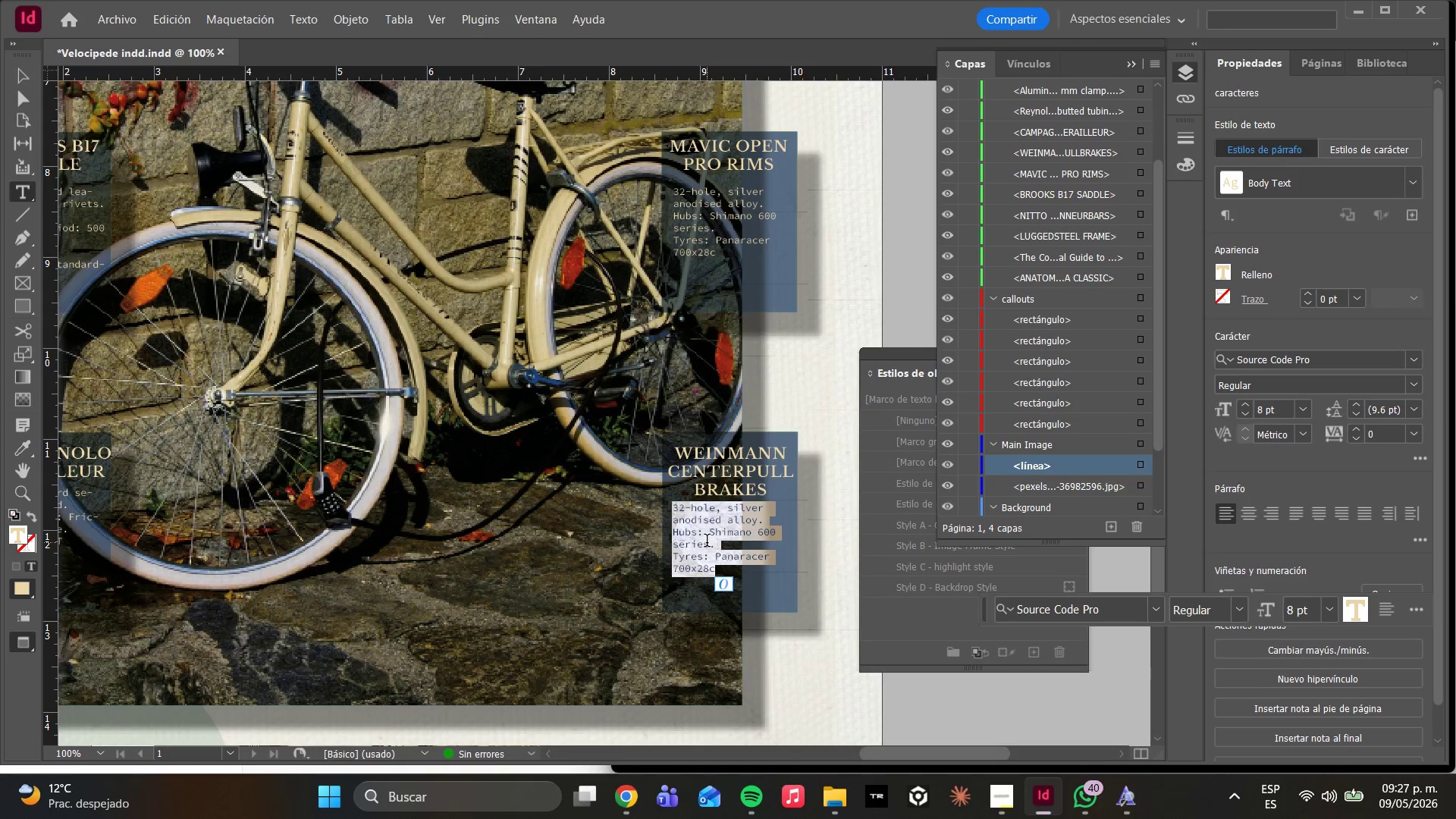 
hold_key(key=A, duration=3.0)
 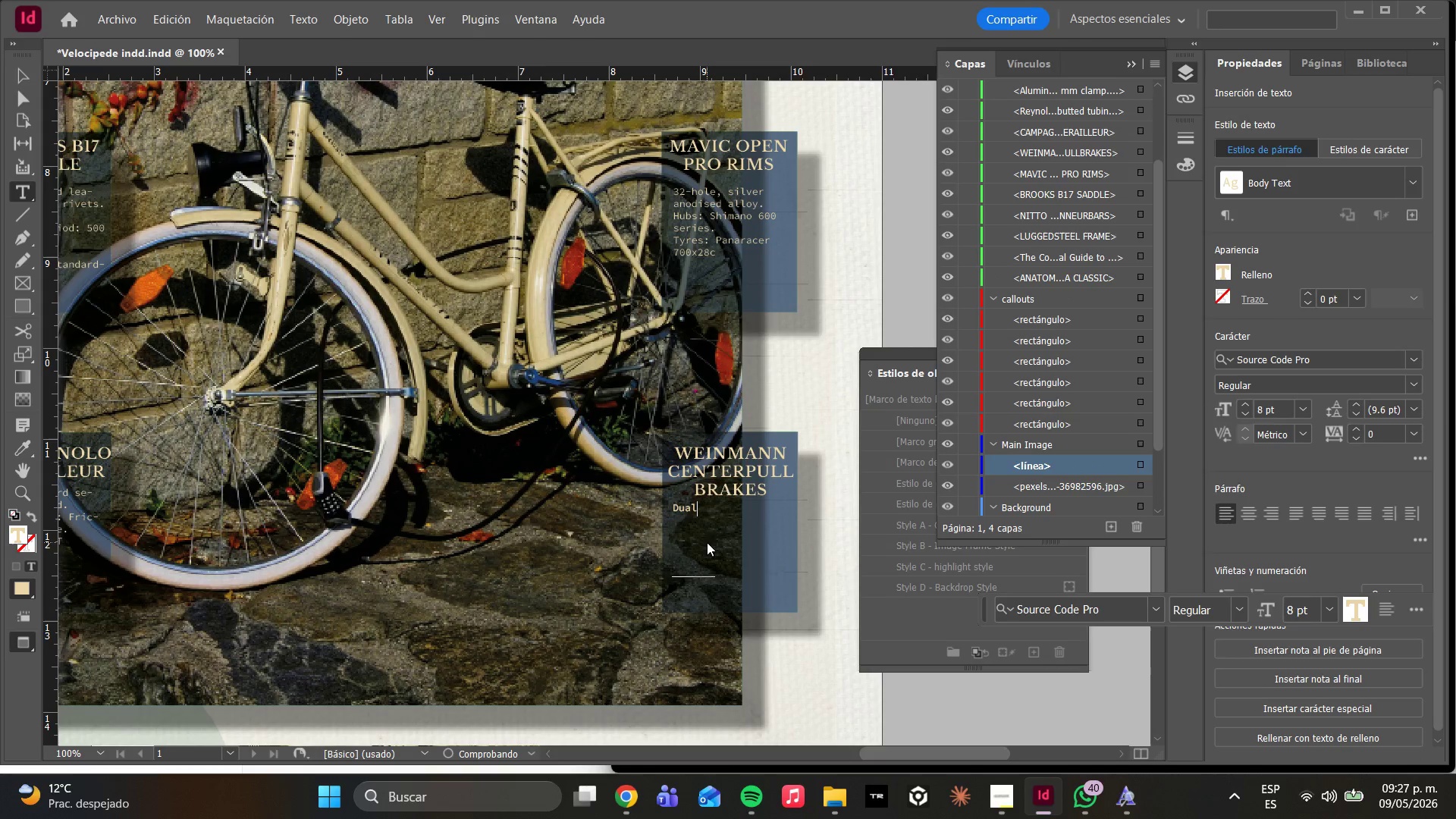 
type(Dul-pivot centerpull)
 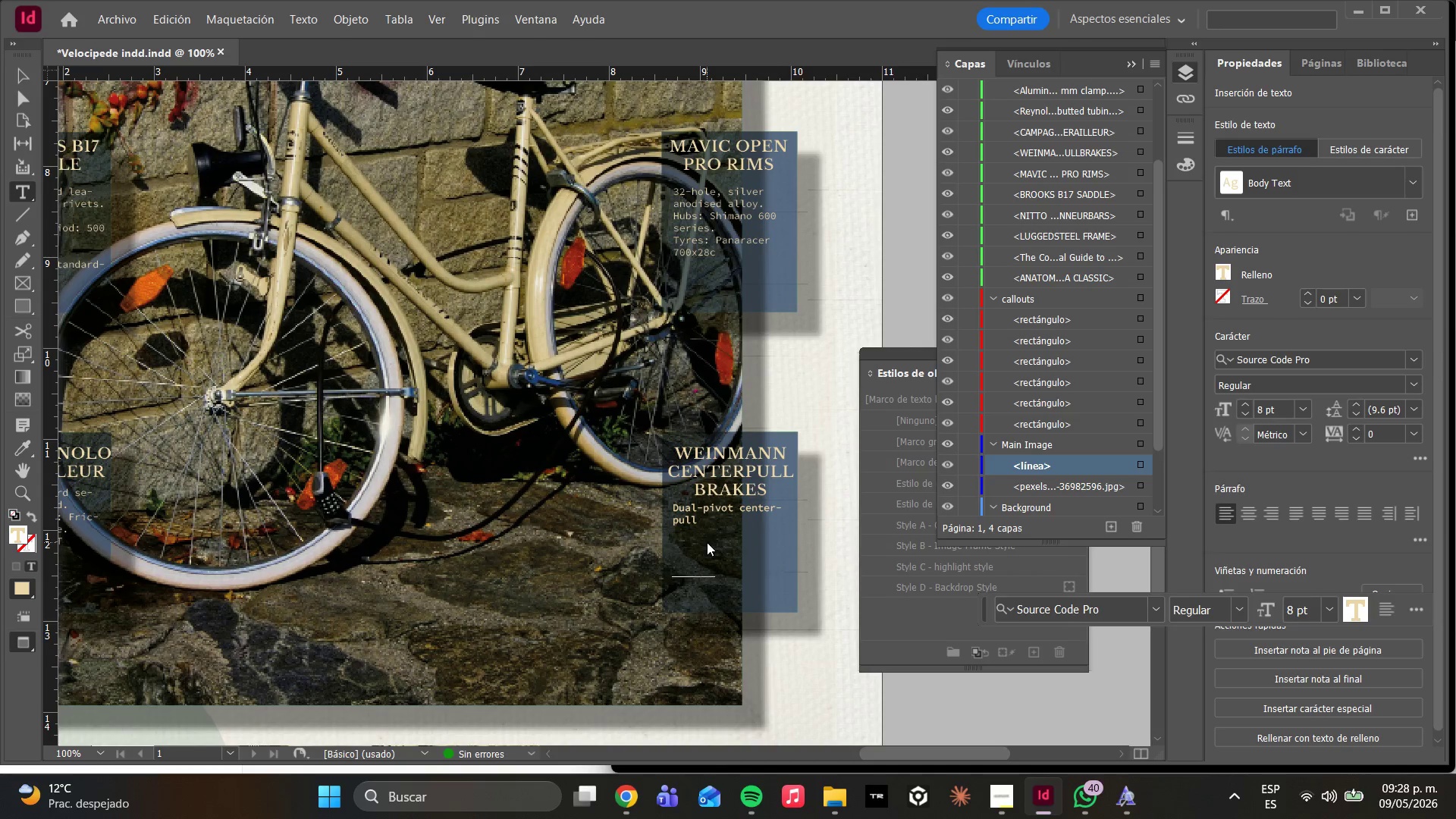 
key(ArrowUp)
 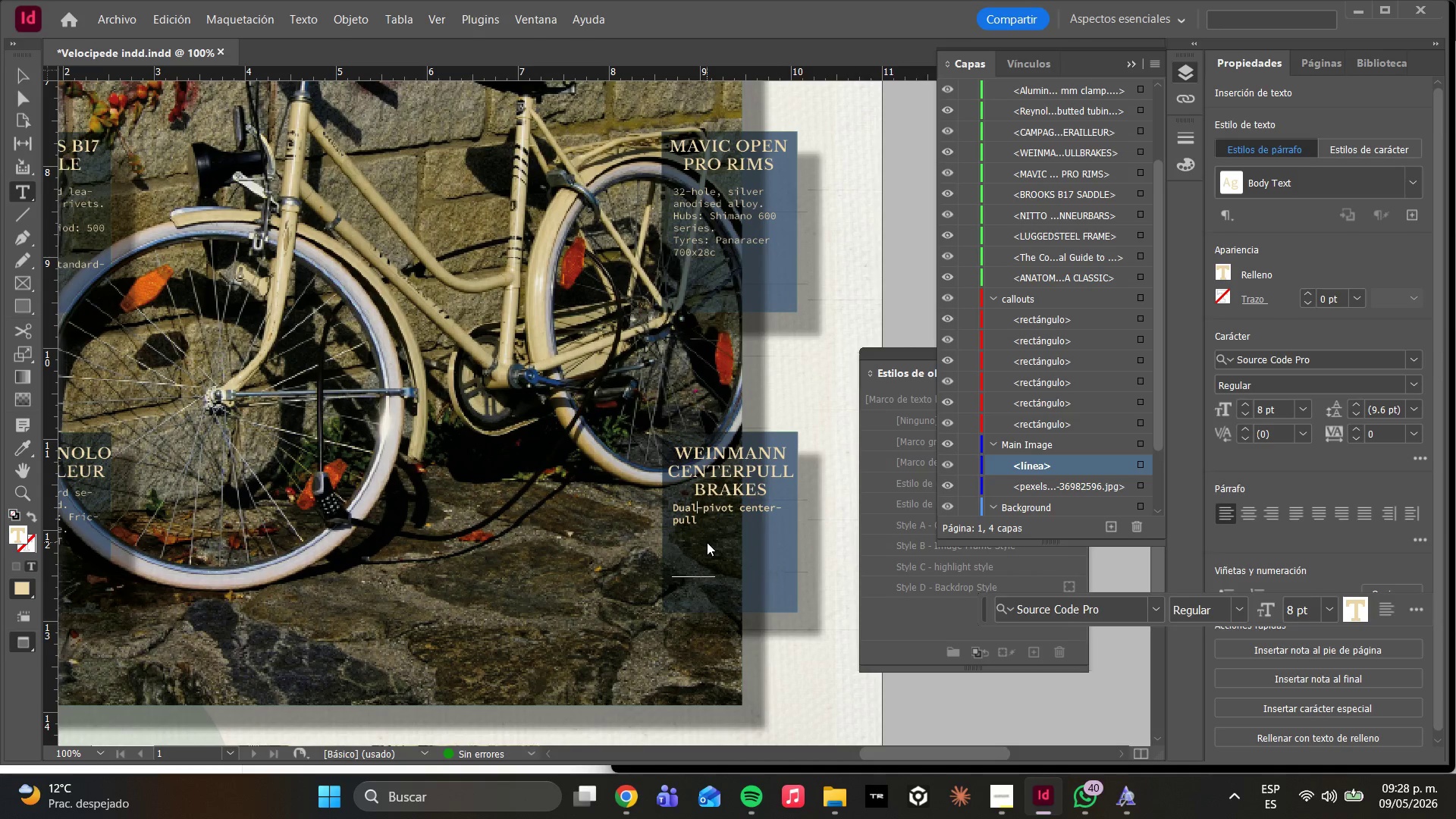 
hold_key(key=ArrowRight, duration=0.64)
 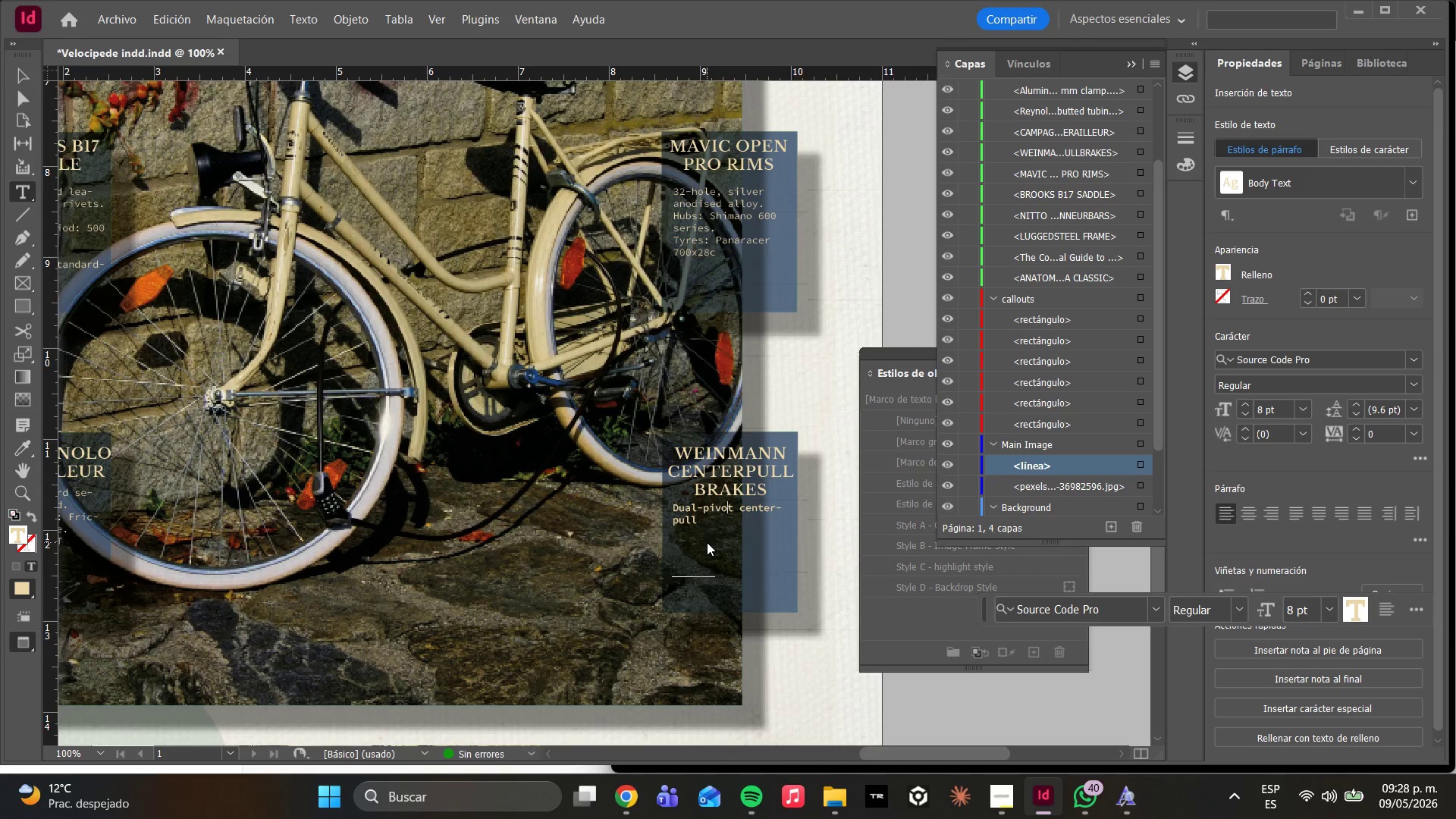 
key(ArrowRight)
 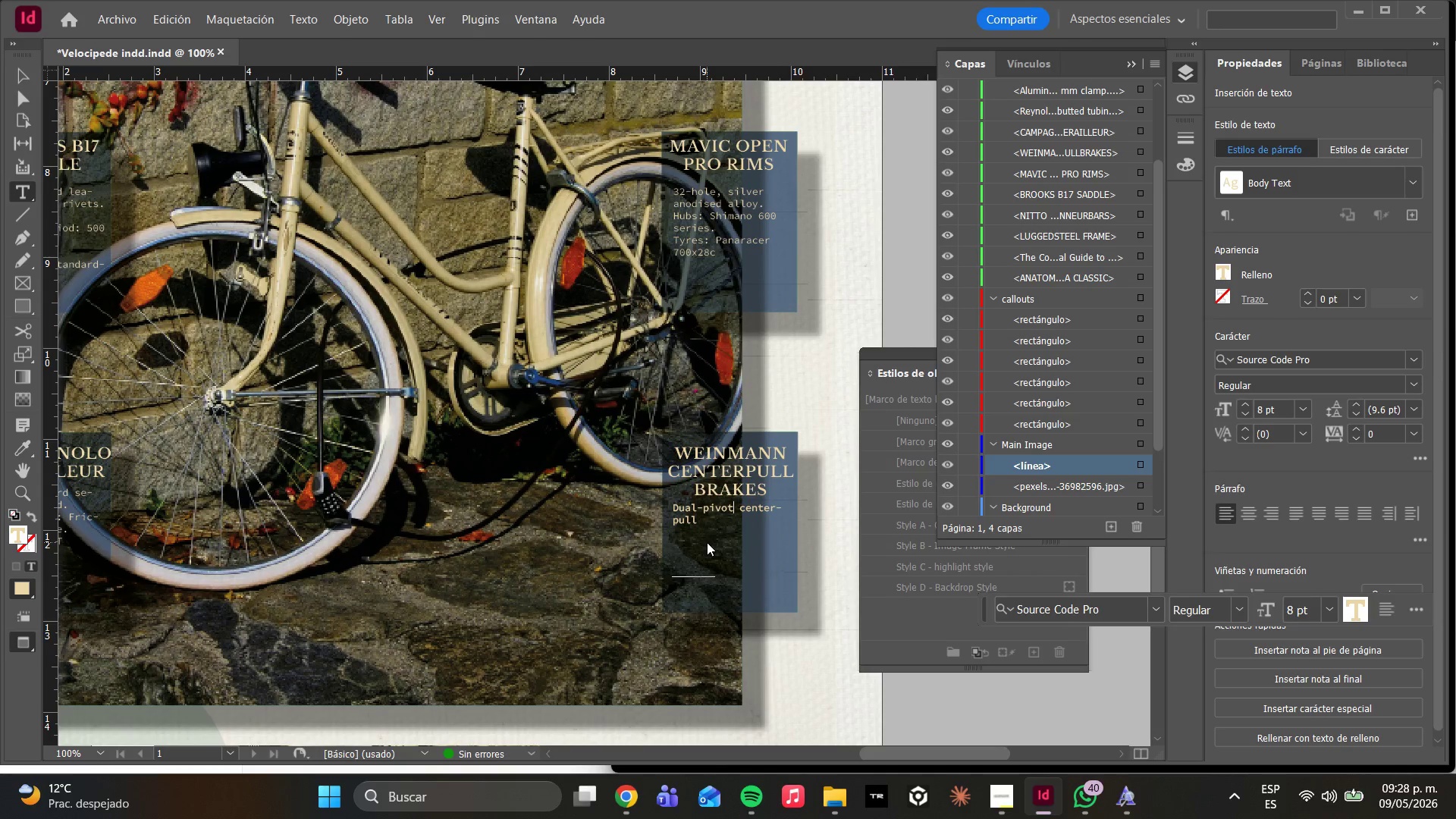 
key(ArrowRight)
 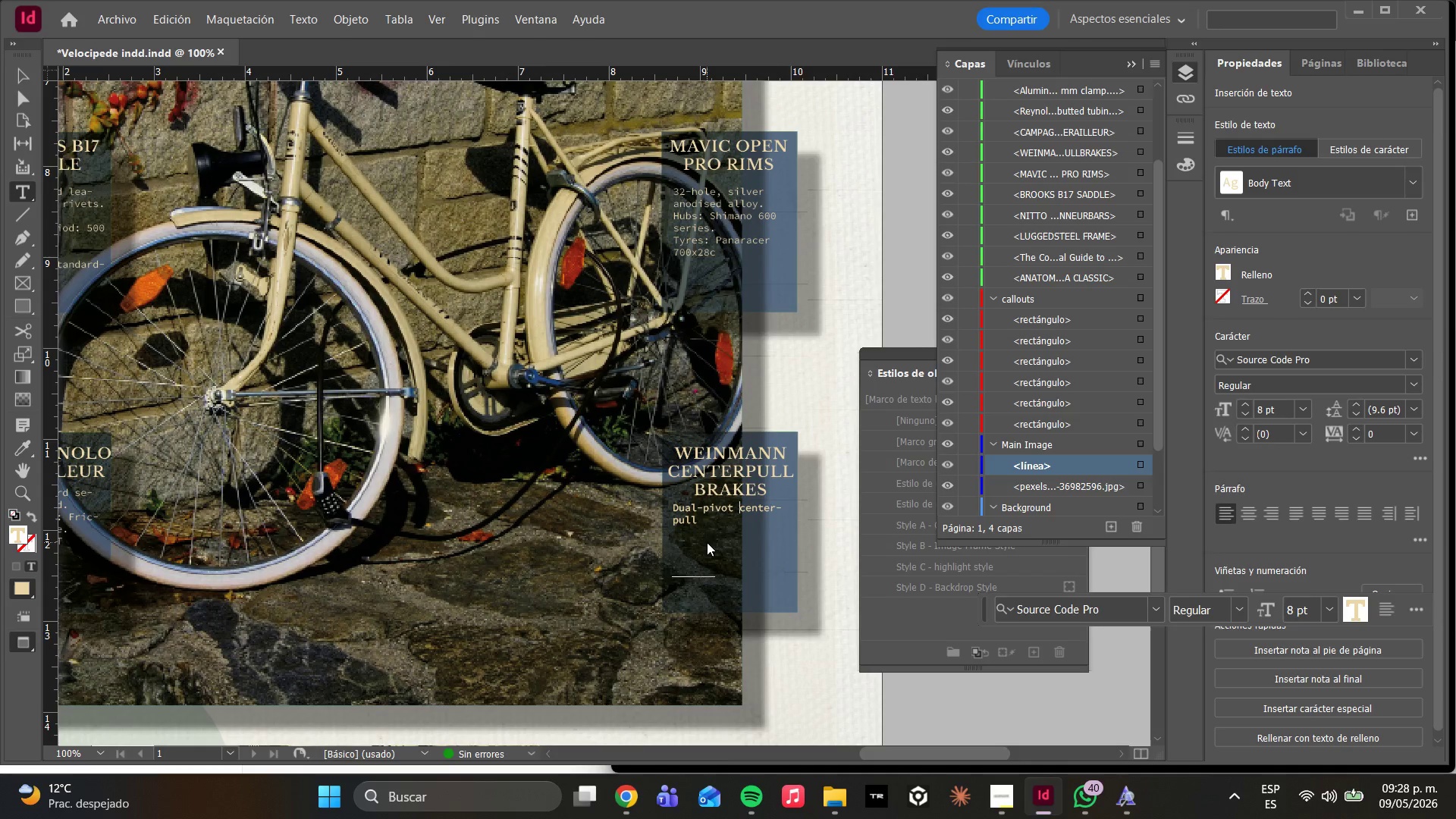 
key(Backspace)
 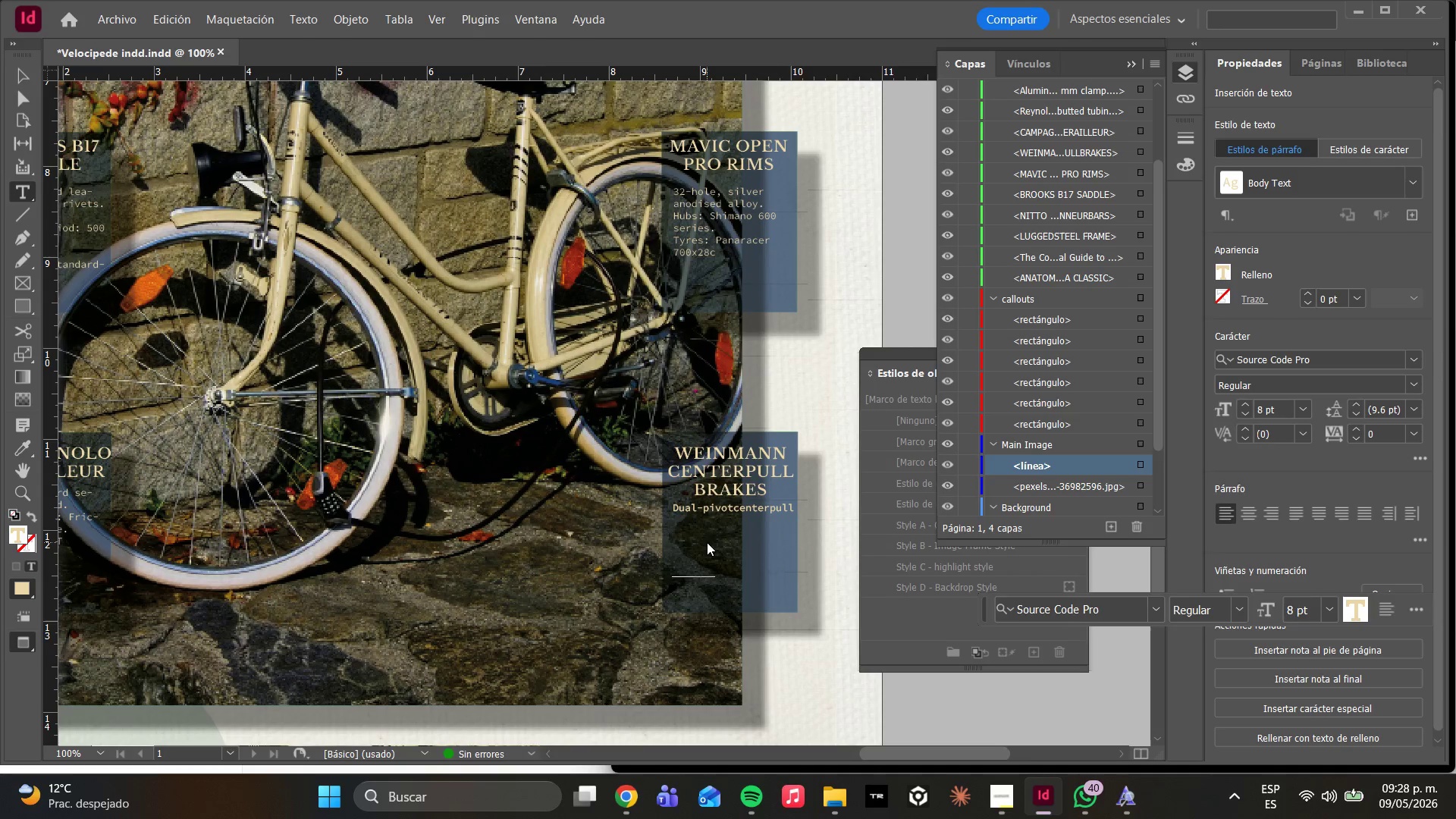 
key(Space)
 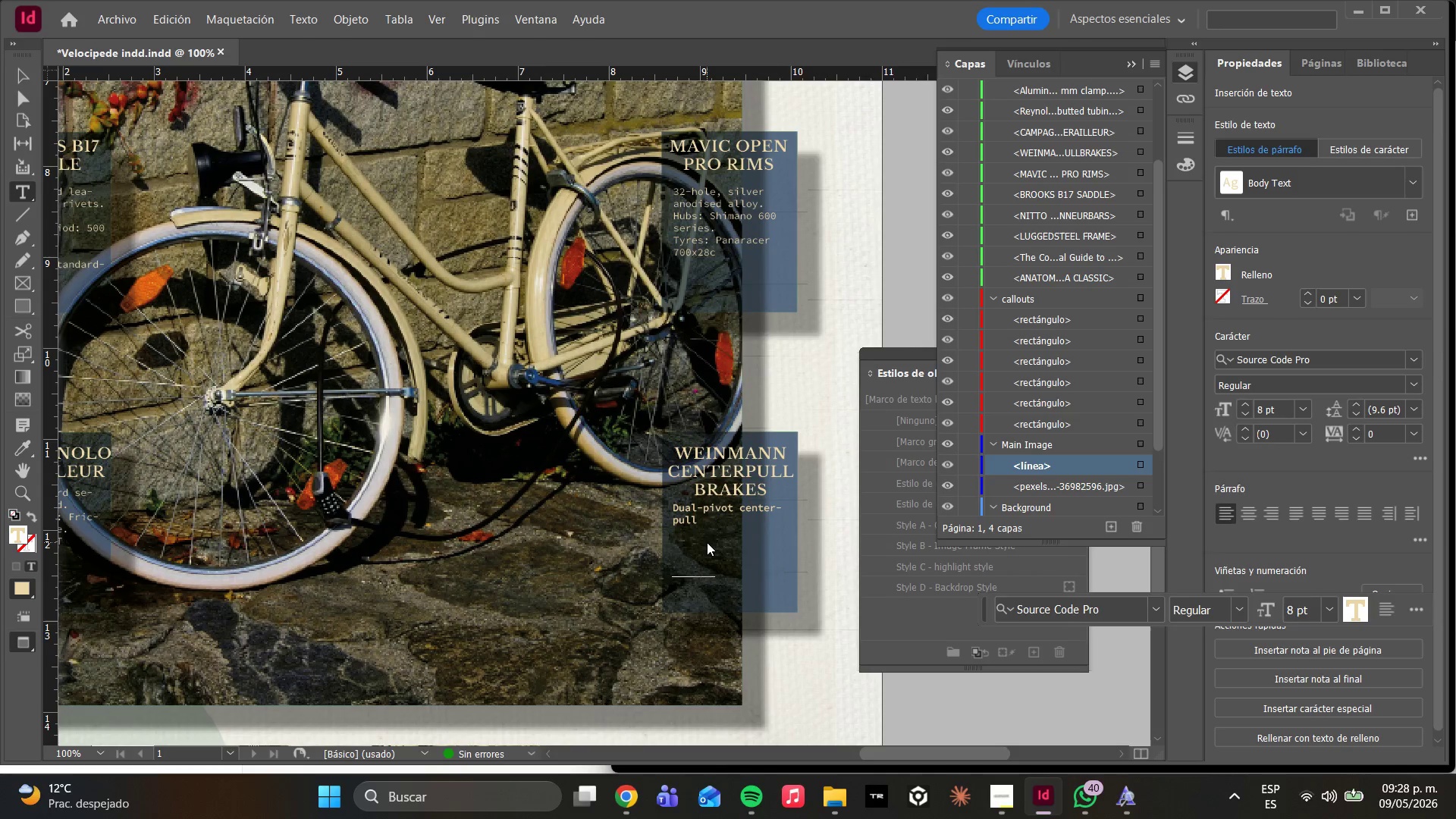 
key(Enter)
 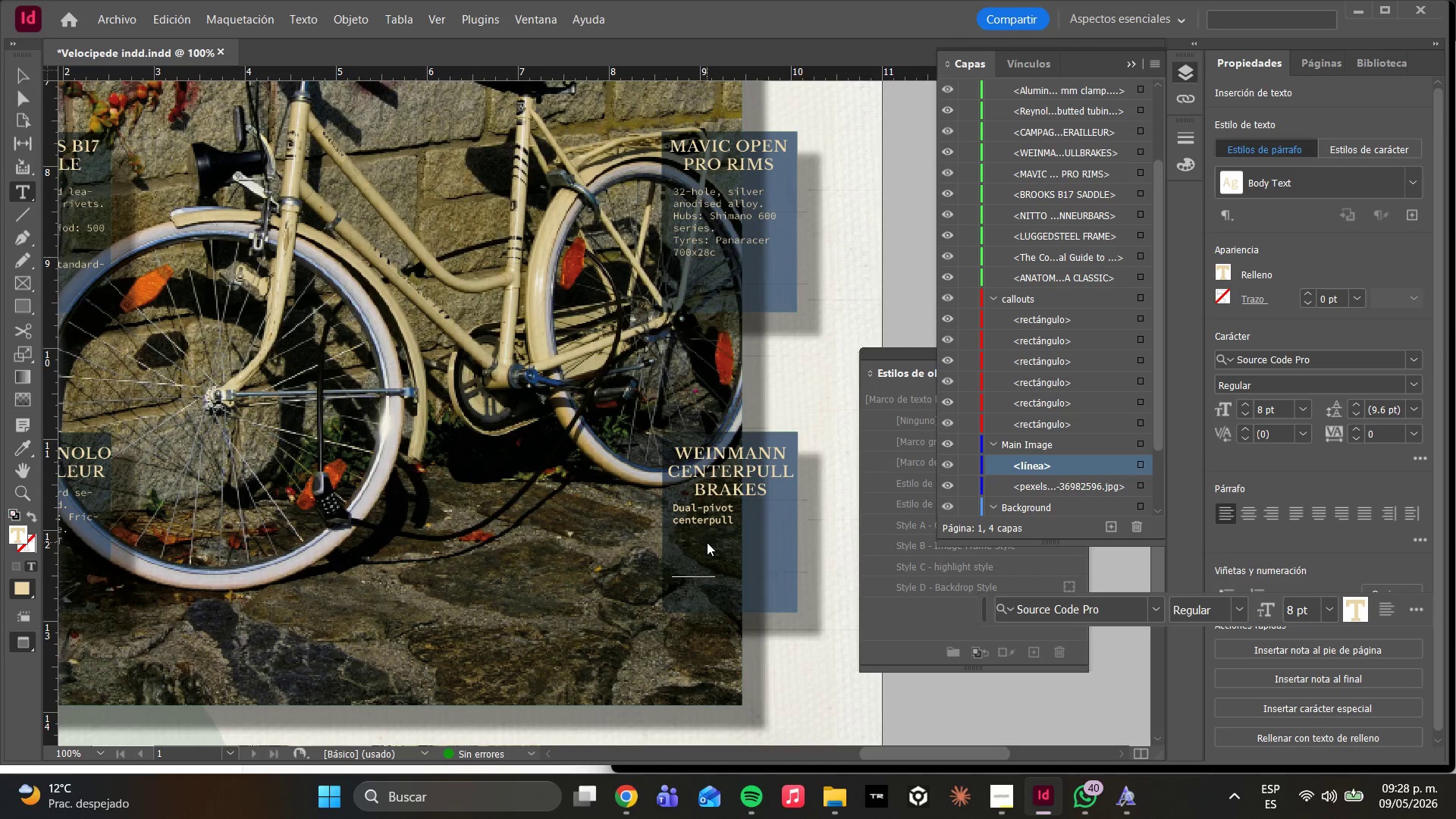 
hold_key(key=ArrowRight, duration=0.83)
 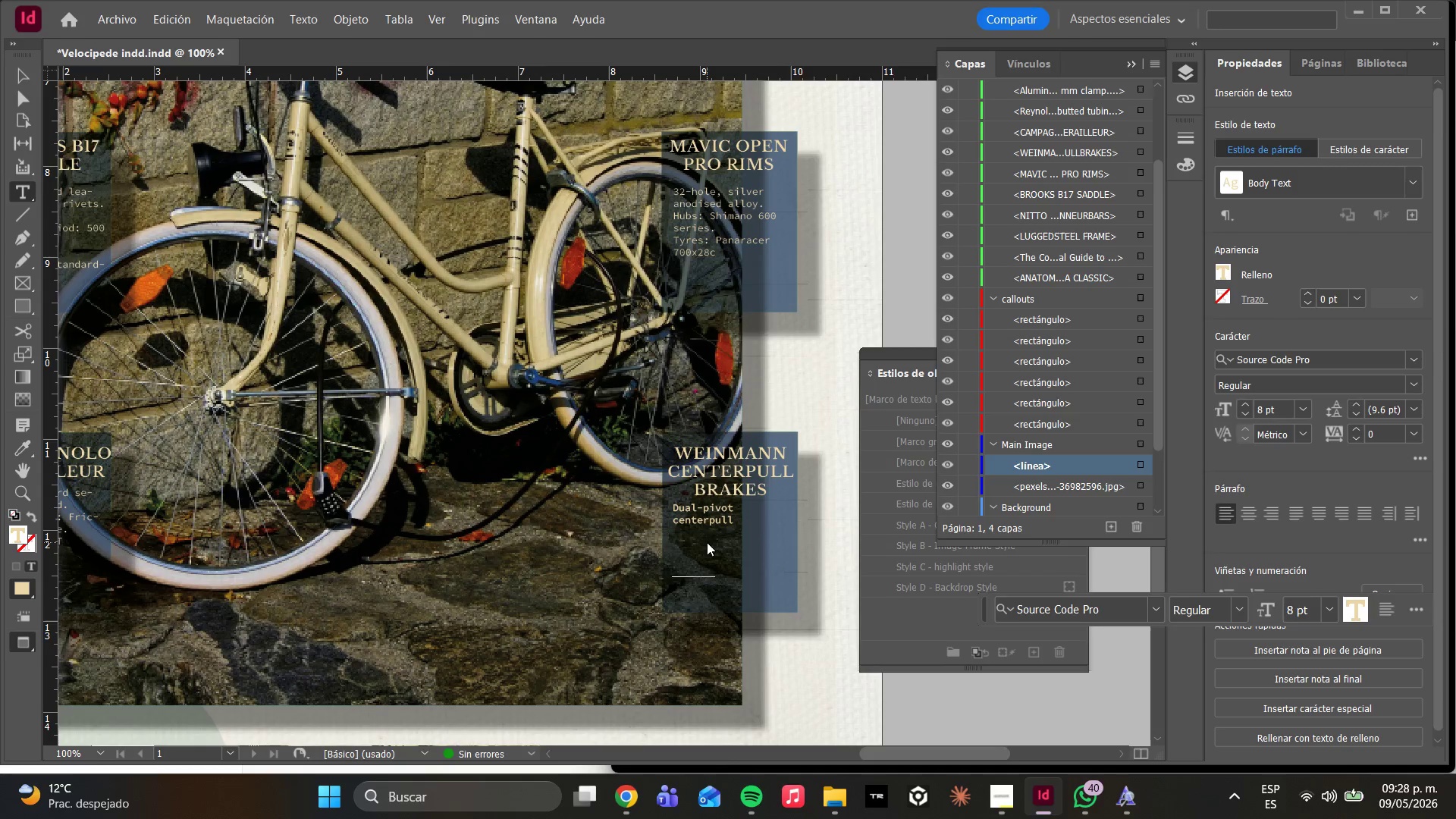 
wait(6.86)
 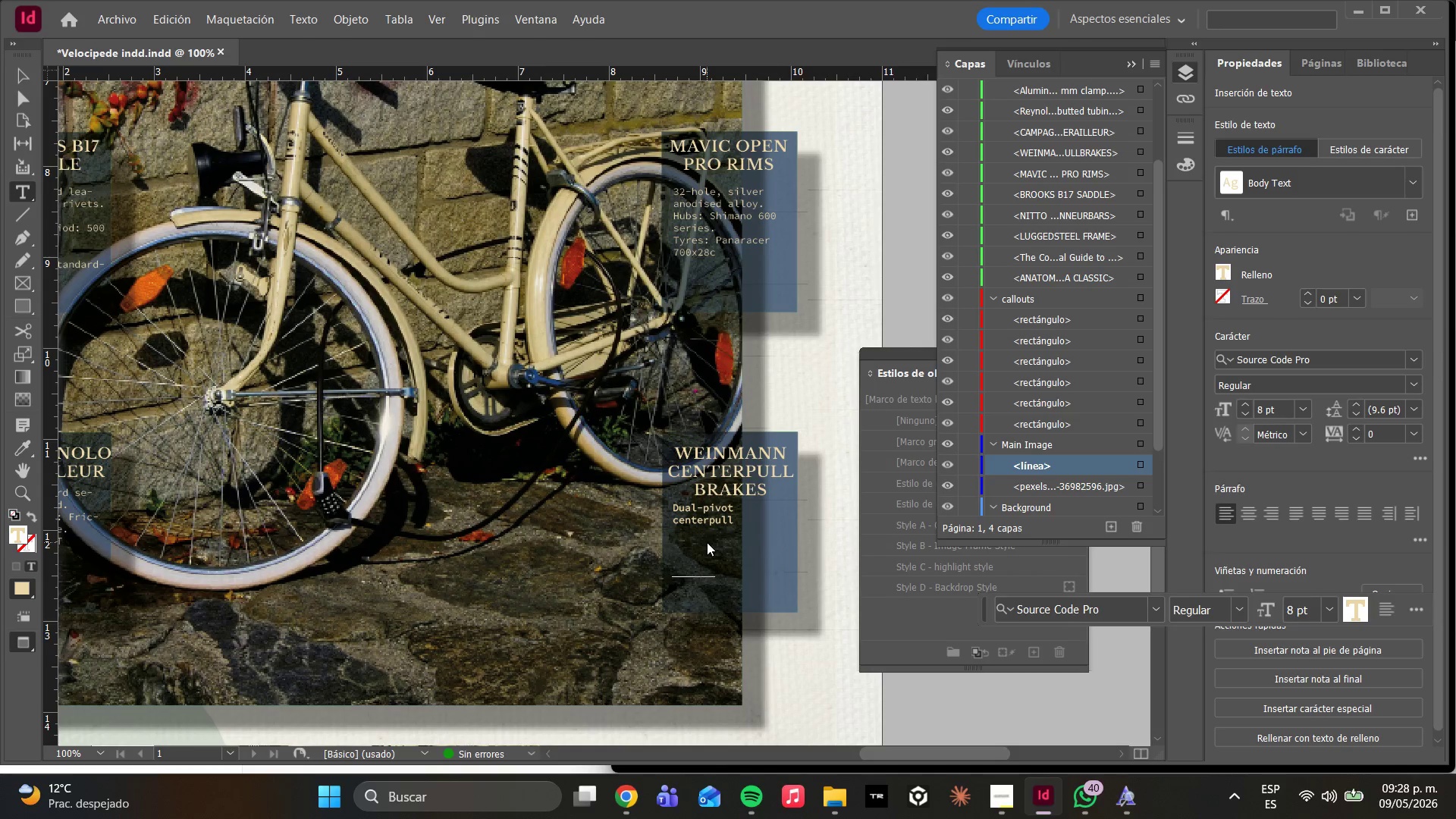 
hold_key(key=ArrowLeft, duration=0.78)
 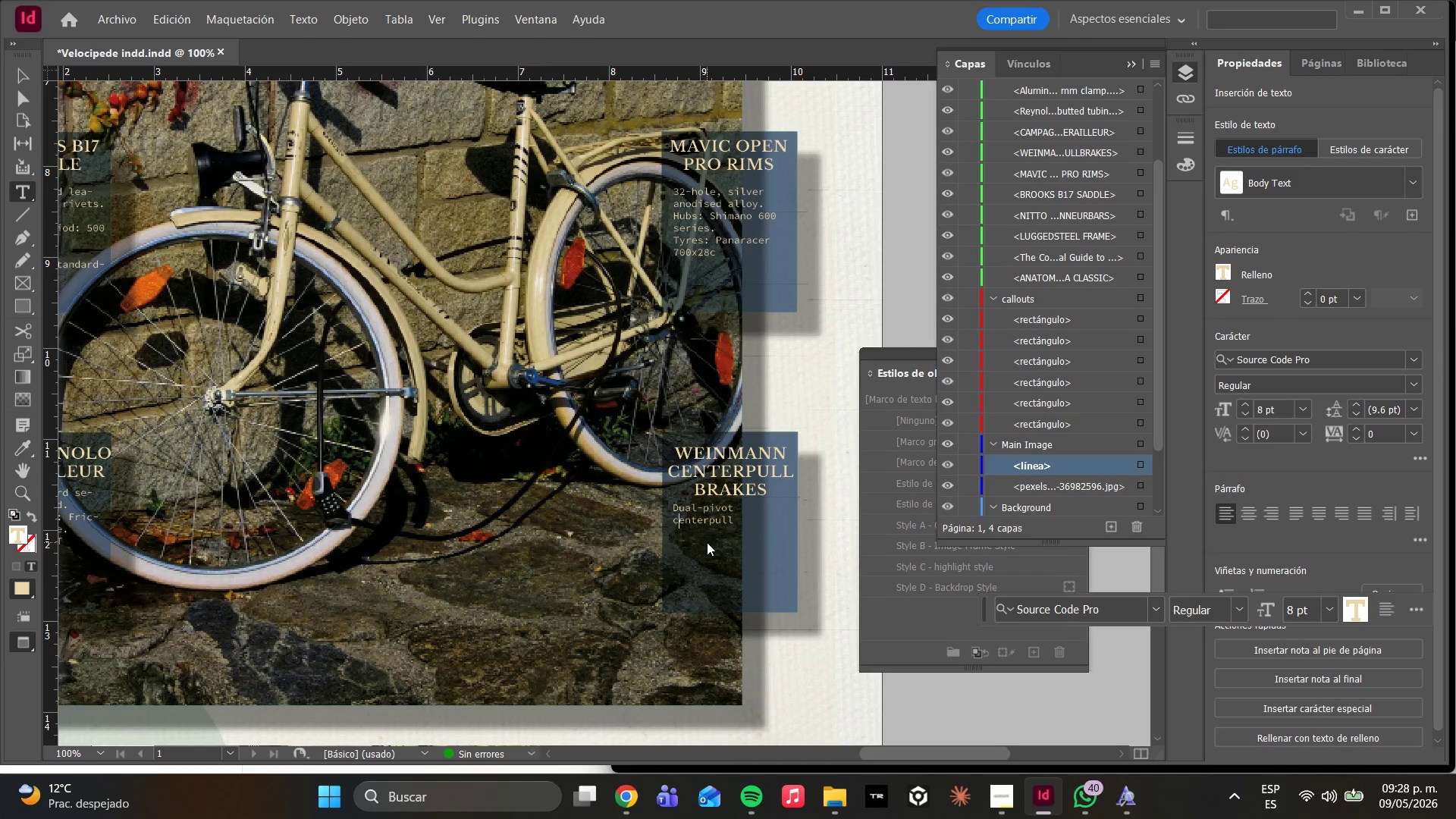 
key(ArrowLeft)
 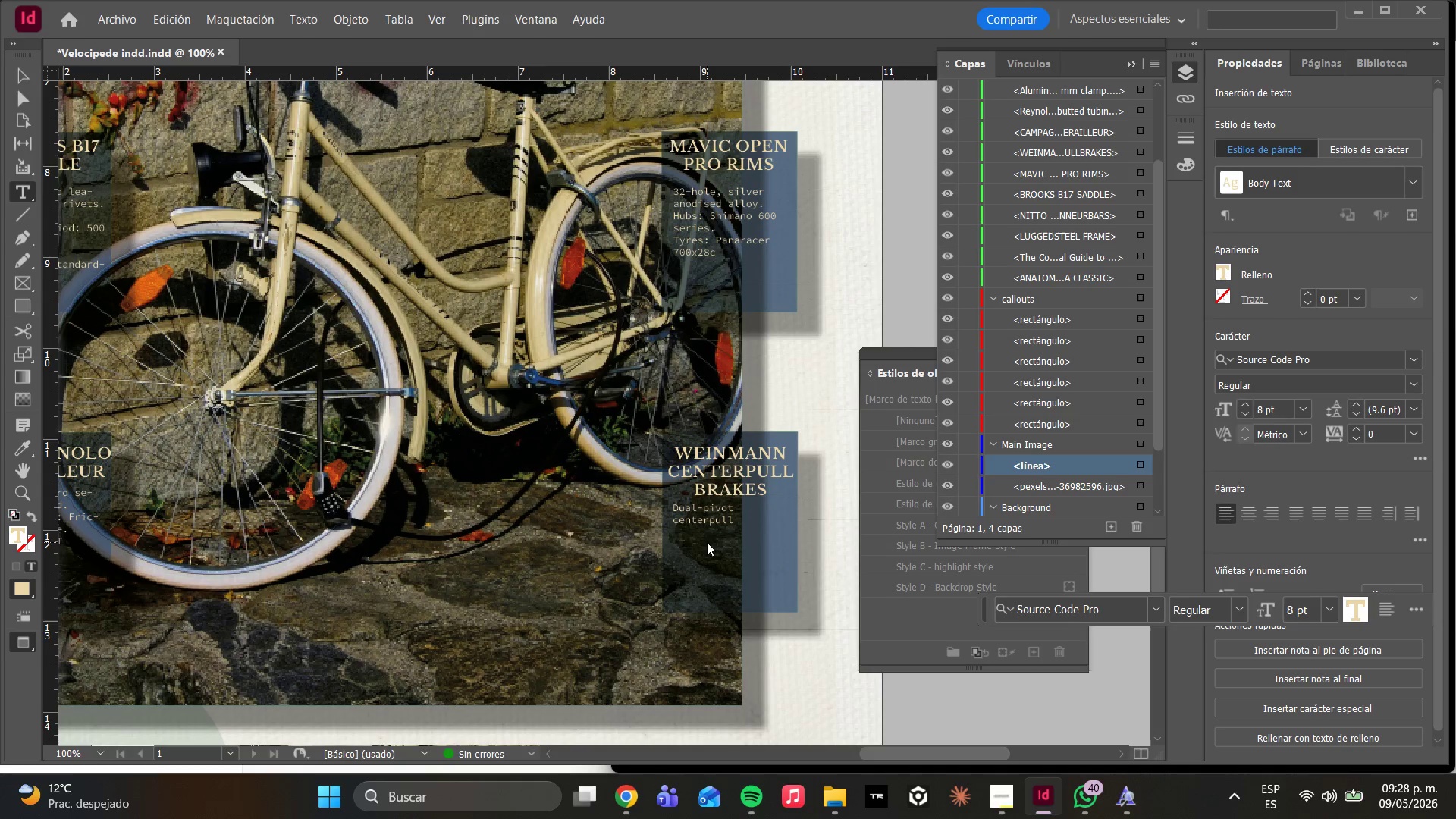 
key(Backspace)
 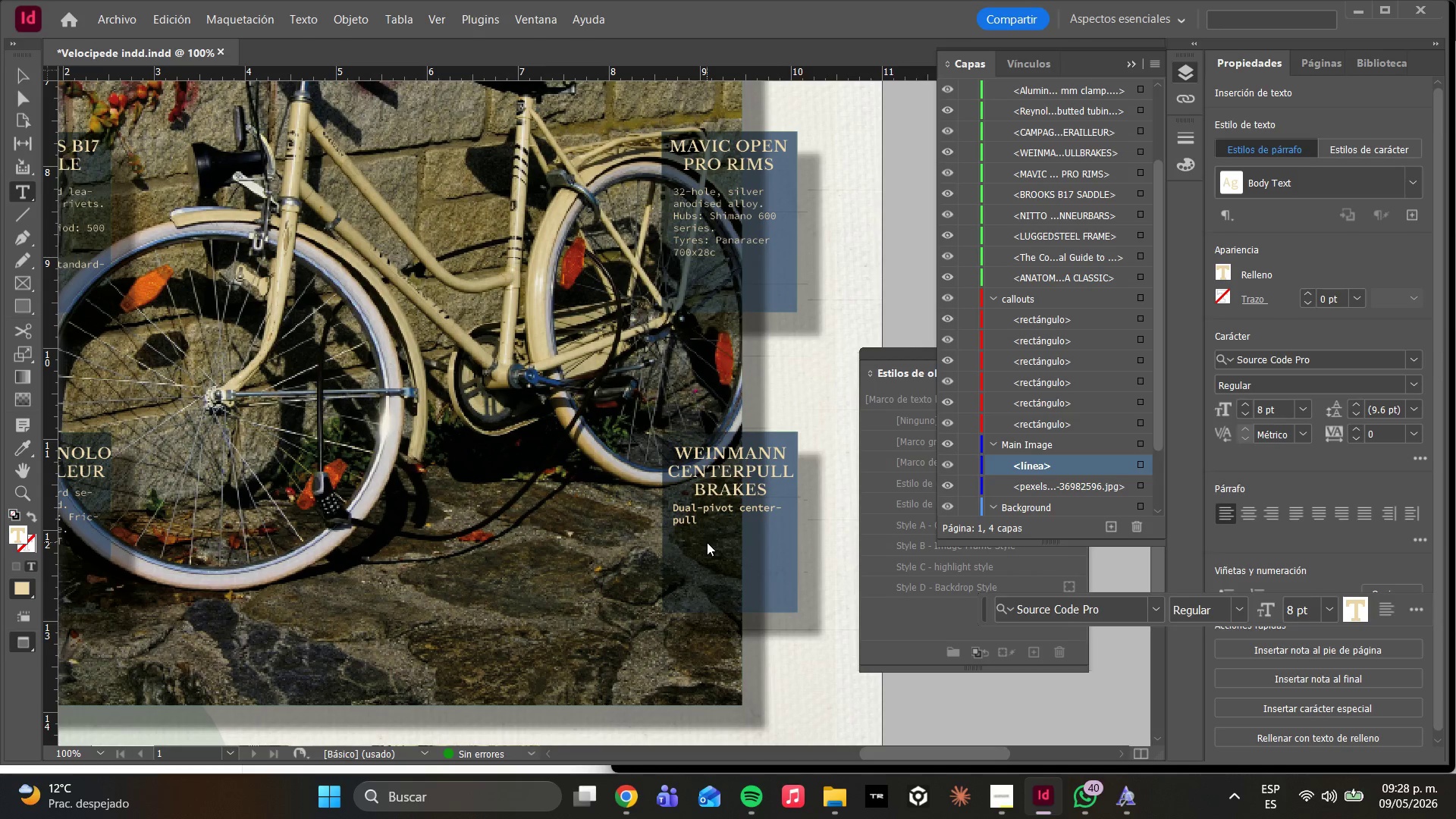 
key(ArrowDown)
 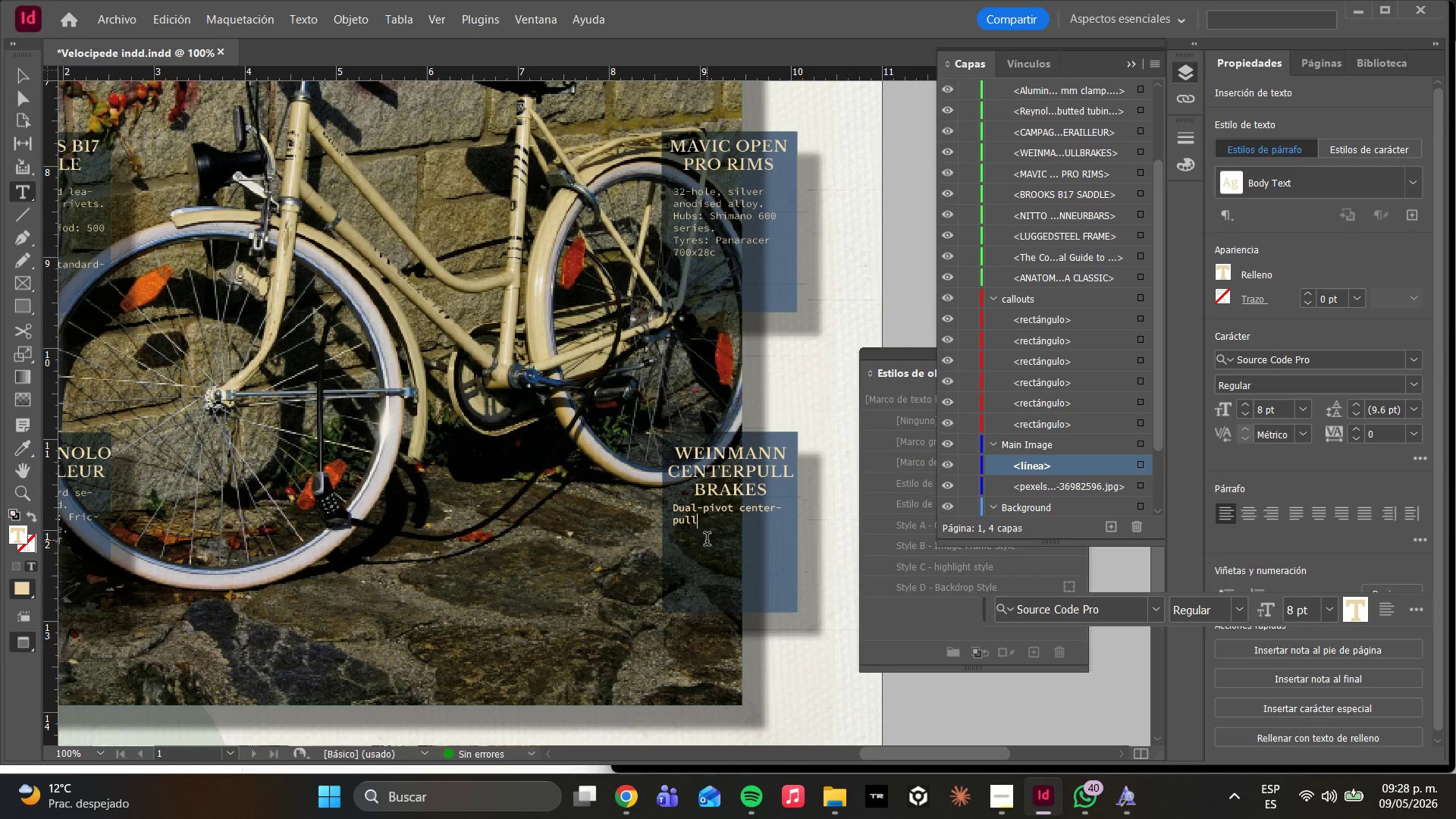 
type( design.)
 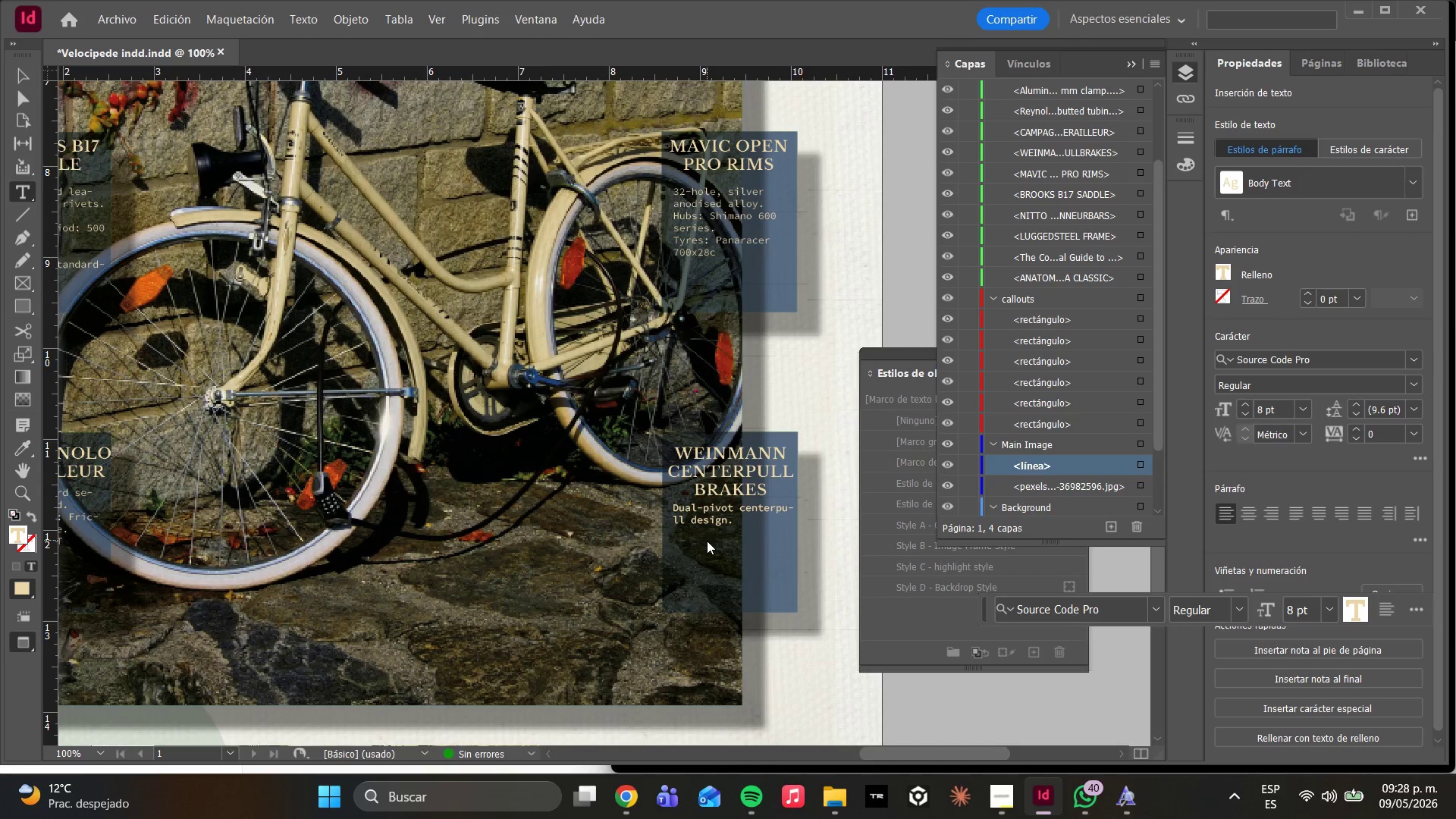 
key(Enter)
 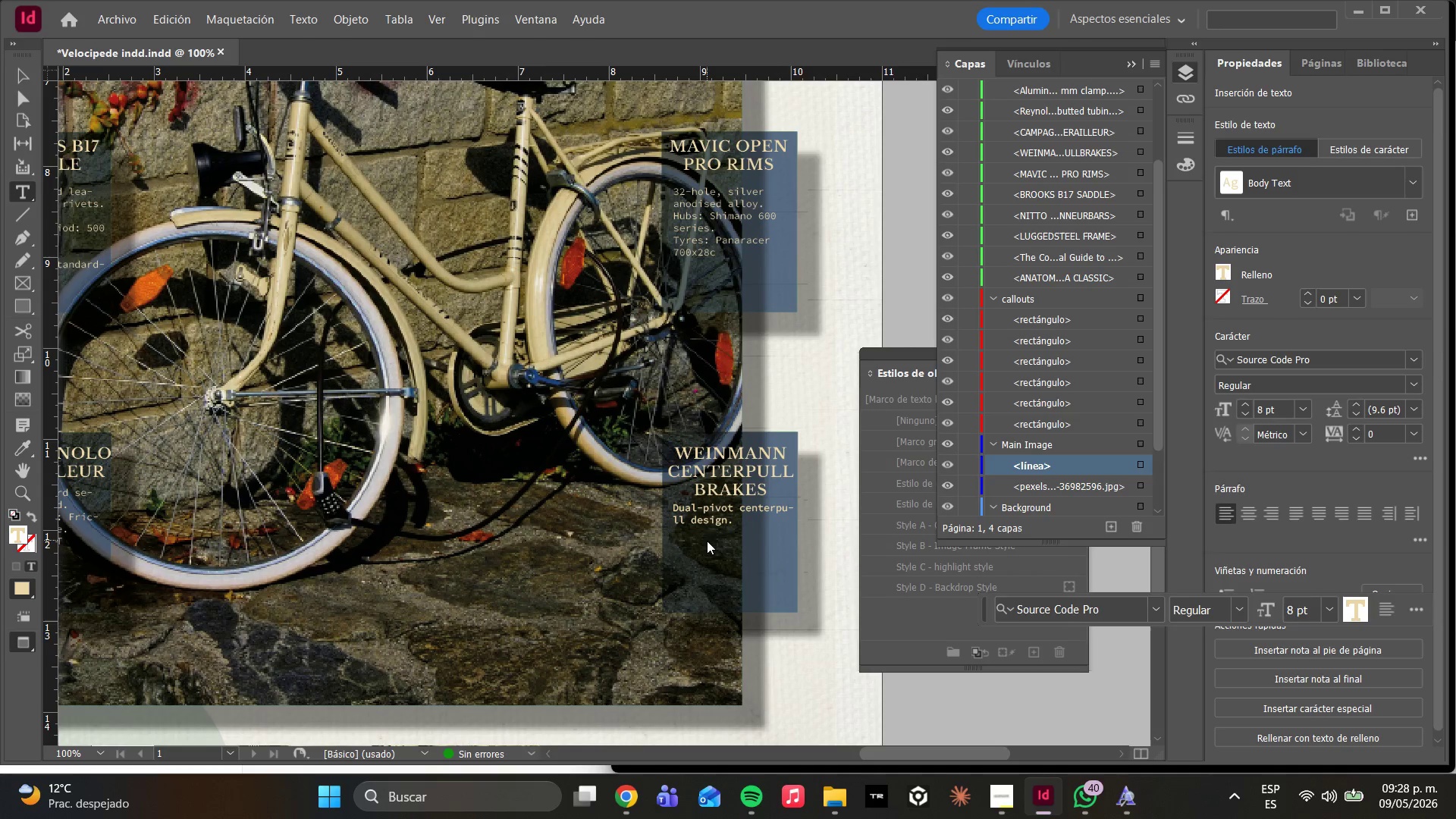 
type(Cable)
 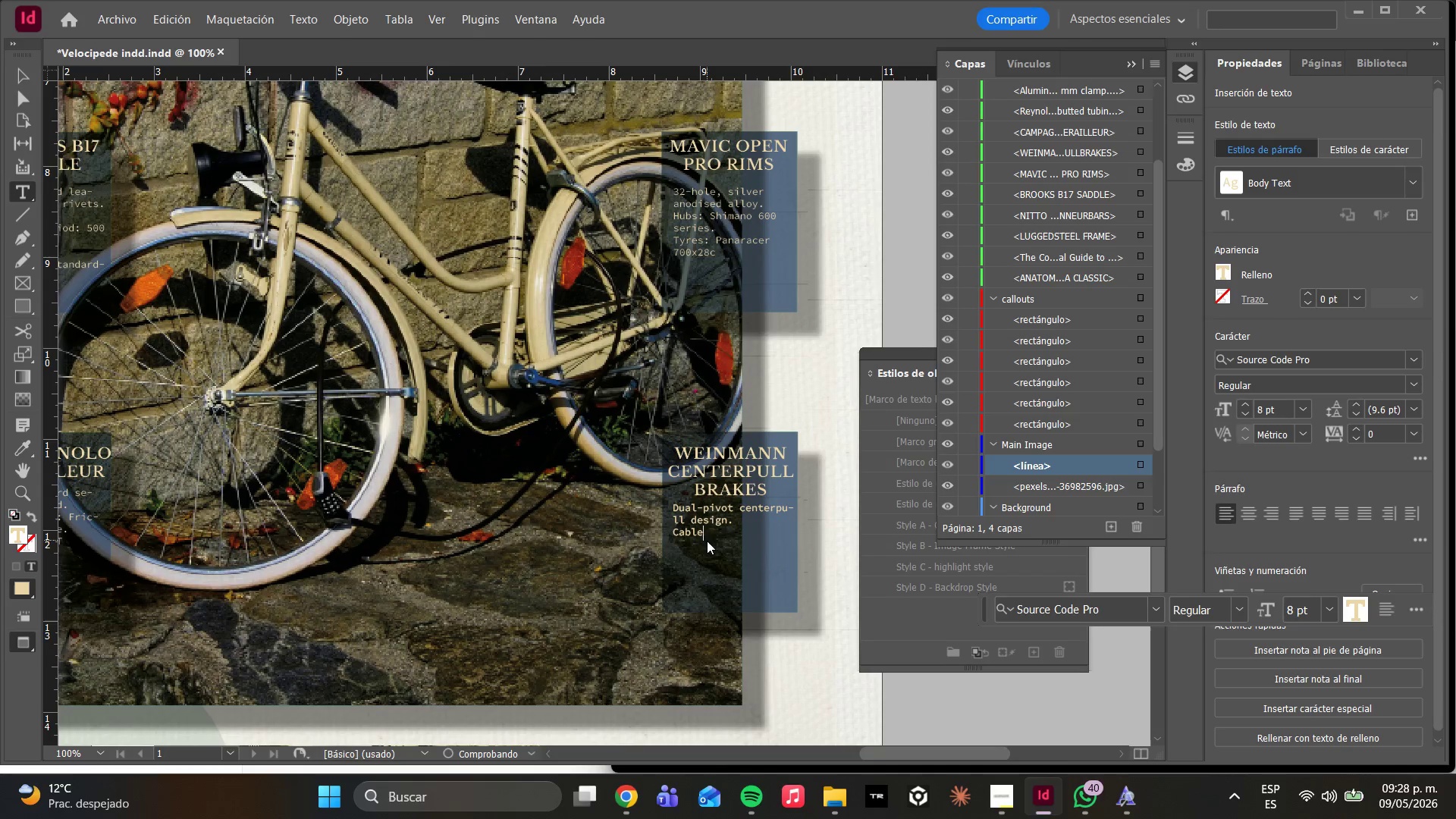 
hold_key(key=ArrowUp, duration=0.91)
 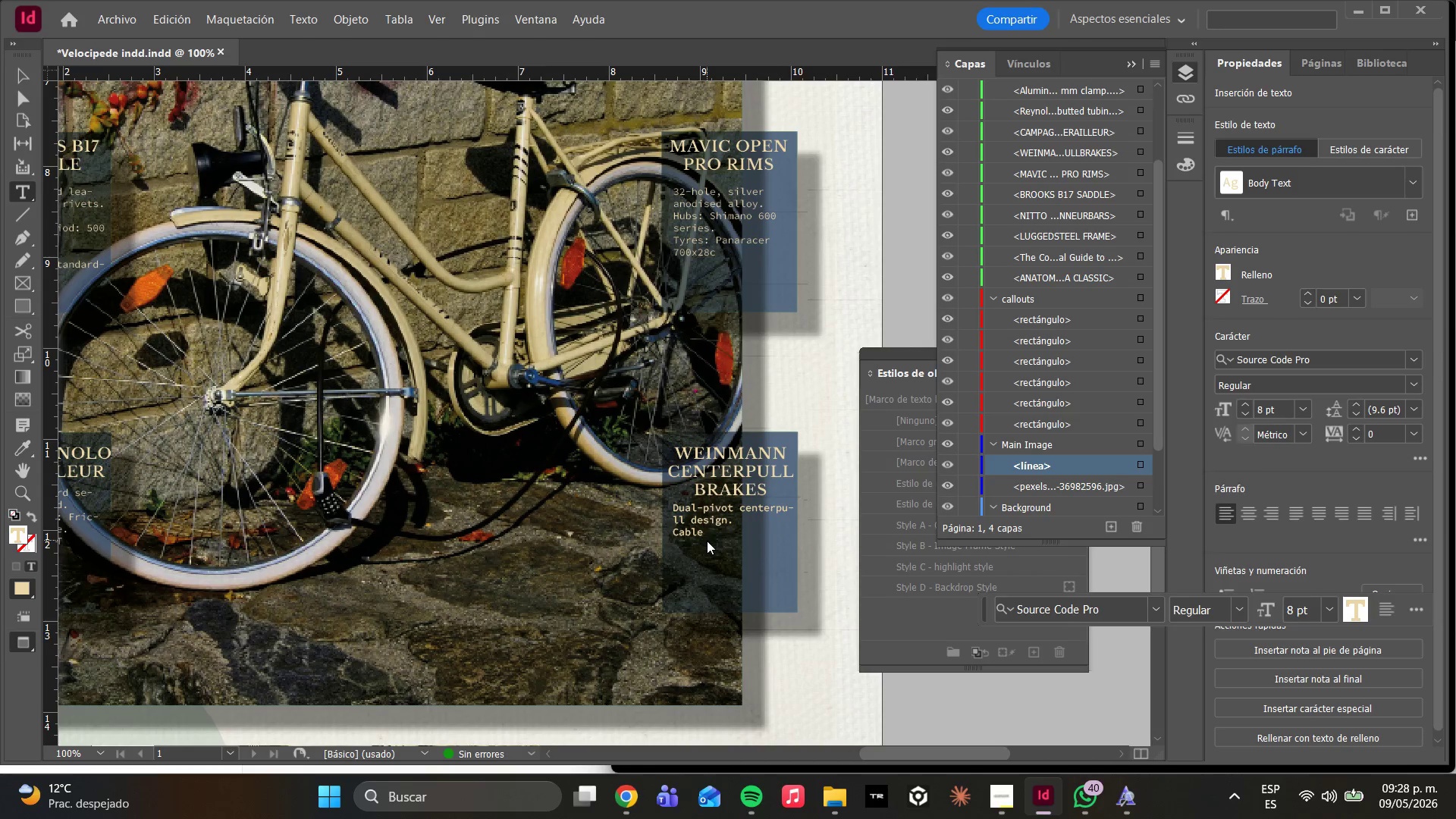 
key(ArrowDown)
 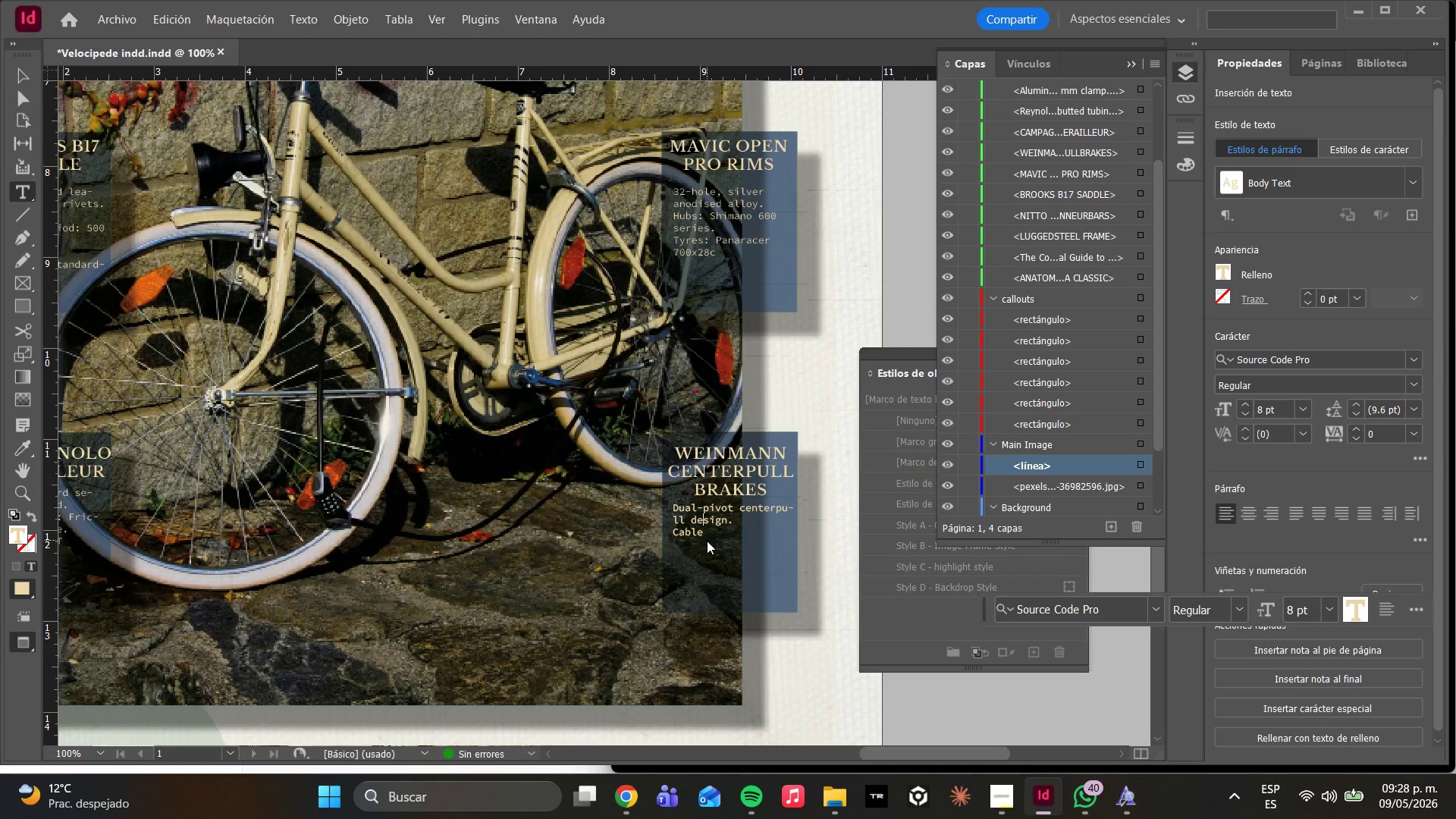 
key(ArrowDown)
 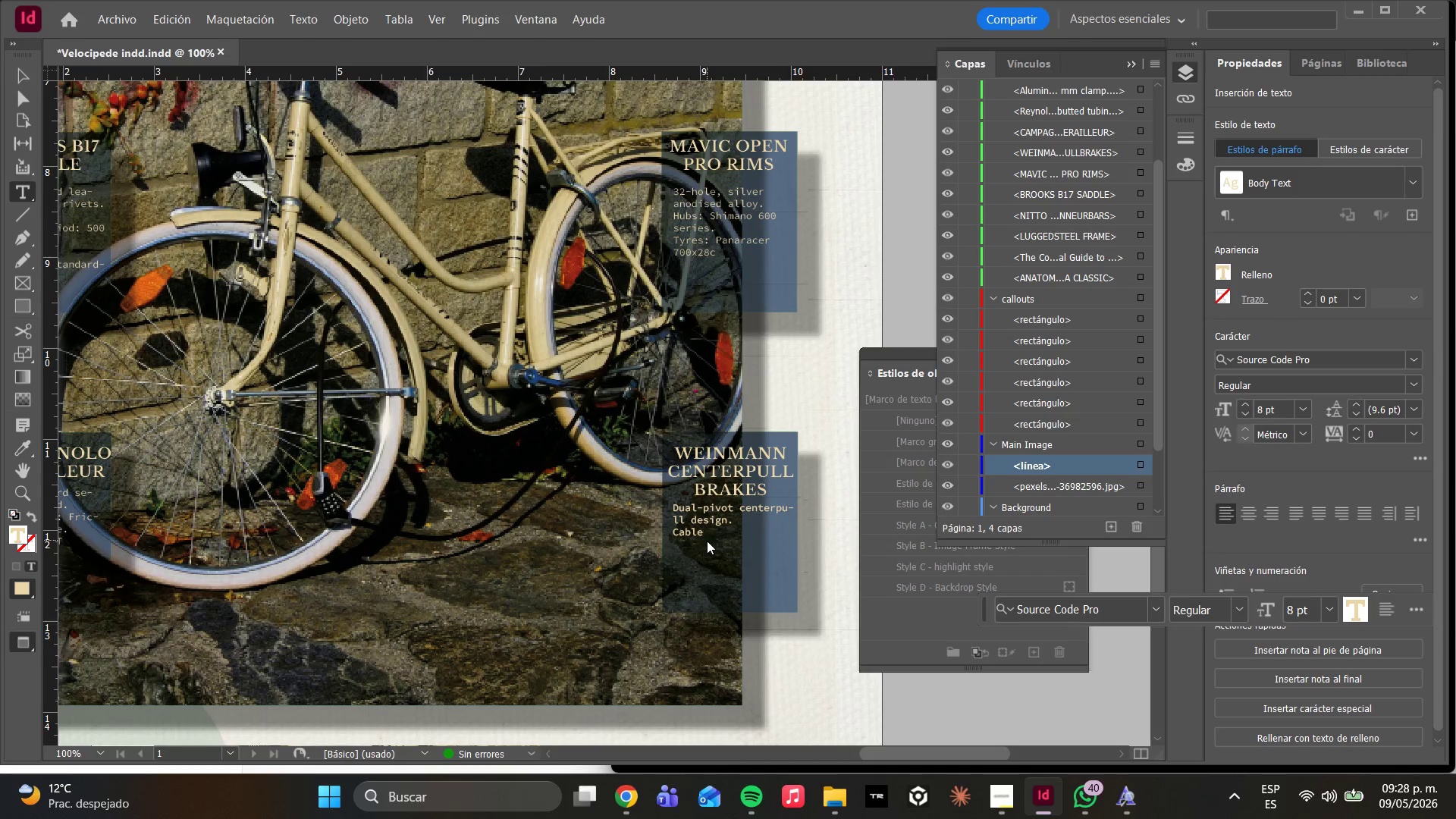 
key(Shift+Period)
 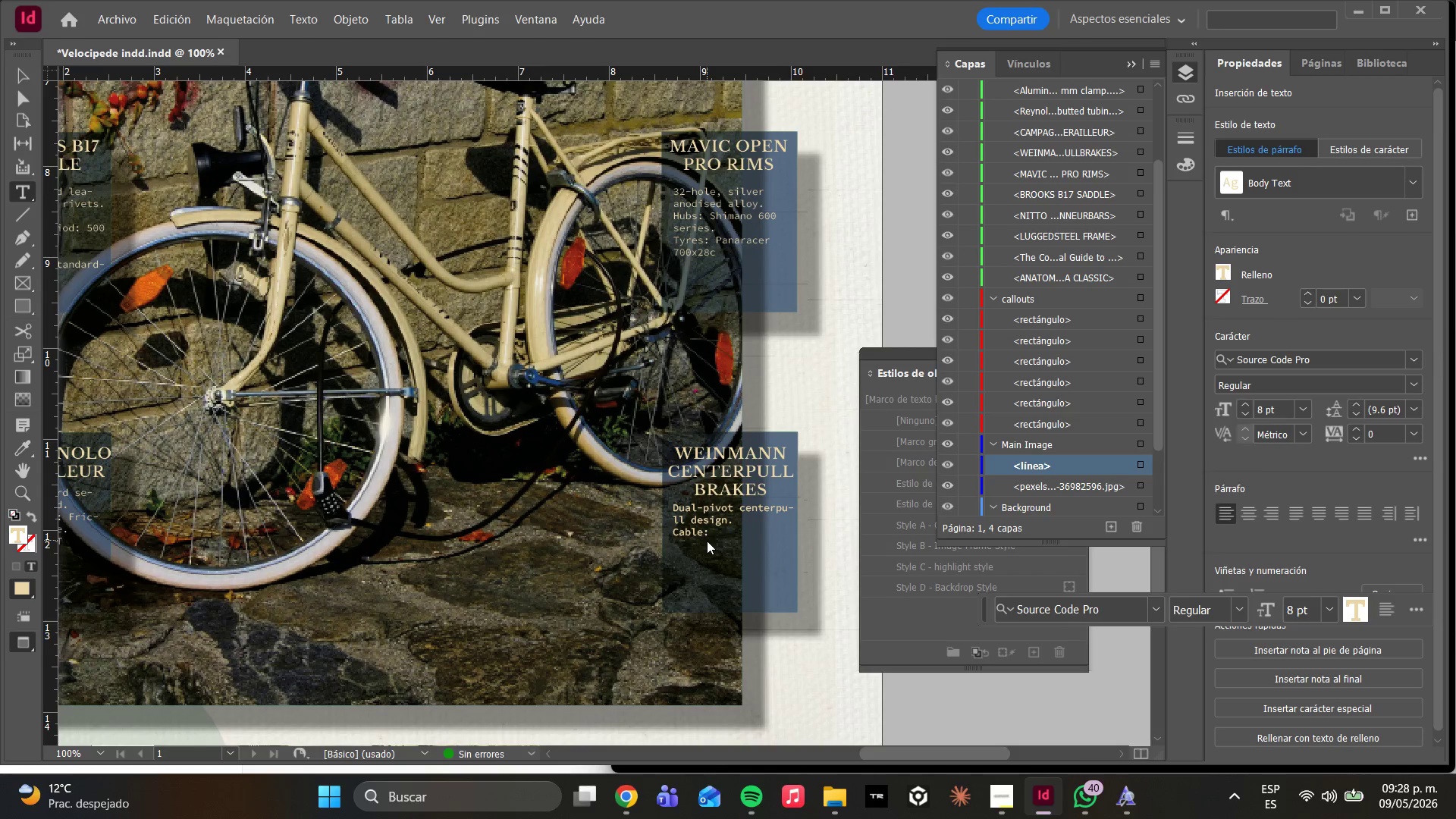 
key(Space)
 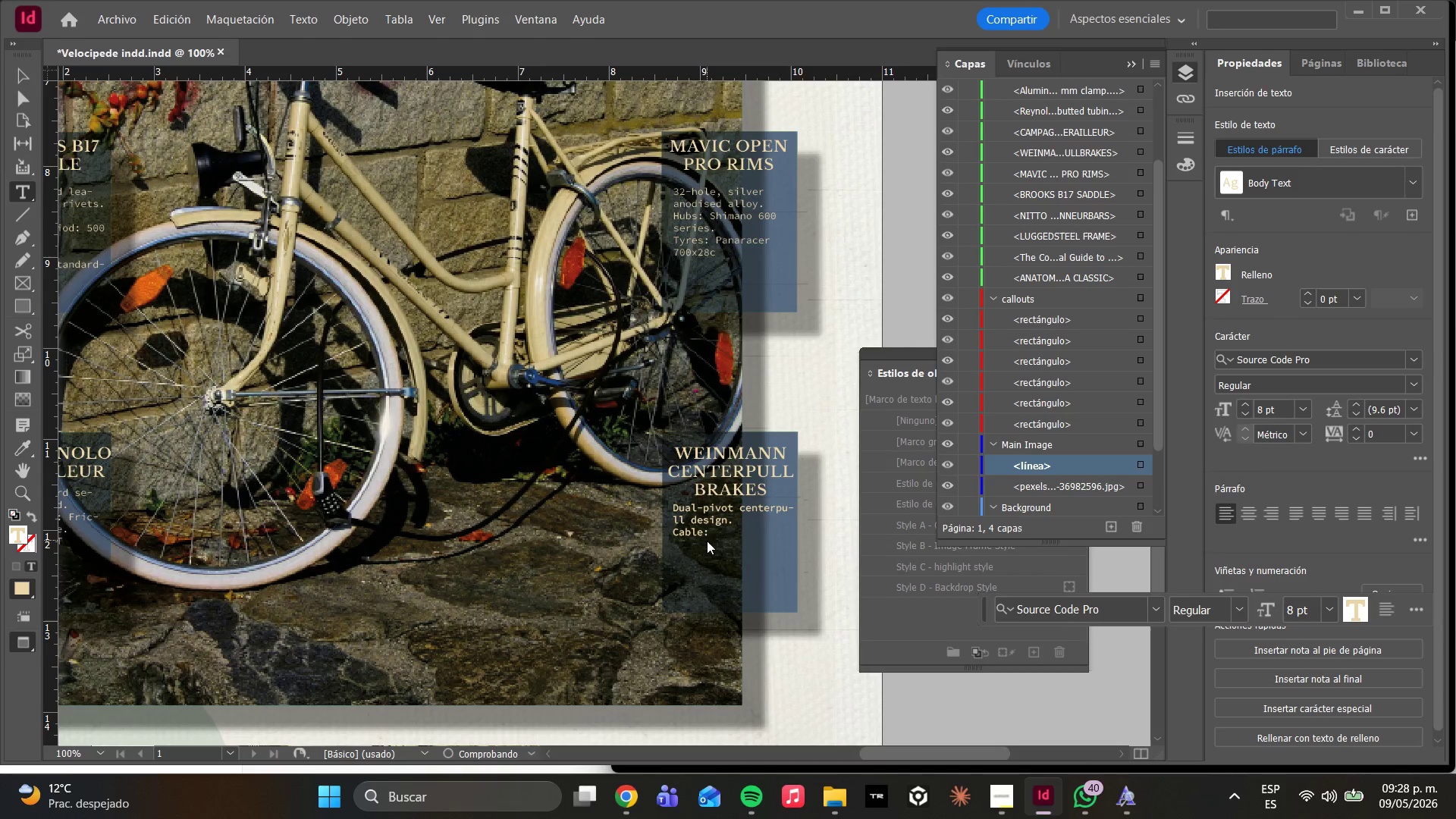 
key(CapsLock)
 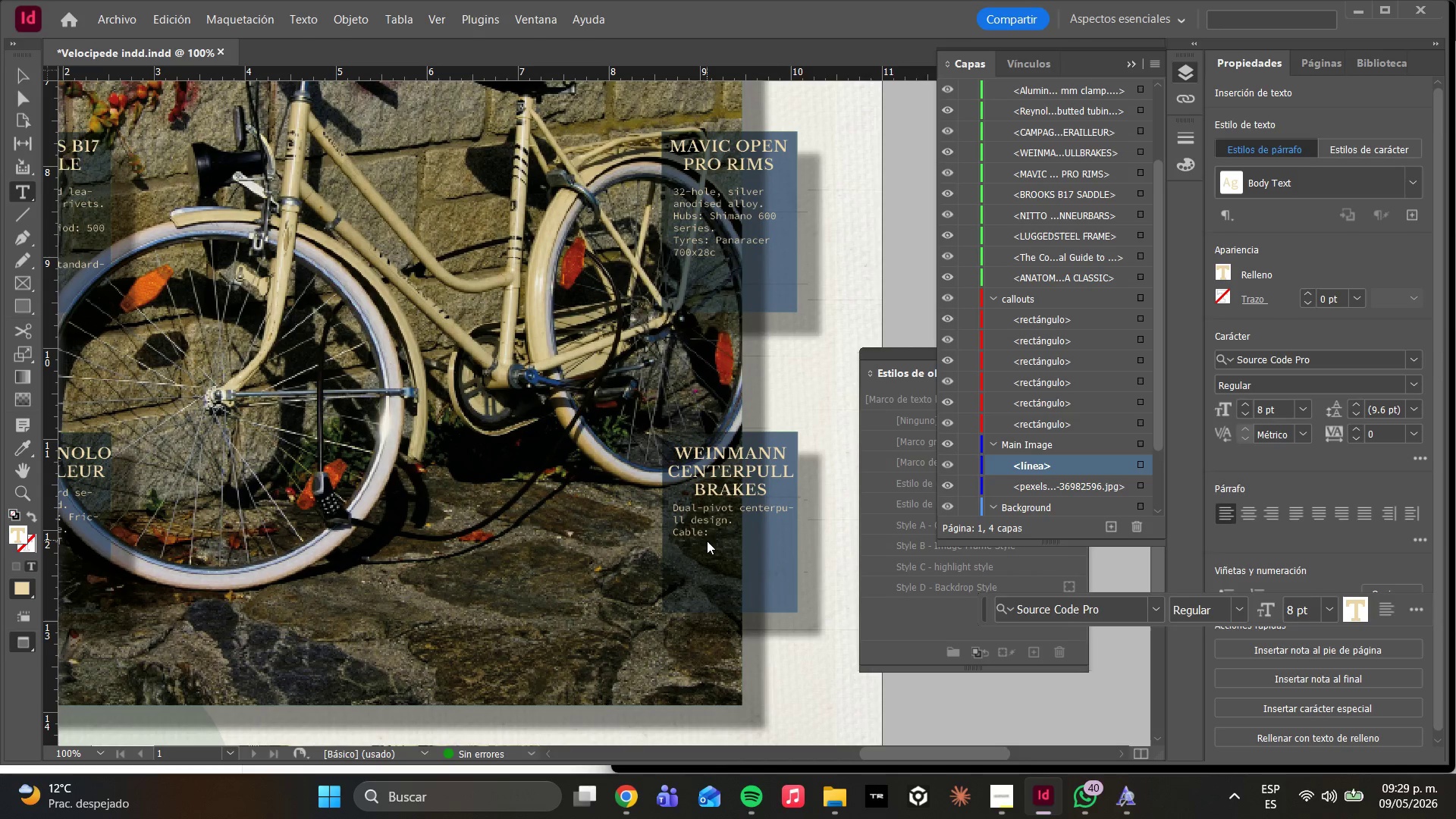 
wait(18.3)
 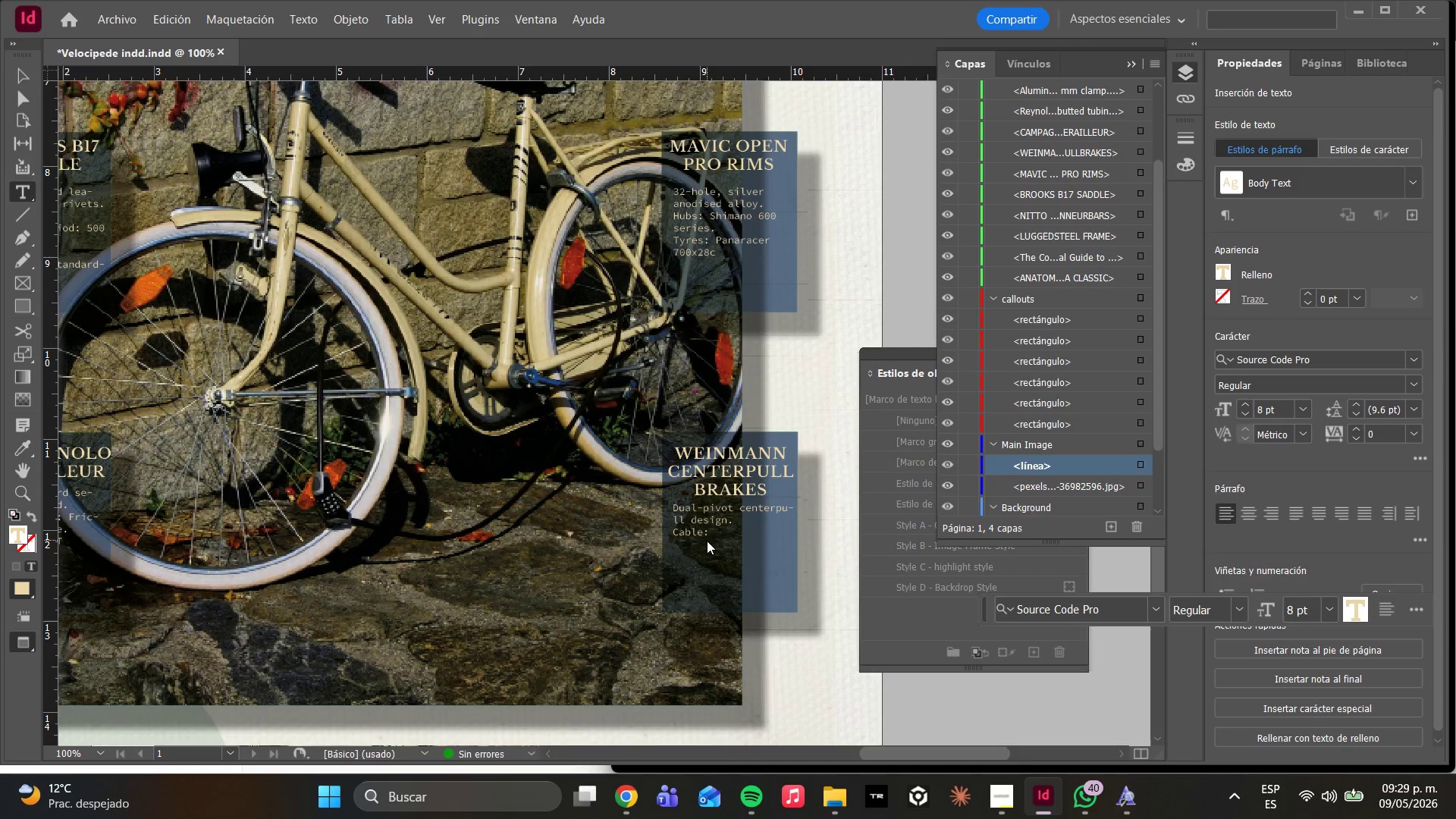 
type(Stainless steel)
 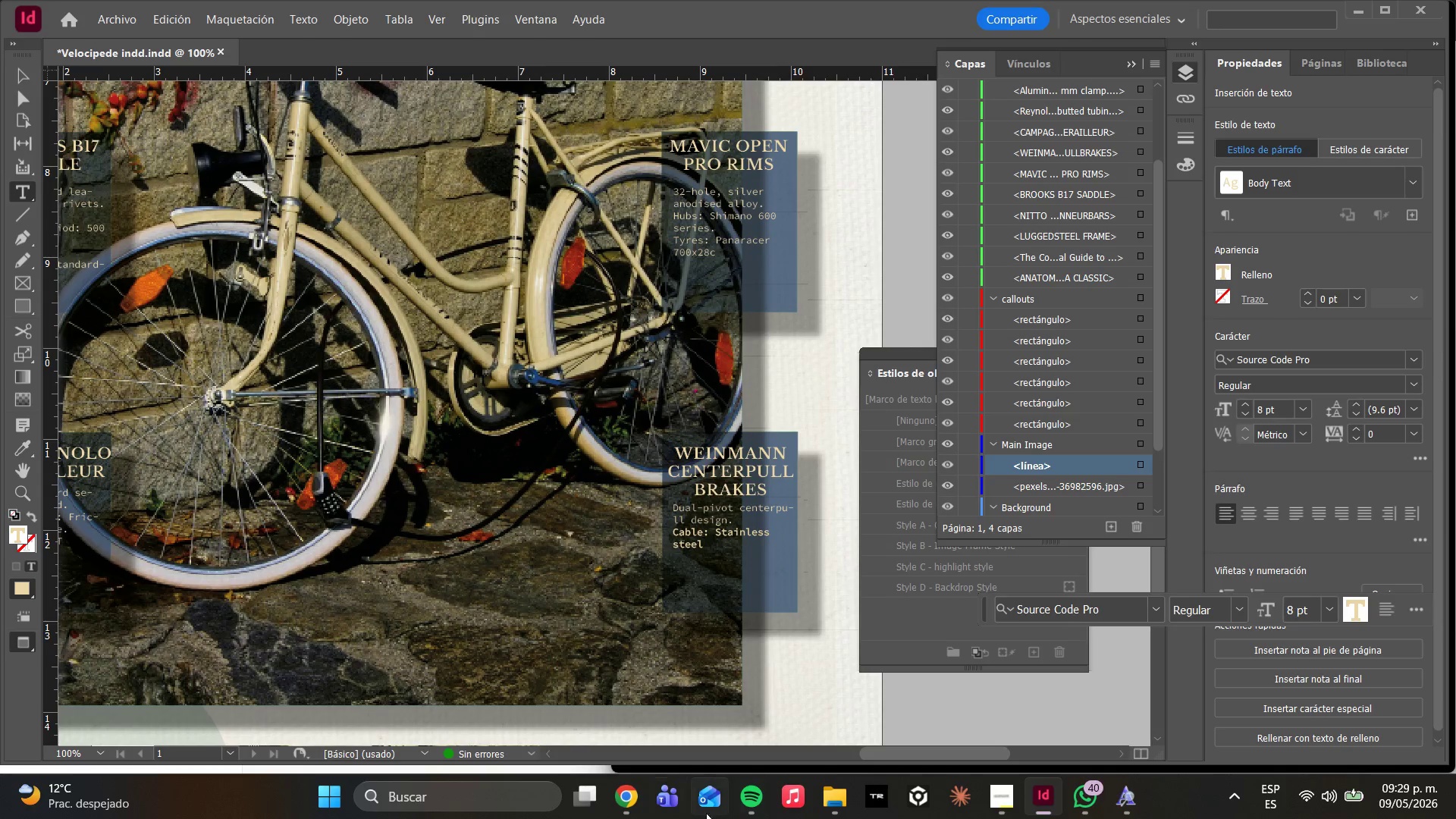 
left_click([747, 778])
 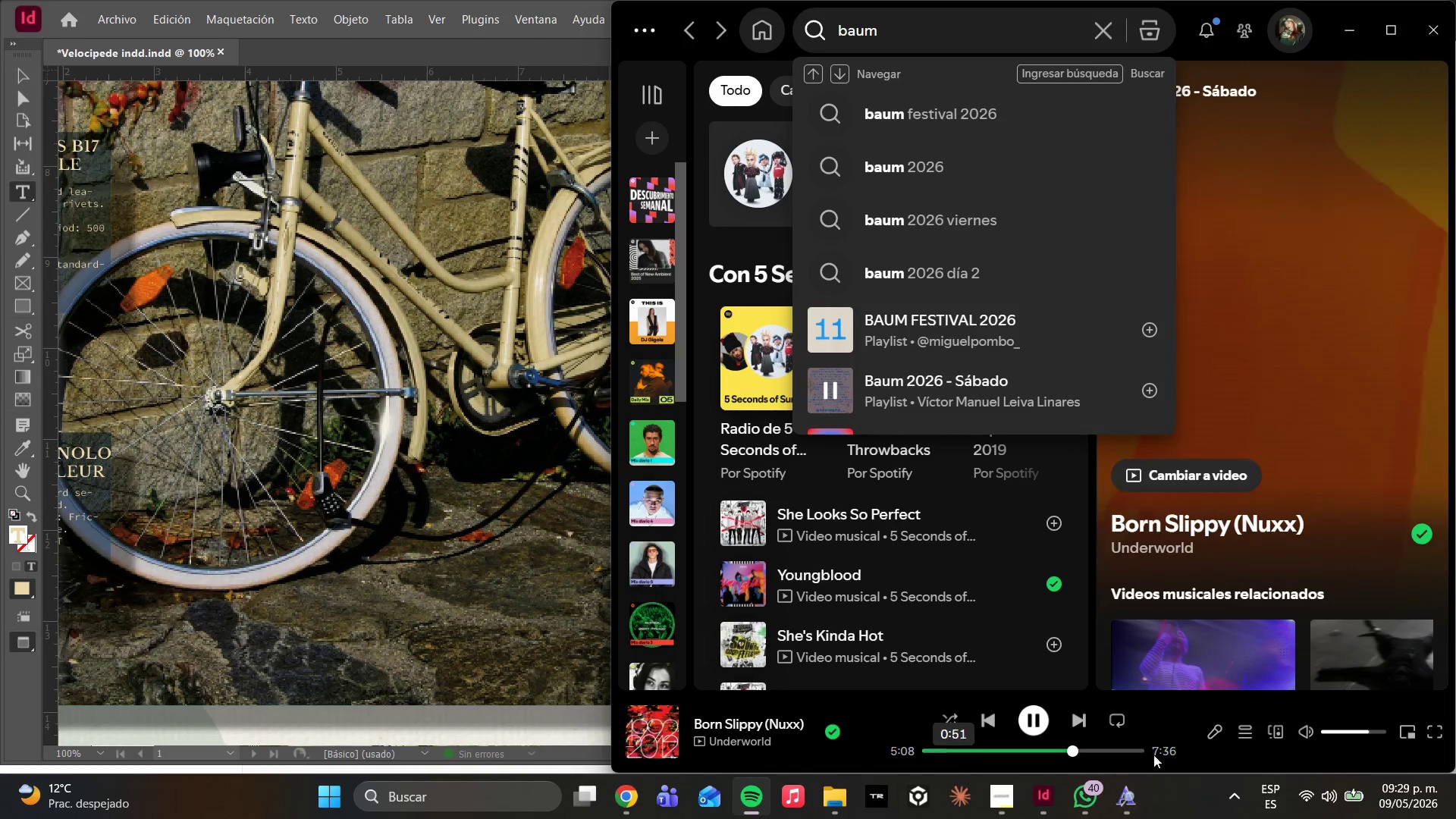 
left_click([991, 714])
 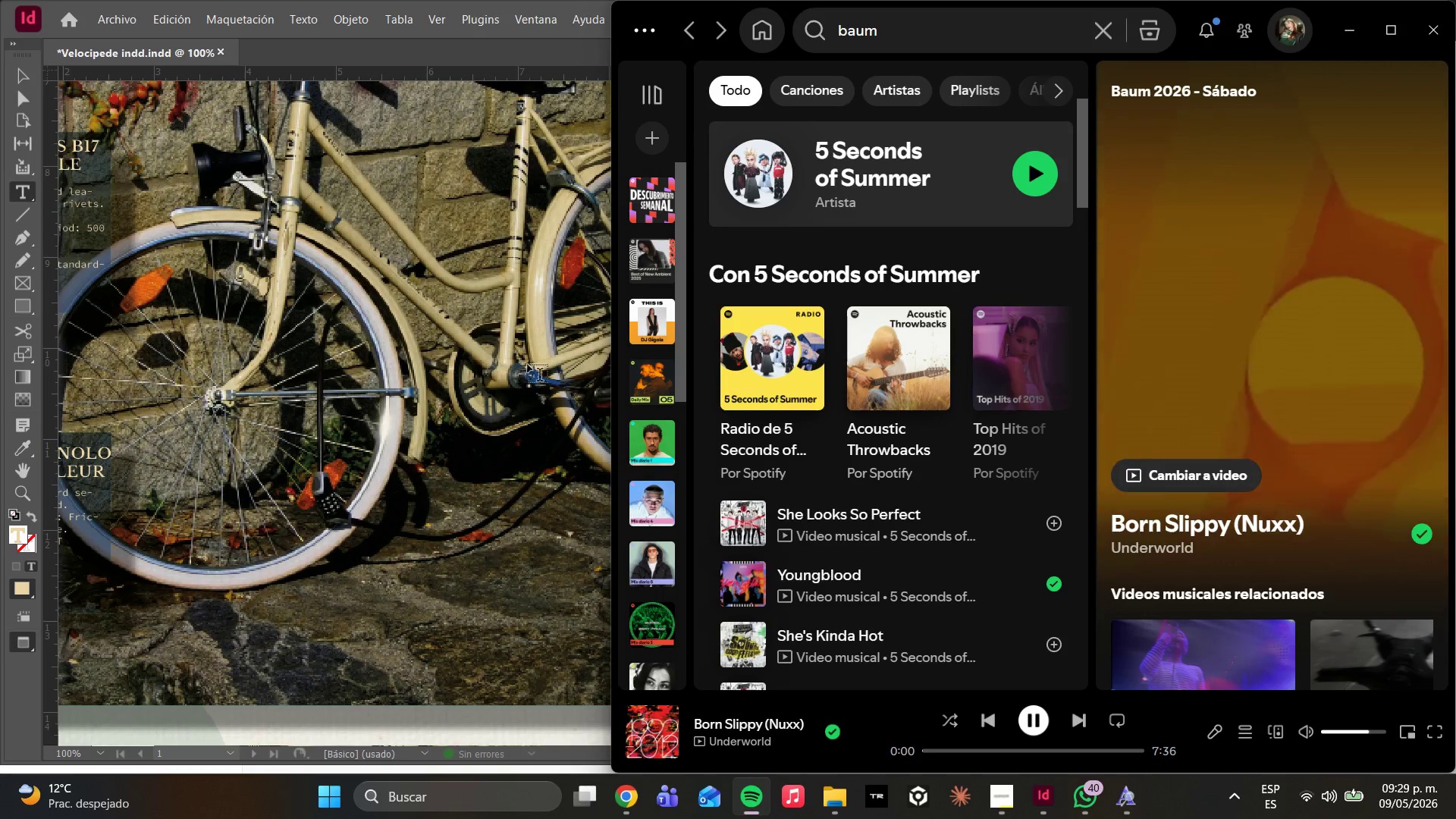 
left_click([538, 366])
 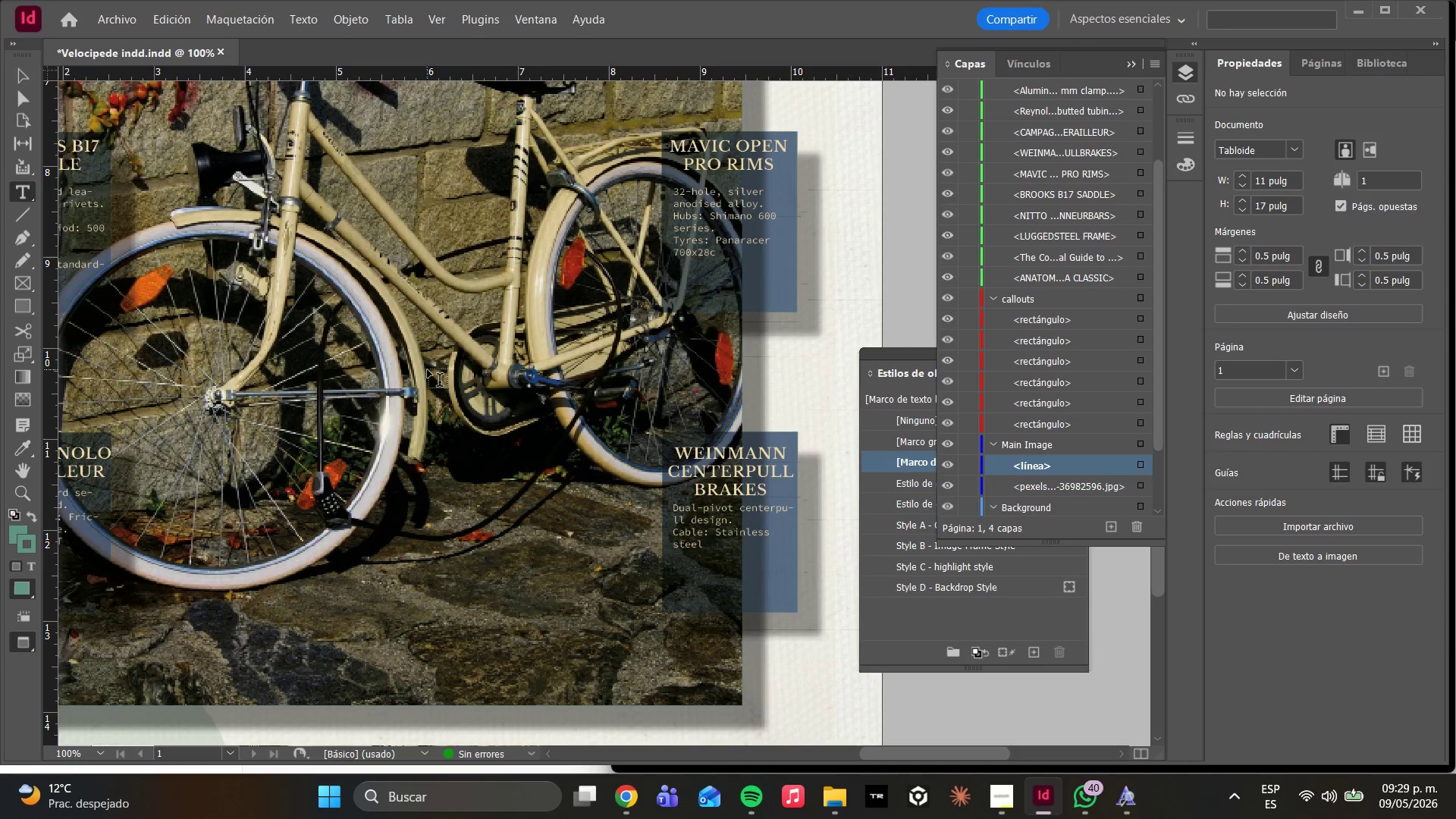 
key(Control+Z)
 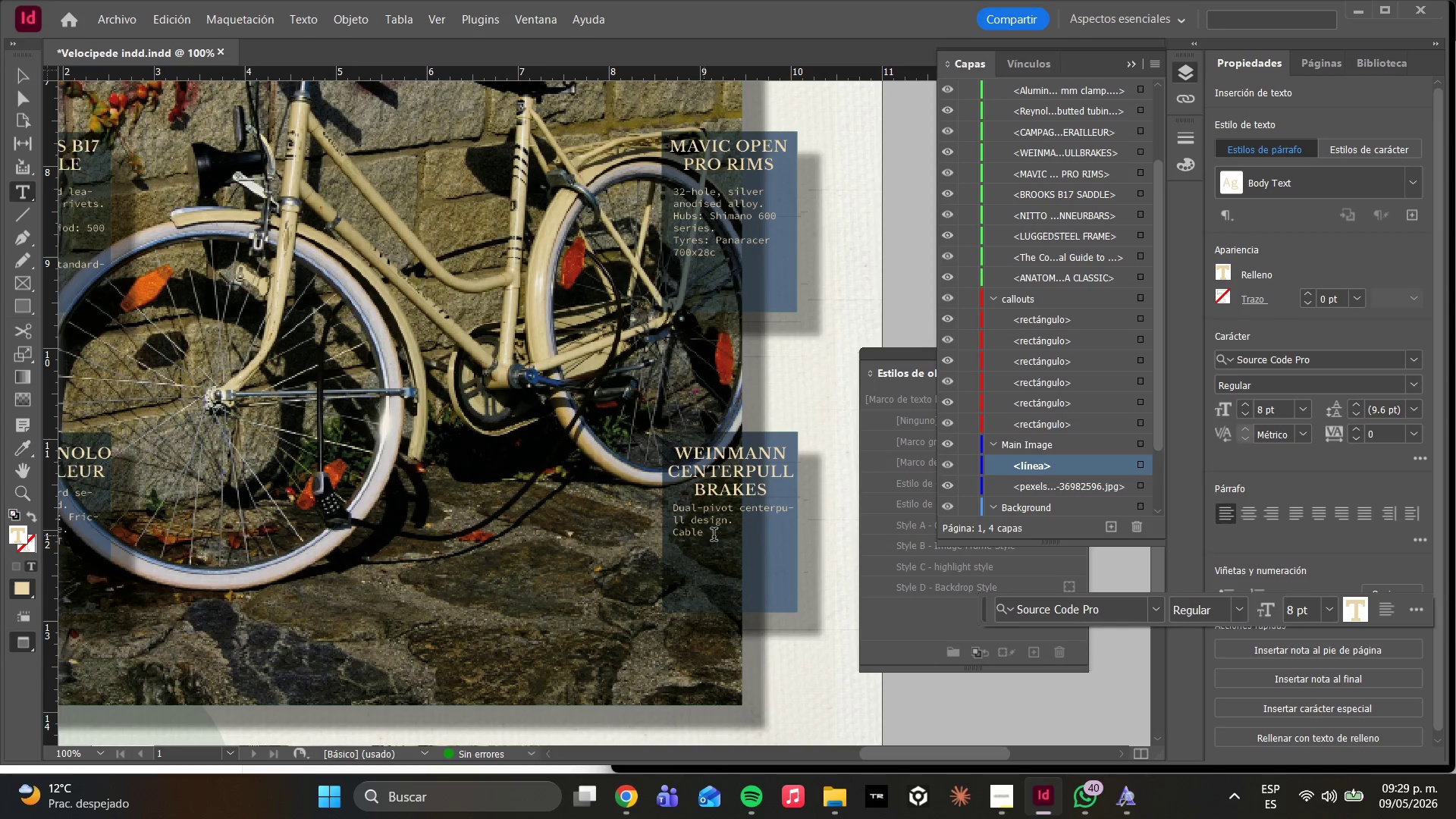 
left_click([722, 535])
 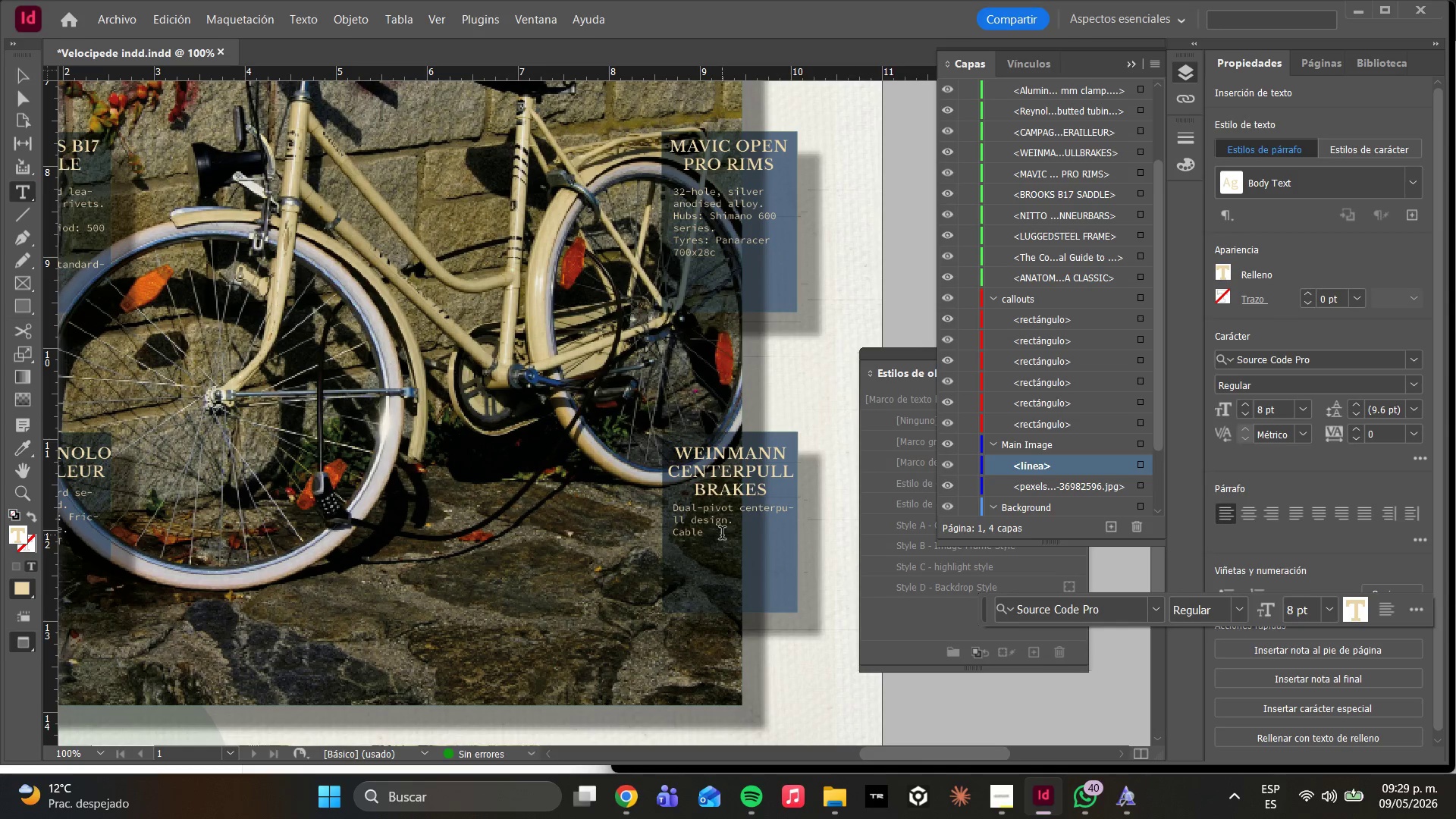 
type(> Stainless )
 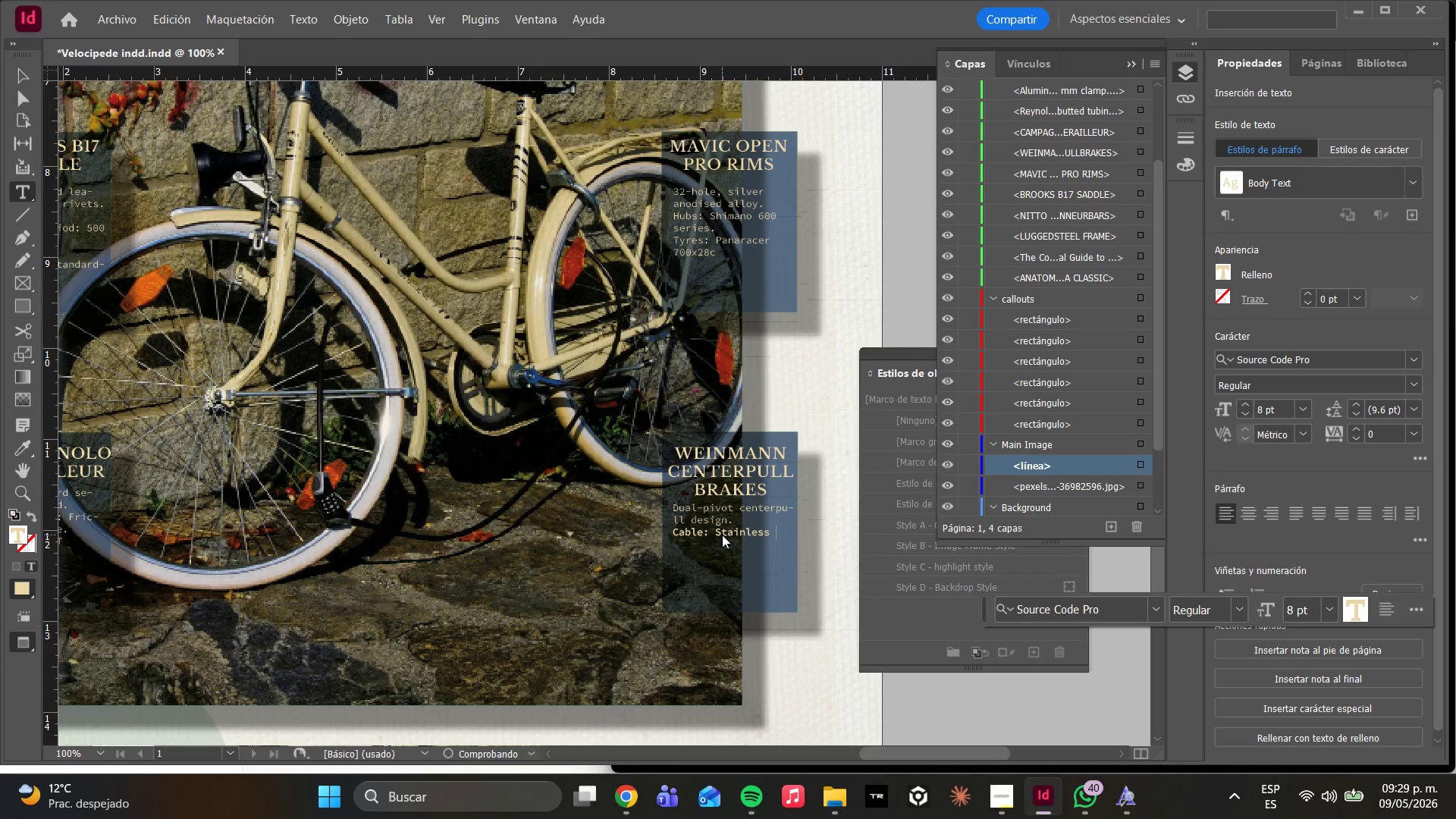 
key(Enter)
 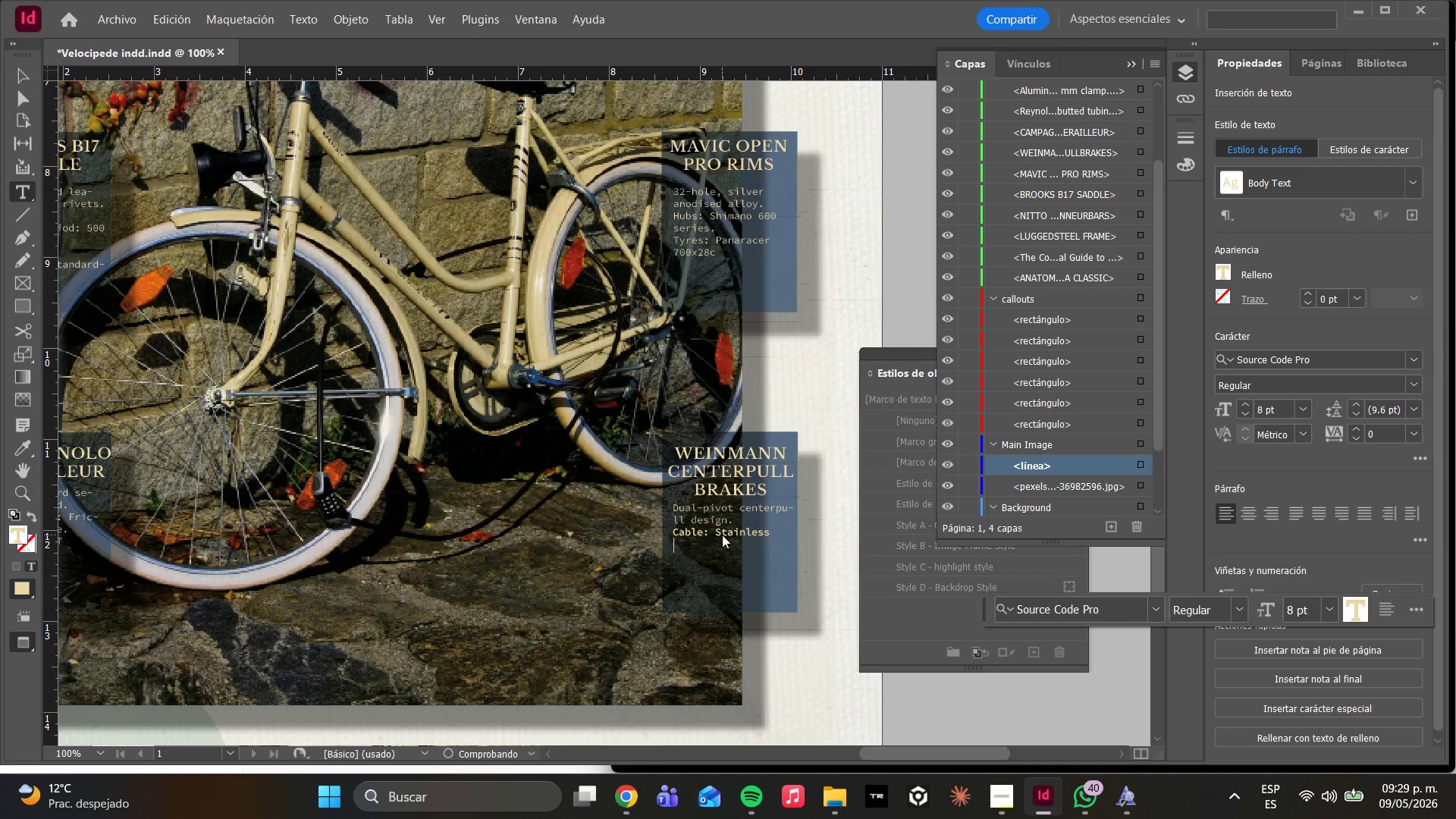 
type(steel lined.)
 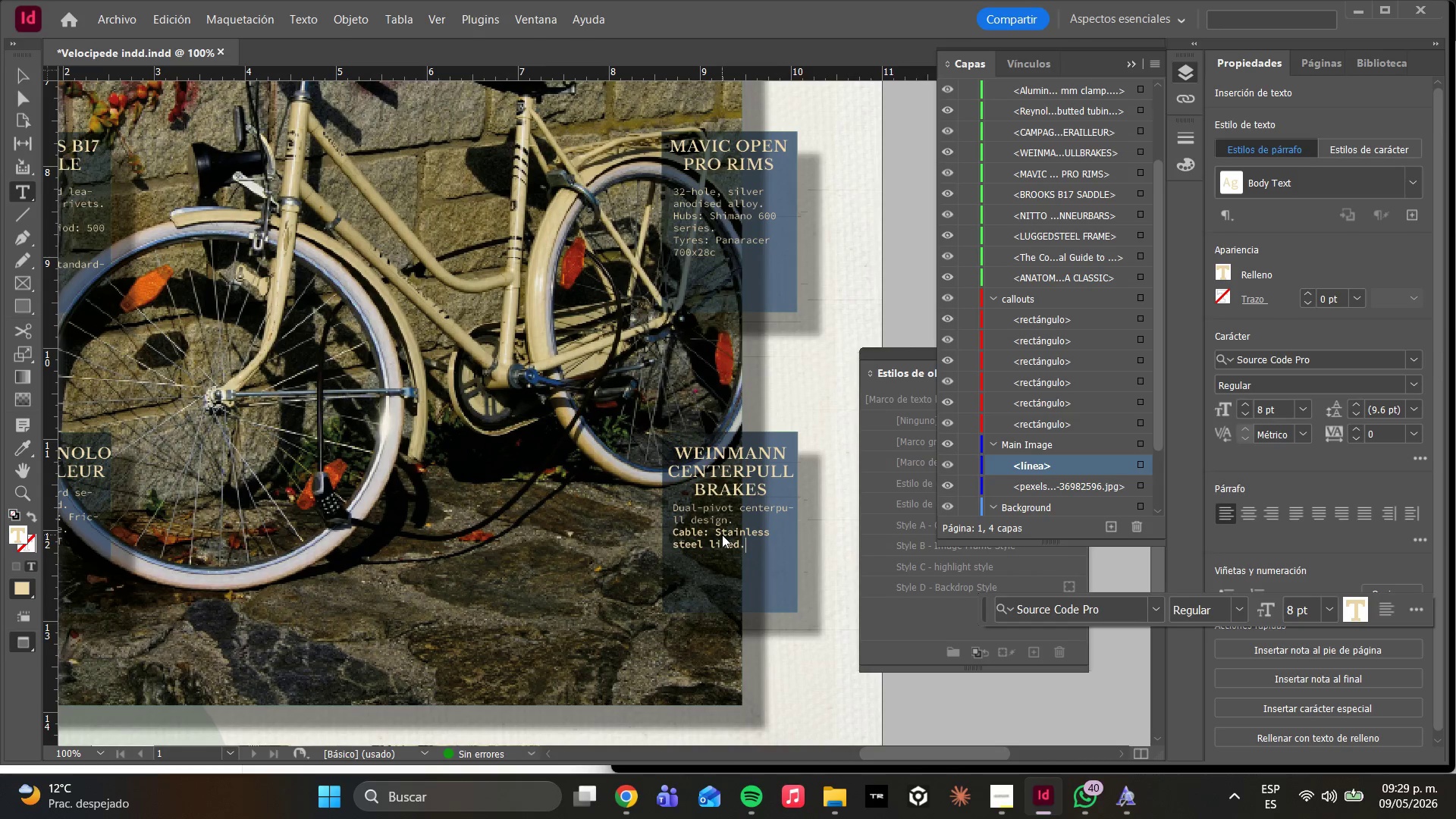 
key(Enter)
 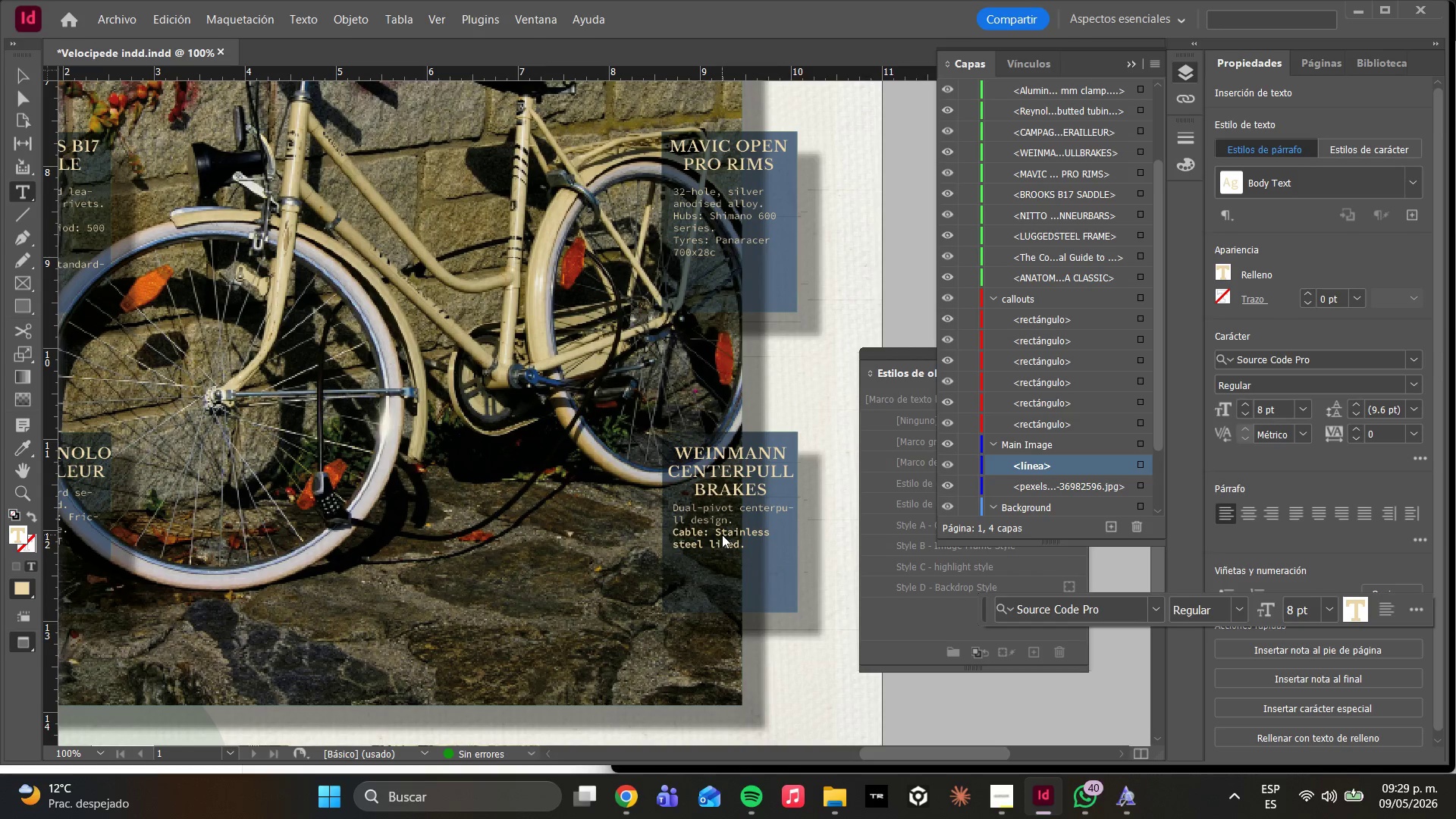 
type(Pads> Kool-stop)
 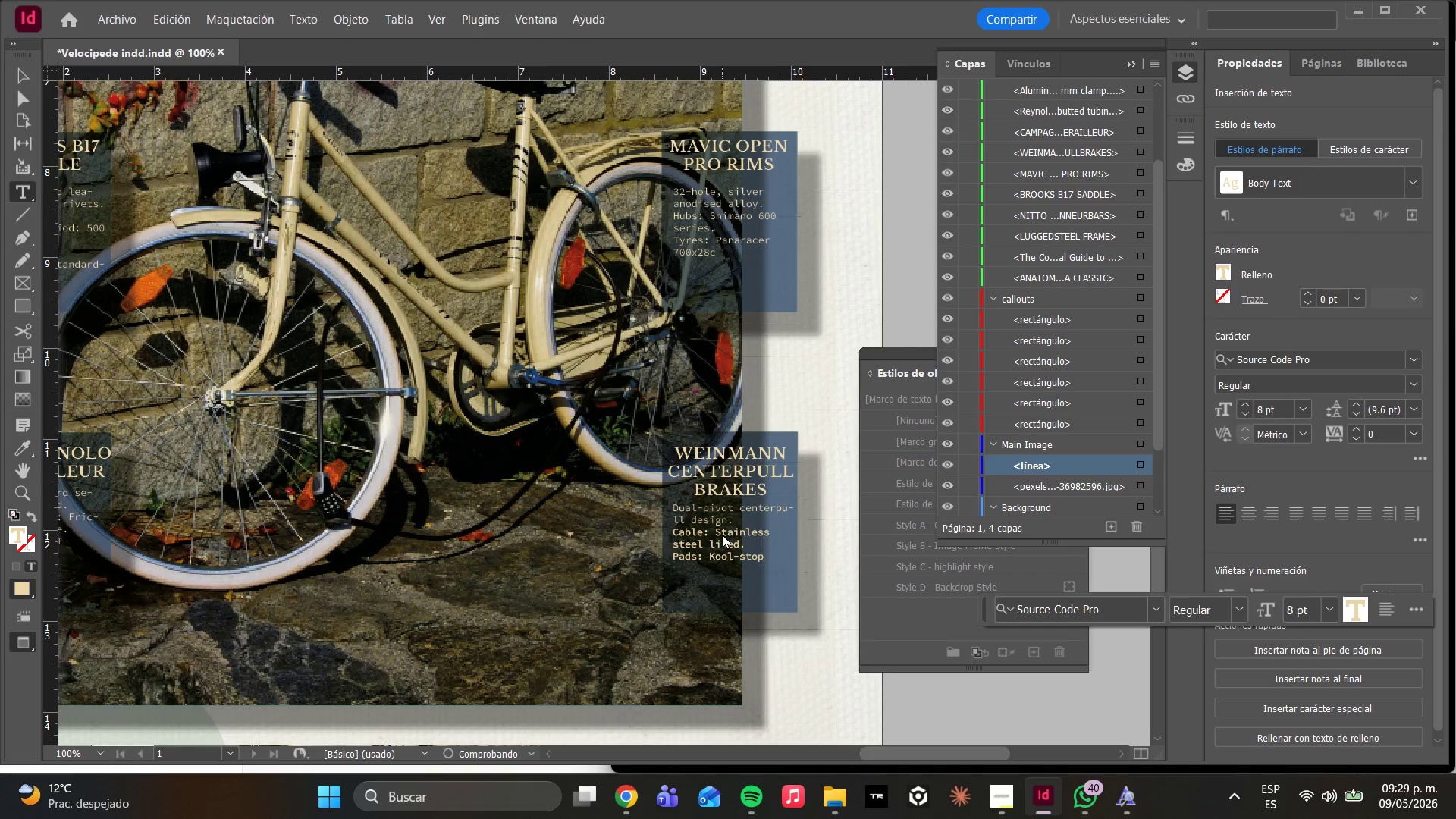 
key(Enter)
 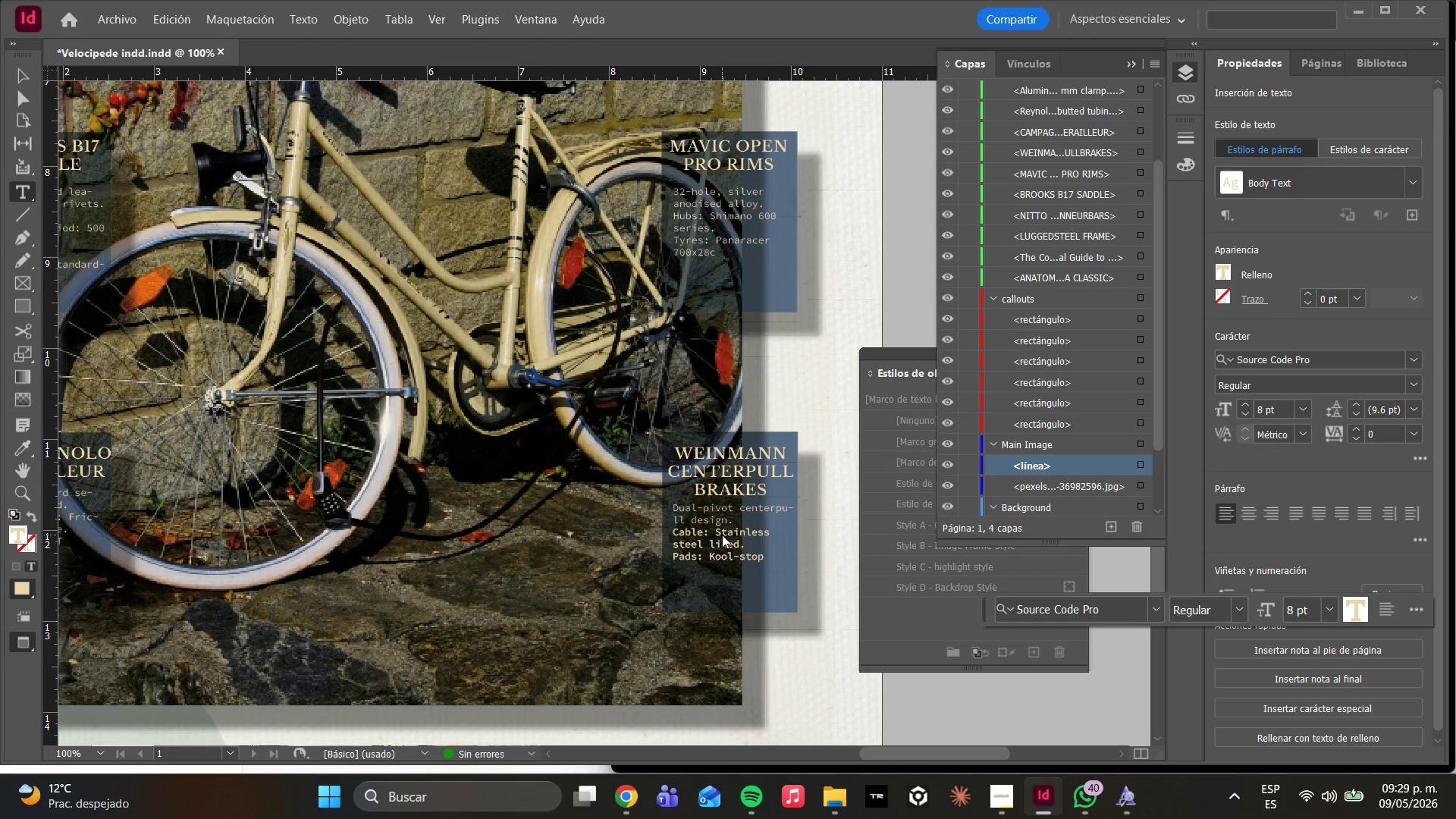 
type(salmon compud)
key(Backspace)
key(Backspace)
type(oud)
 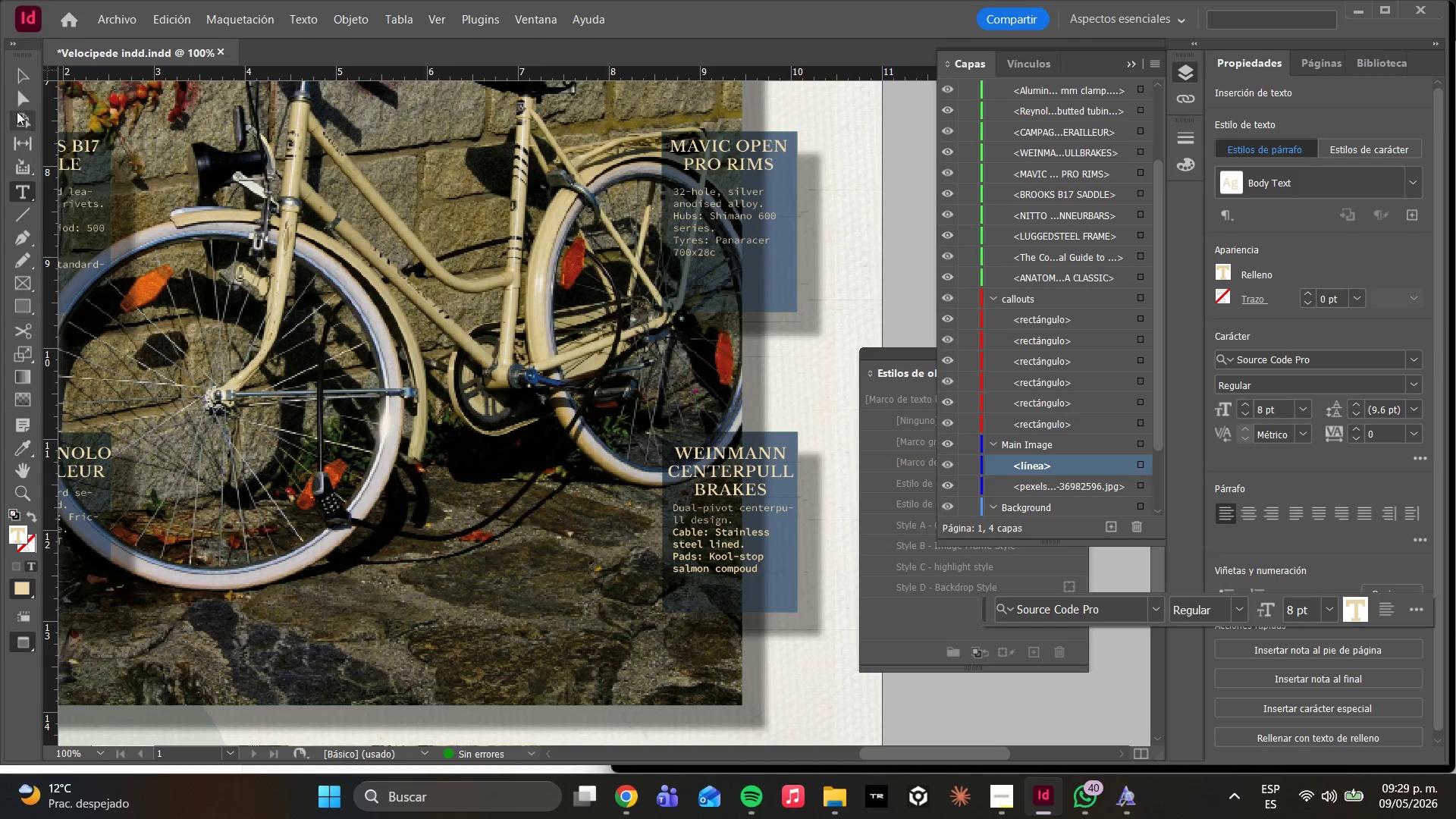 
left_click([25, 96])
 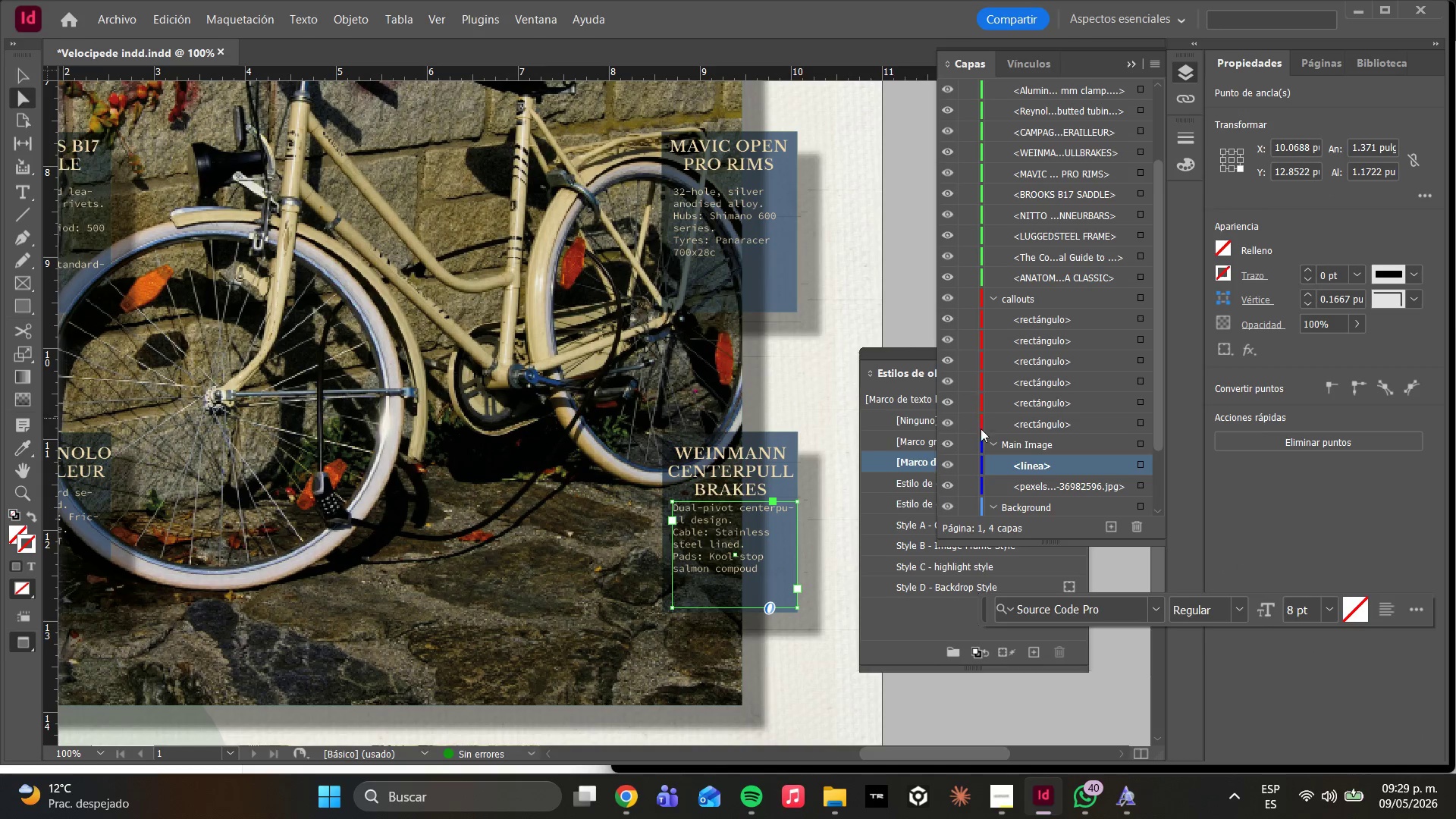 
scroll: coordinate [1011, 457], scroll_direction: down, amount: 8.0
 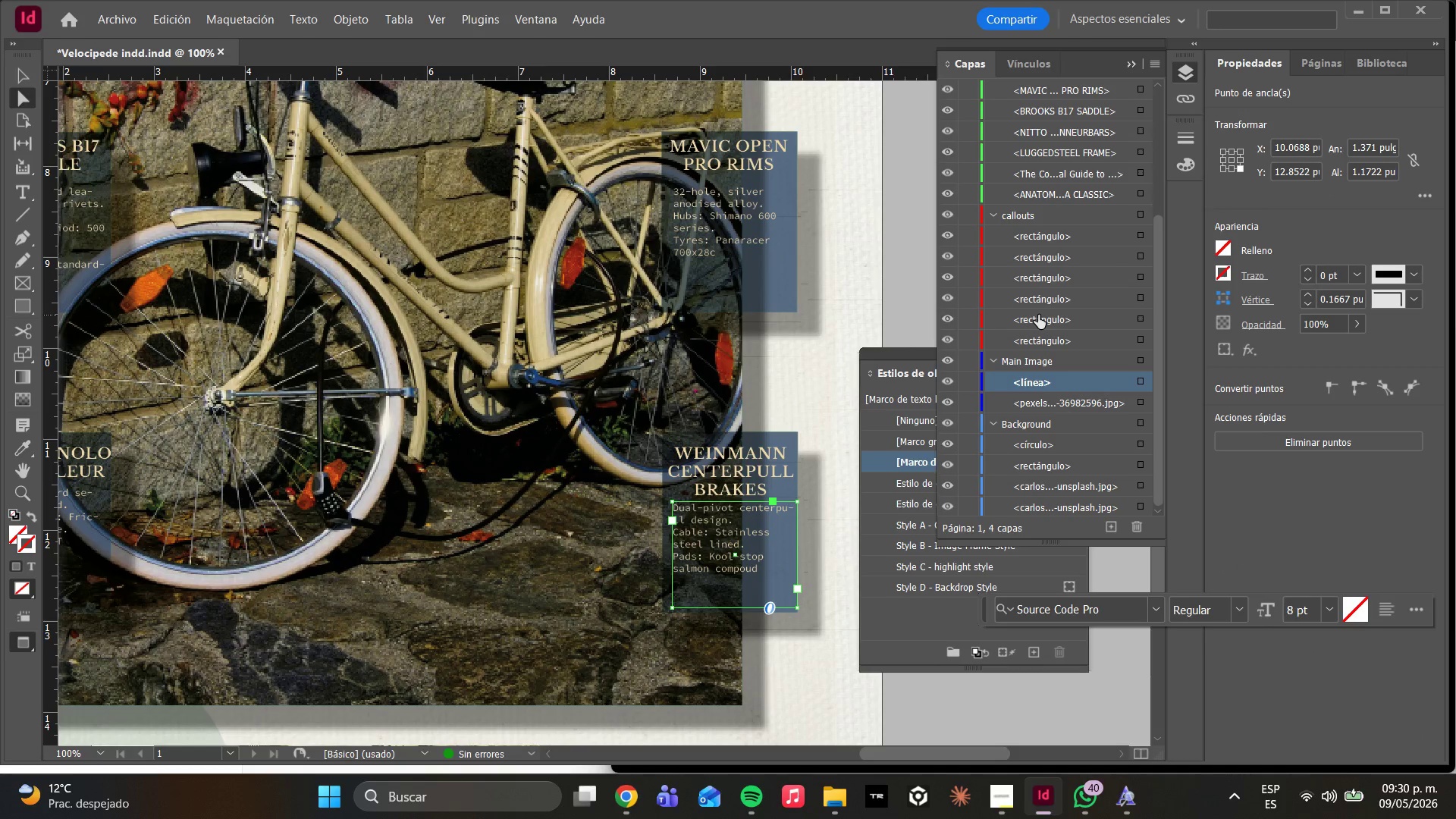 
scroll: coordinate [1057, 306], scroll_direction: up, amount: 14.0
 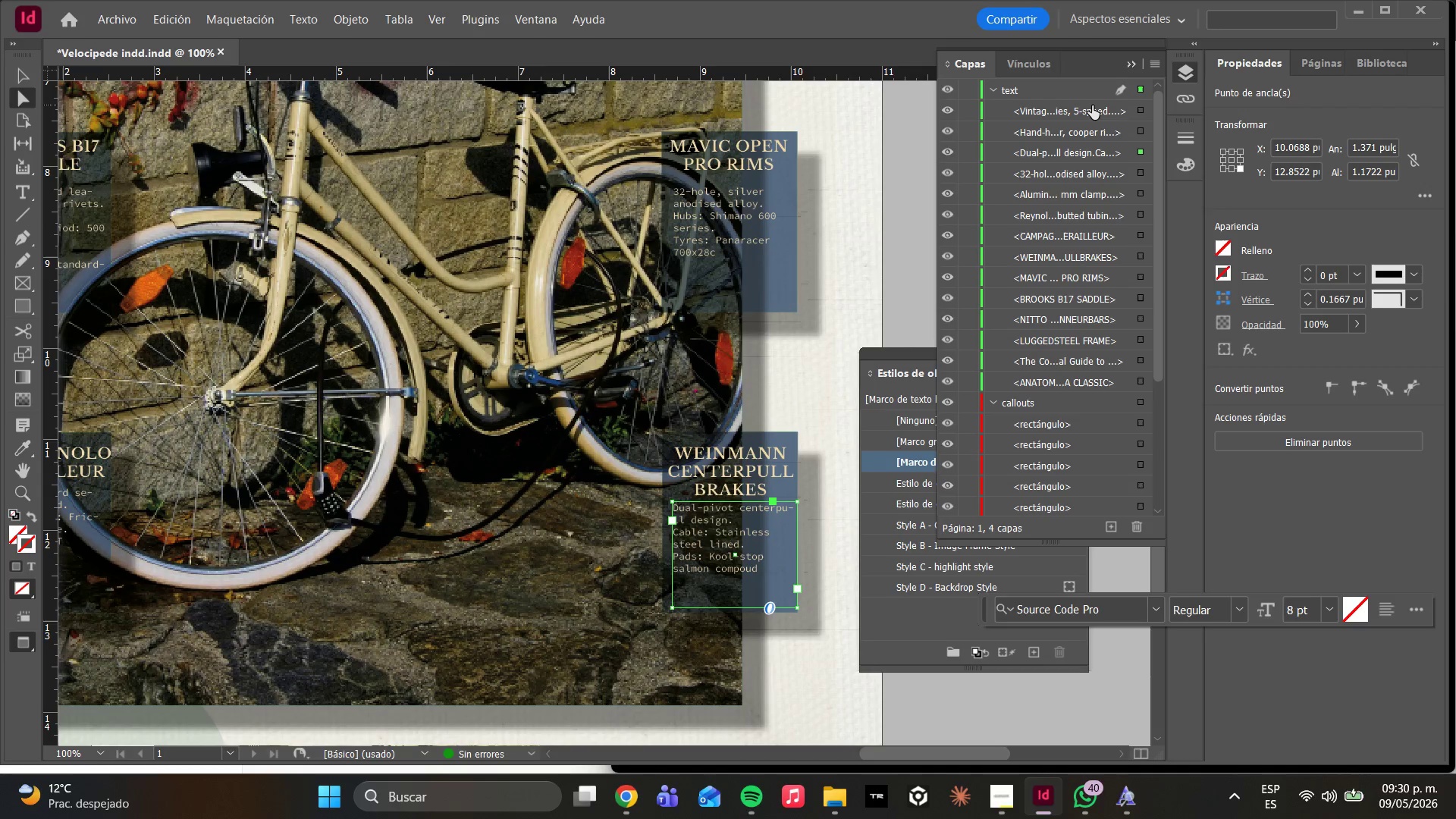 
left_click([1092, 105])
 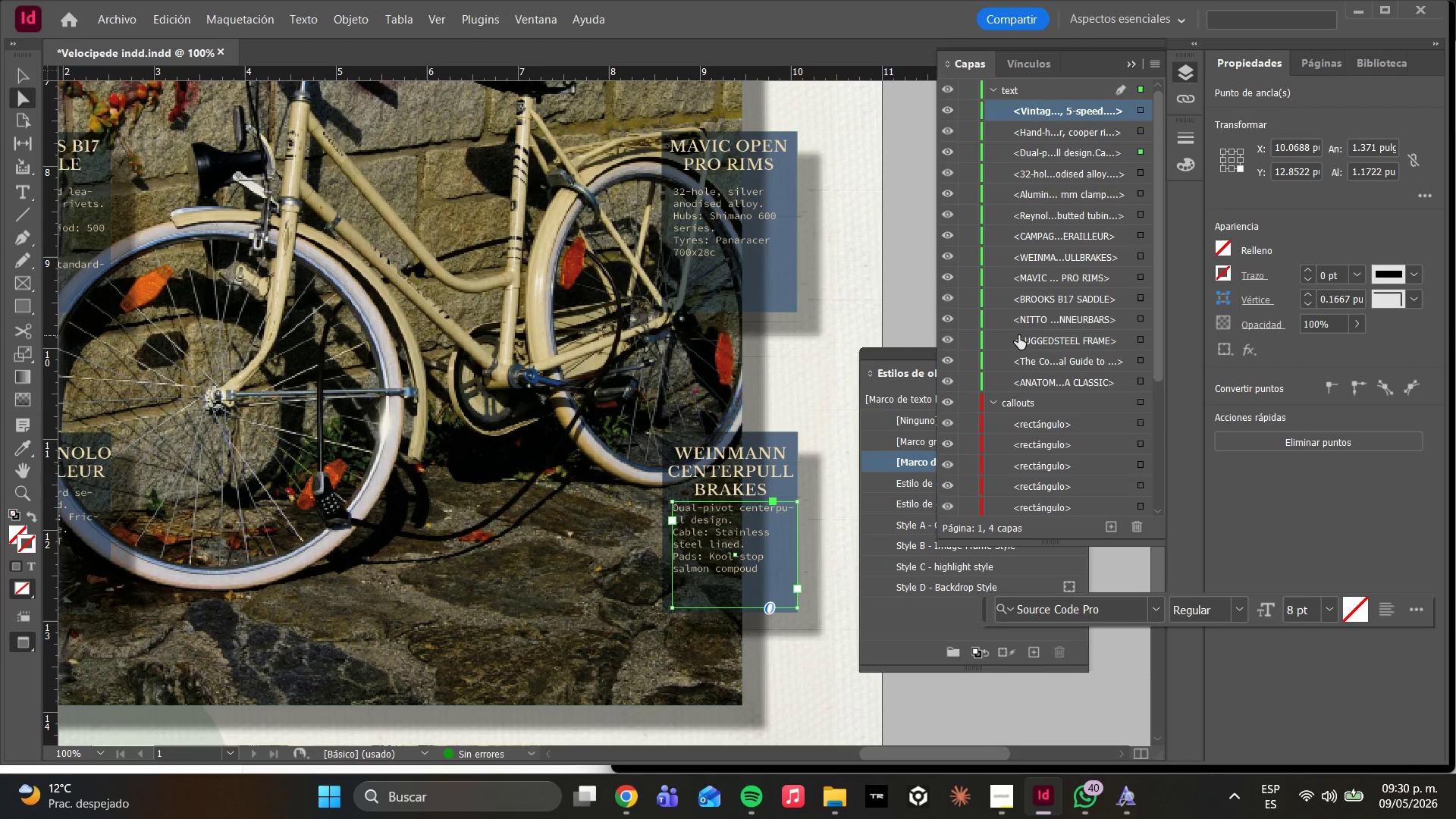 
scroll: coordinate [1030, 441], scroll_direction: down, amount: 16.0
 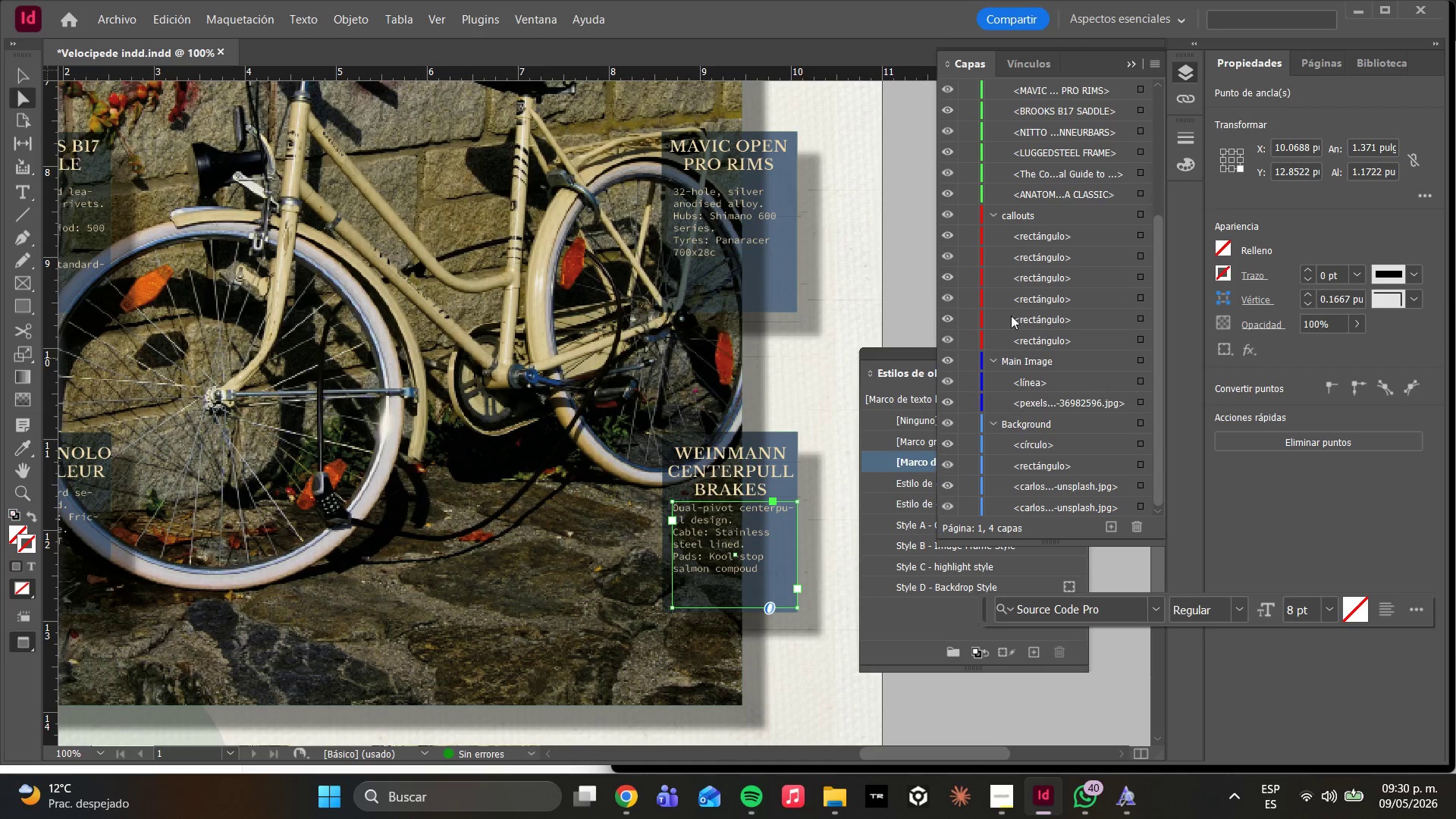 
left_click([1046, 209])
 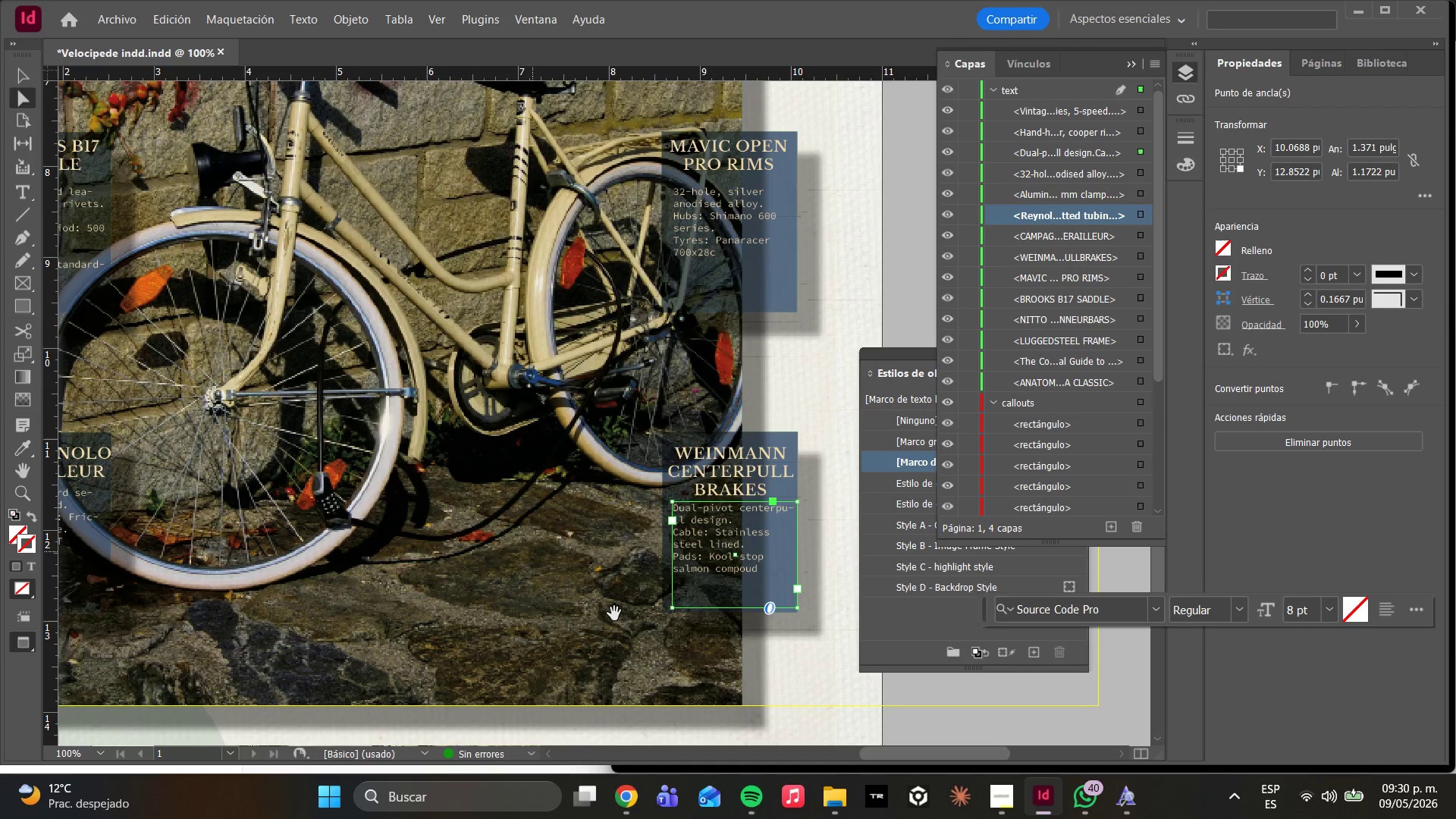 
scroll: coordinate [1010, 275], scroll_direction: up, amount: 12.0
 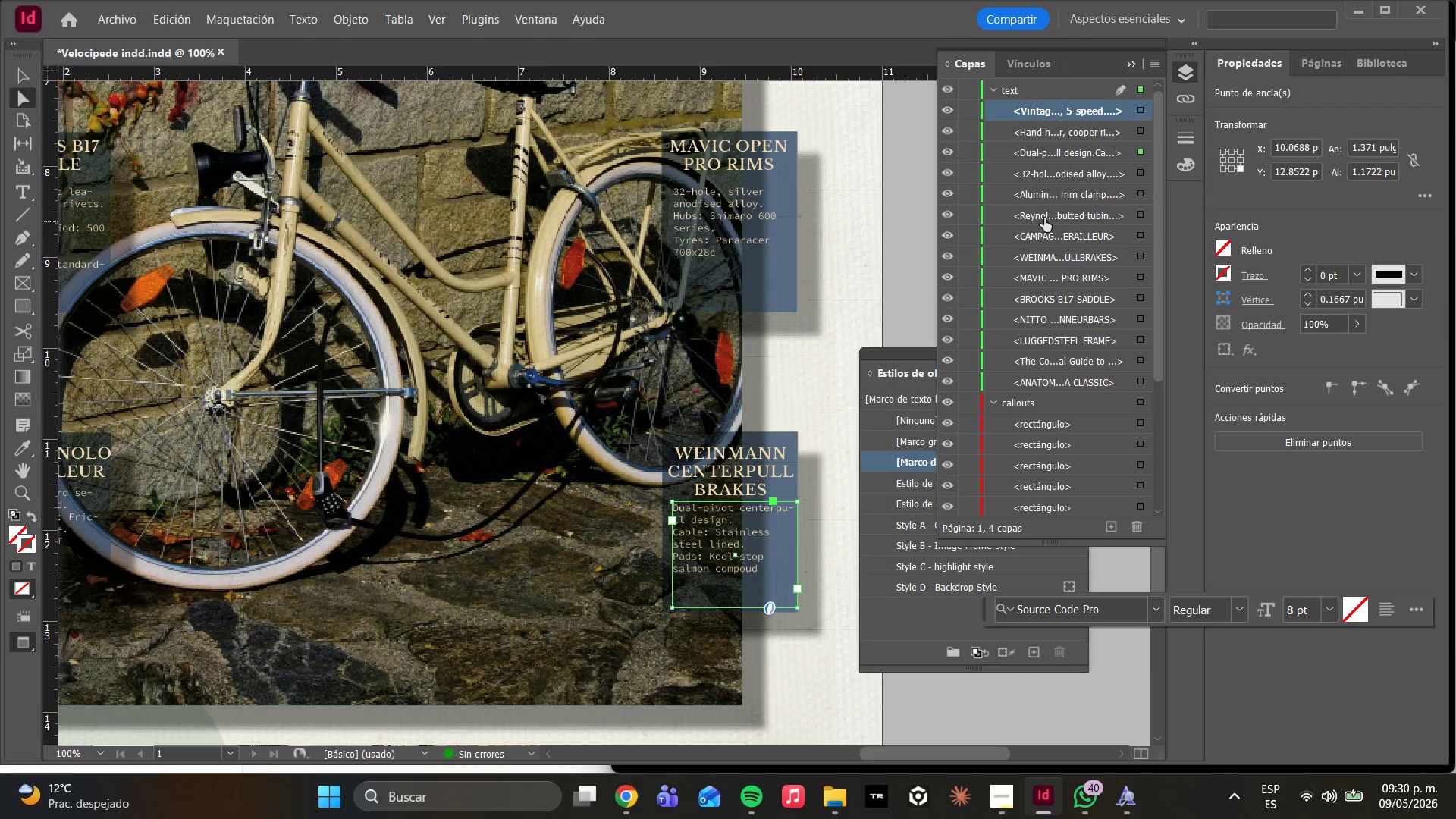 
left_click([614, 613])
 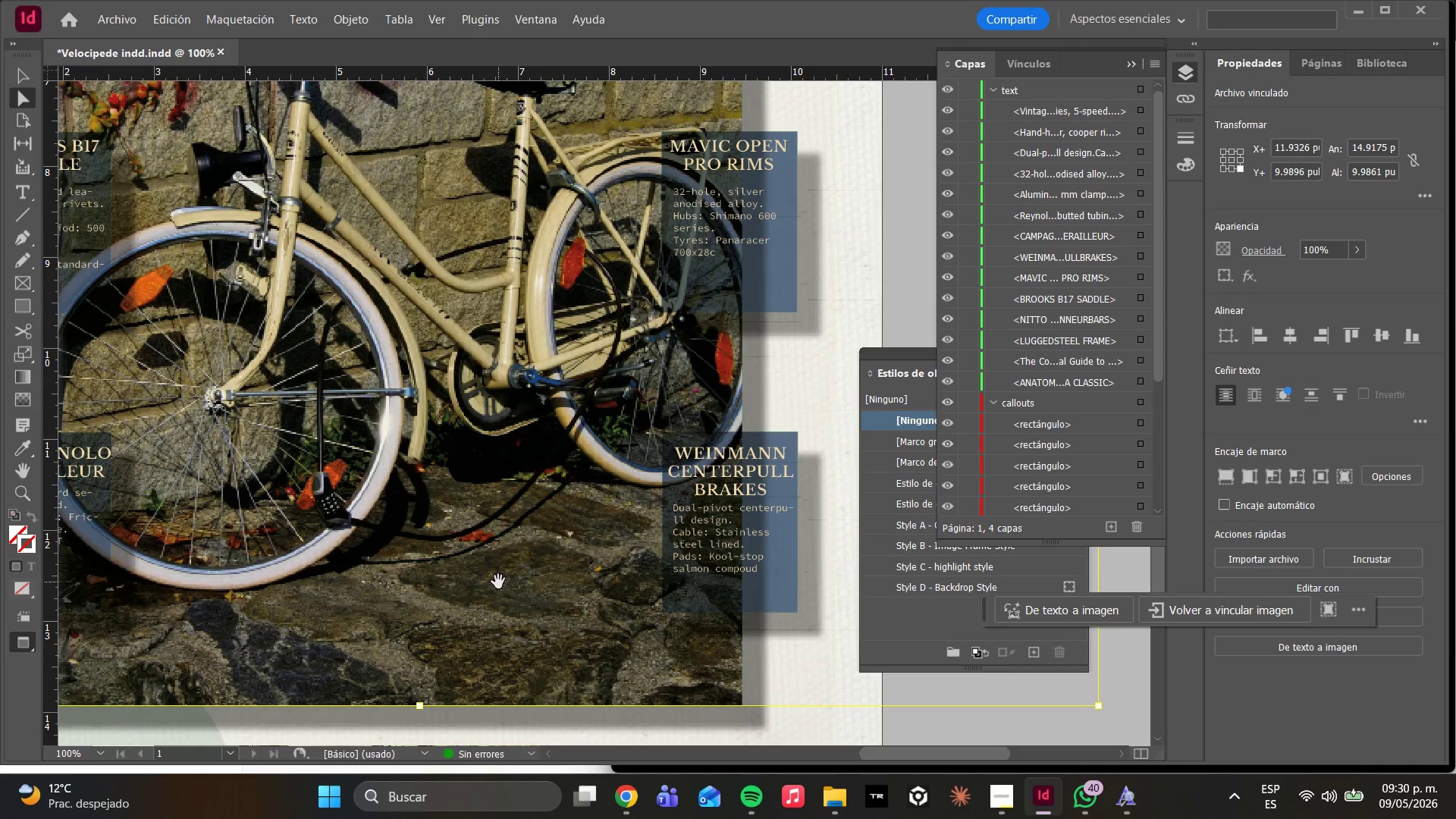 
key(Alt+AltLeft)
 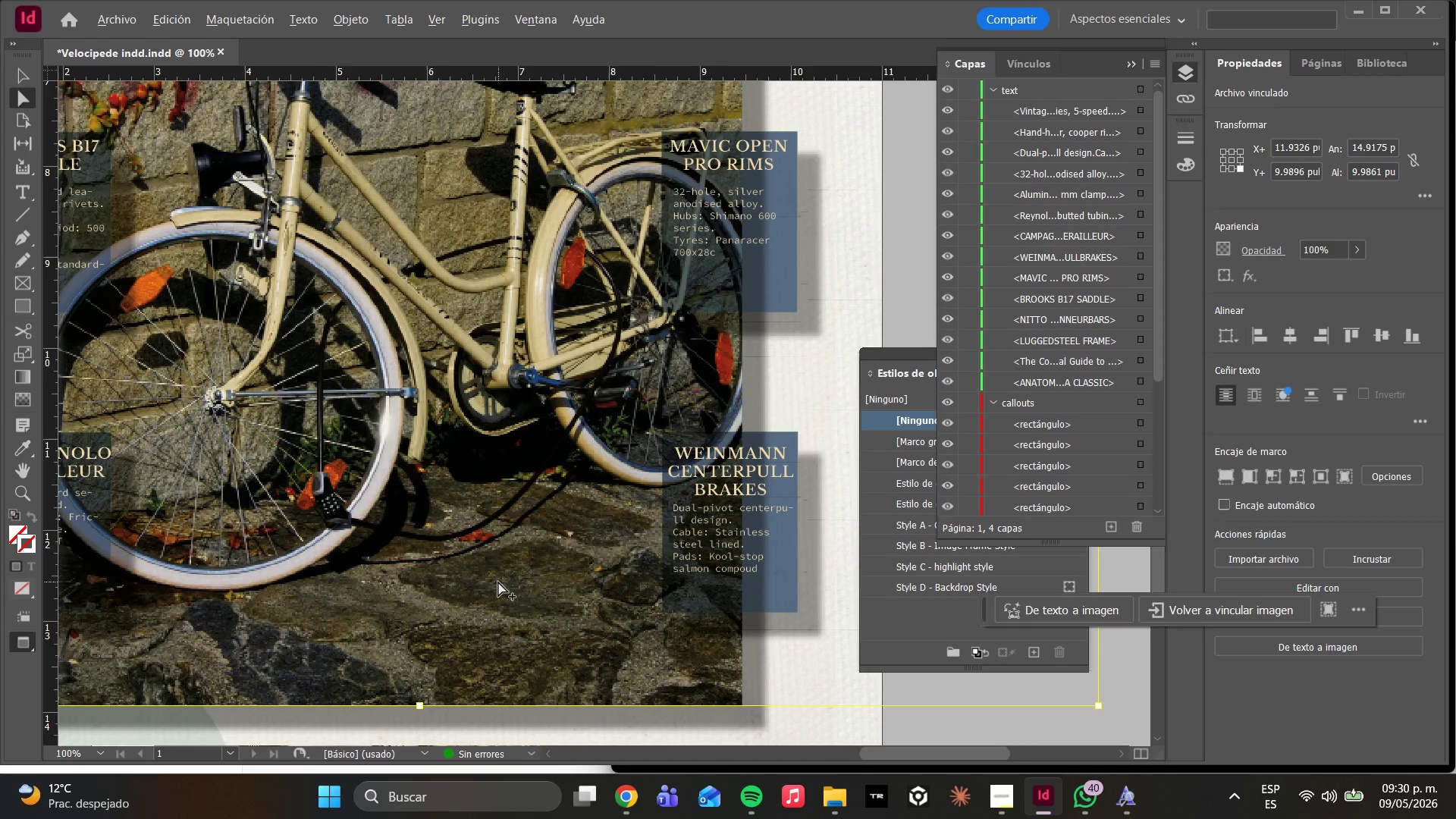 
scroll: coordinate [498, 582], scroll_direction: down, amount: 1.0
 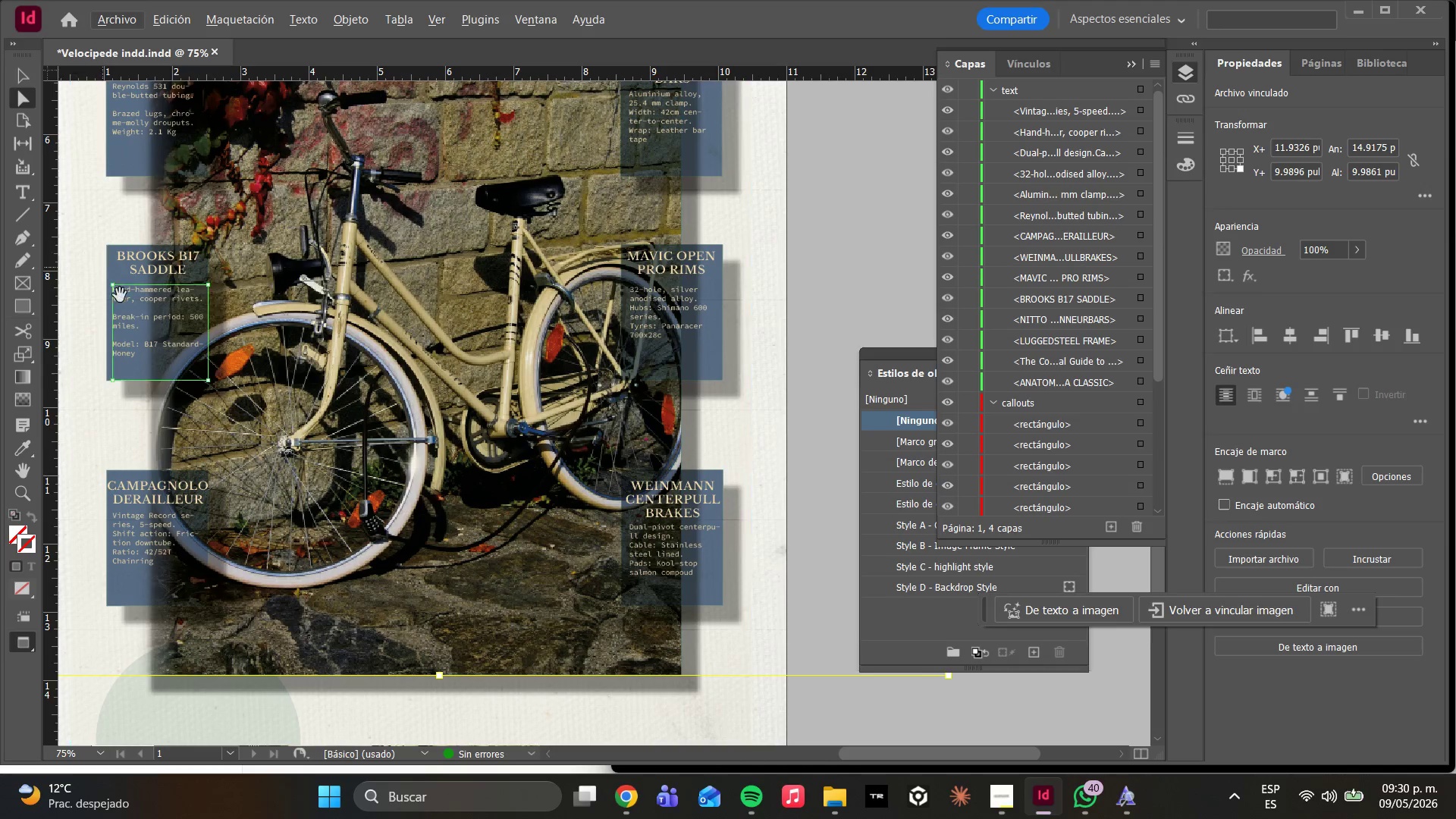 
hold_key(key=AltLeft, duration=0.53)
scroll: coordinate [130, 438], scroll_direction: up, amount: 7.0
 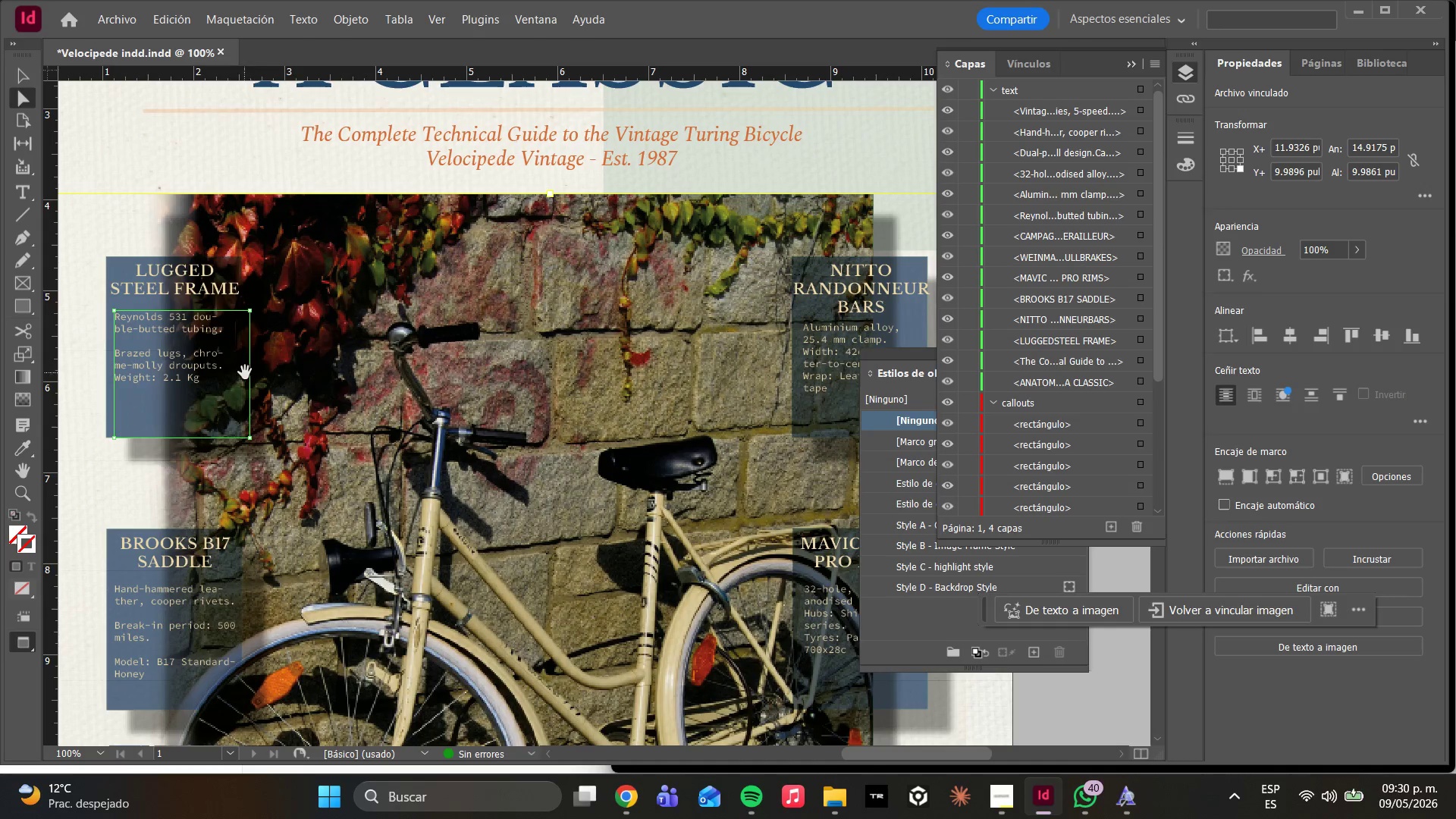 
wait(6.78)
 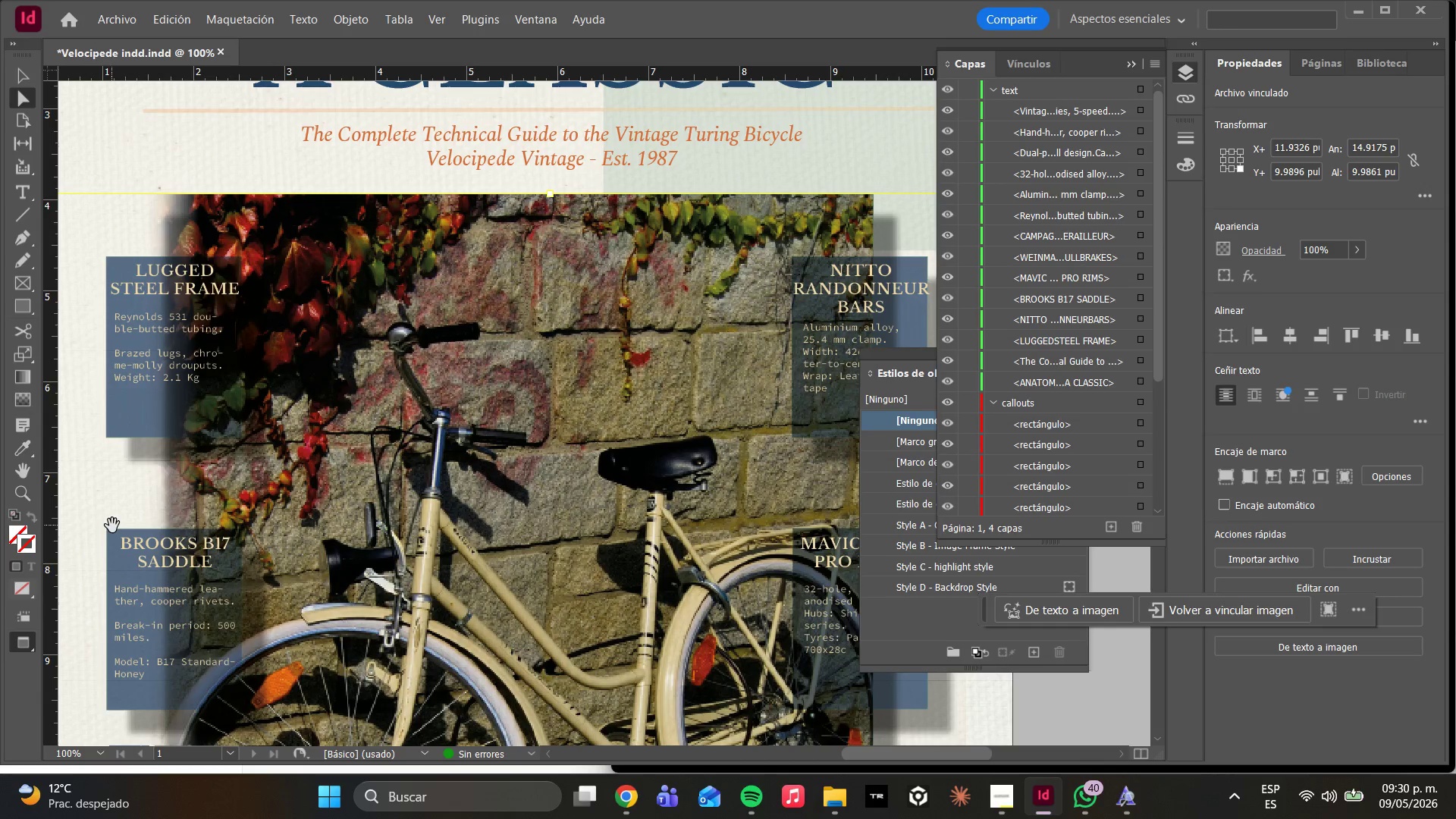 
left_click([155, 375])
 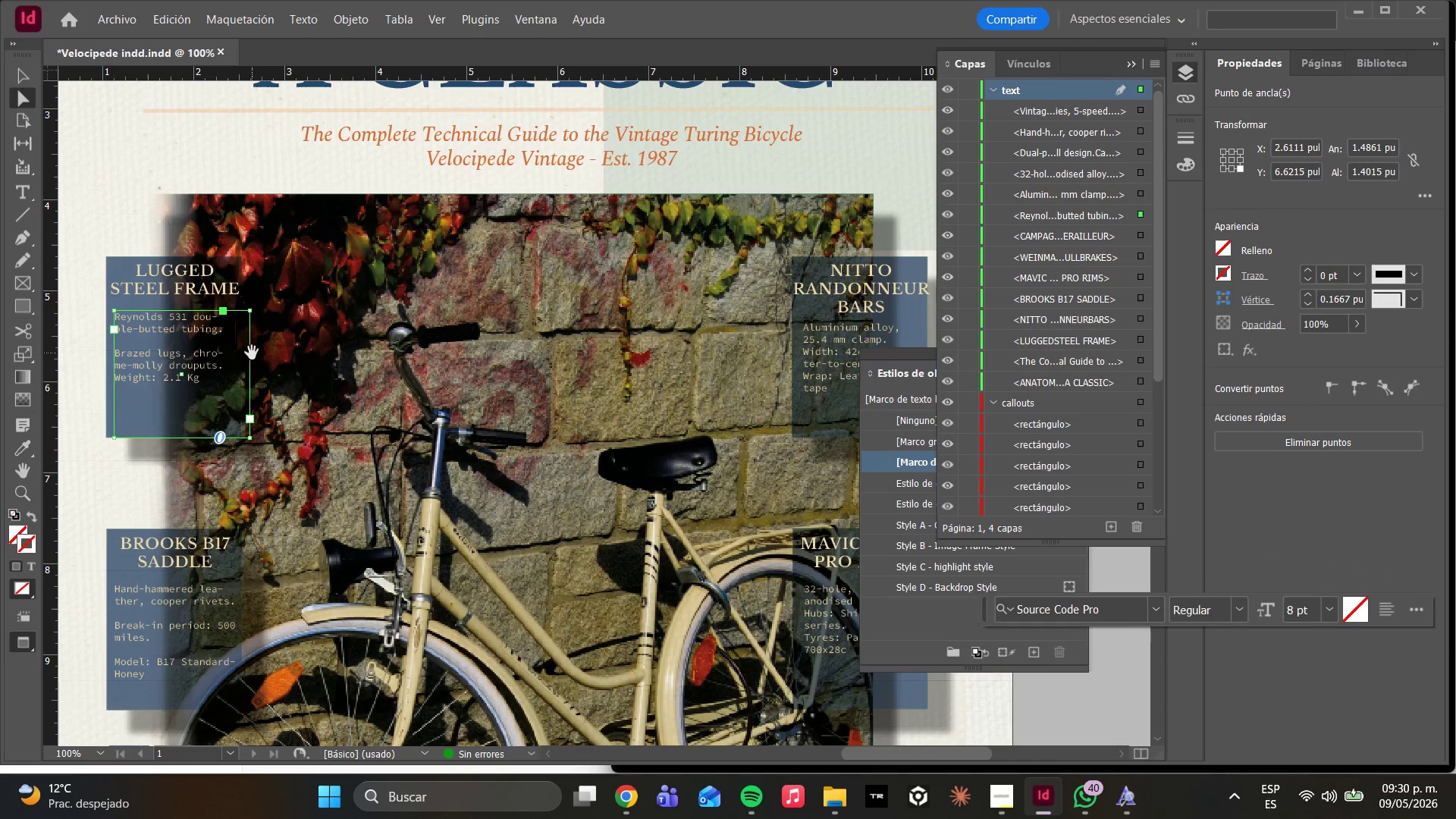 
left_click_drag(start_coordinate=[249, 350], to_coordinate=[232, 347])
 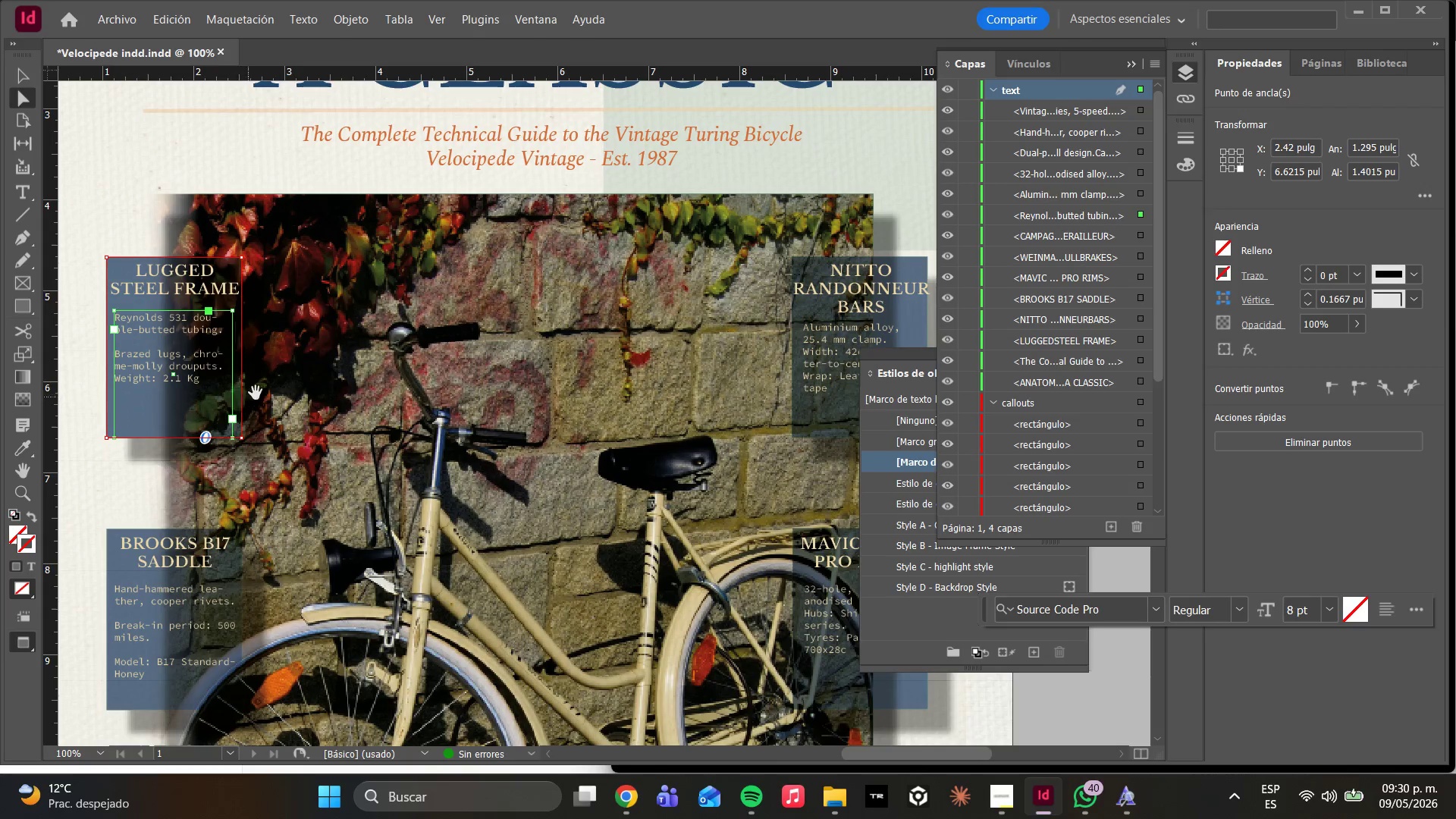 
left_click([262, 384])
 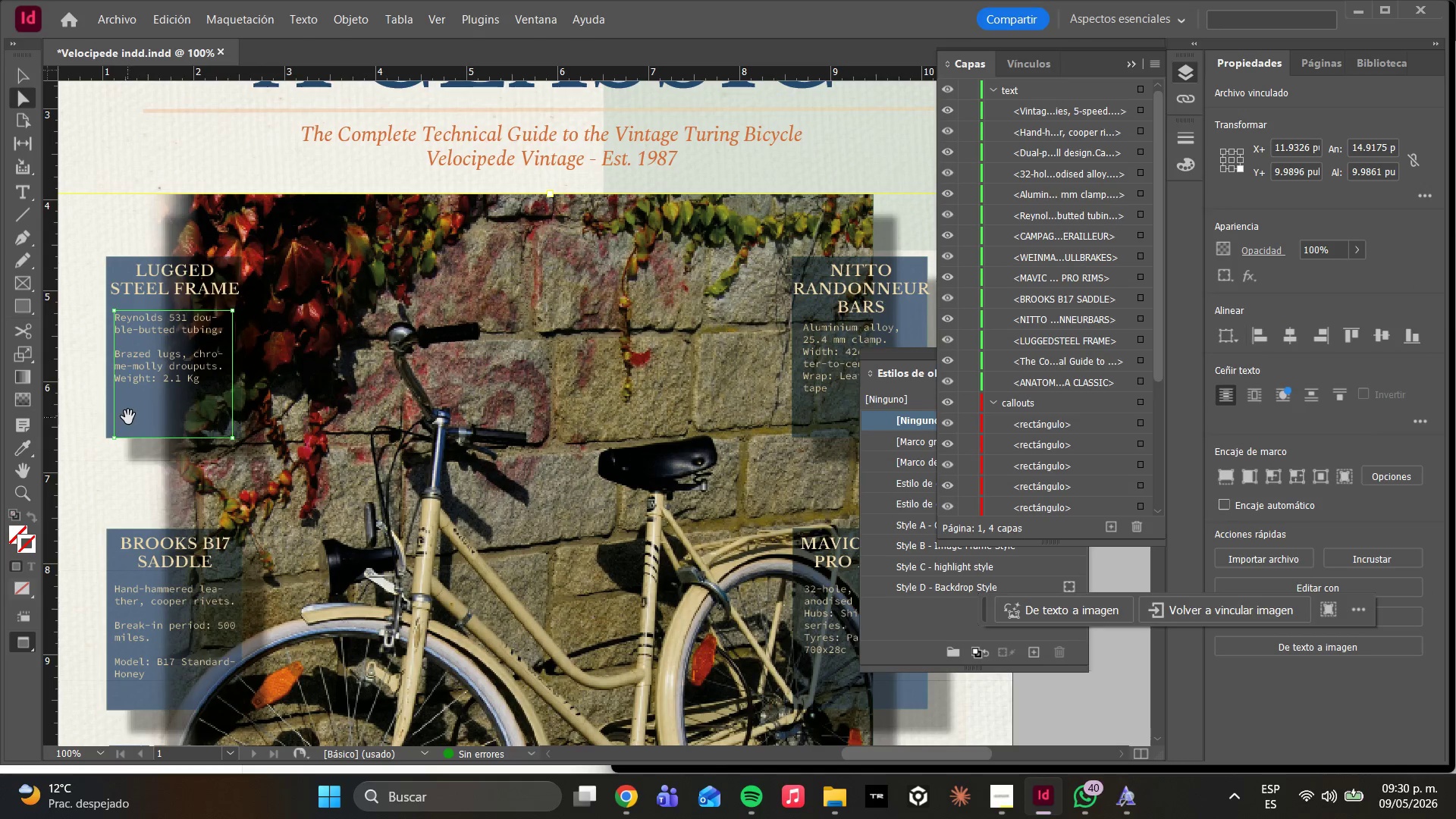 
double_click([196, 361])
 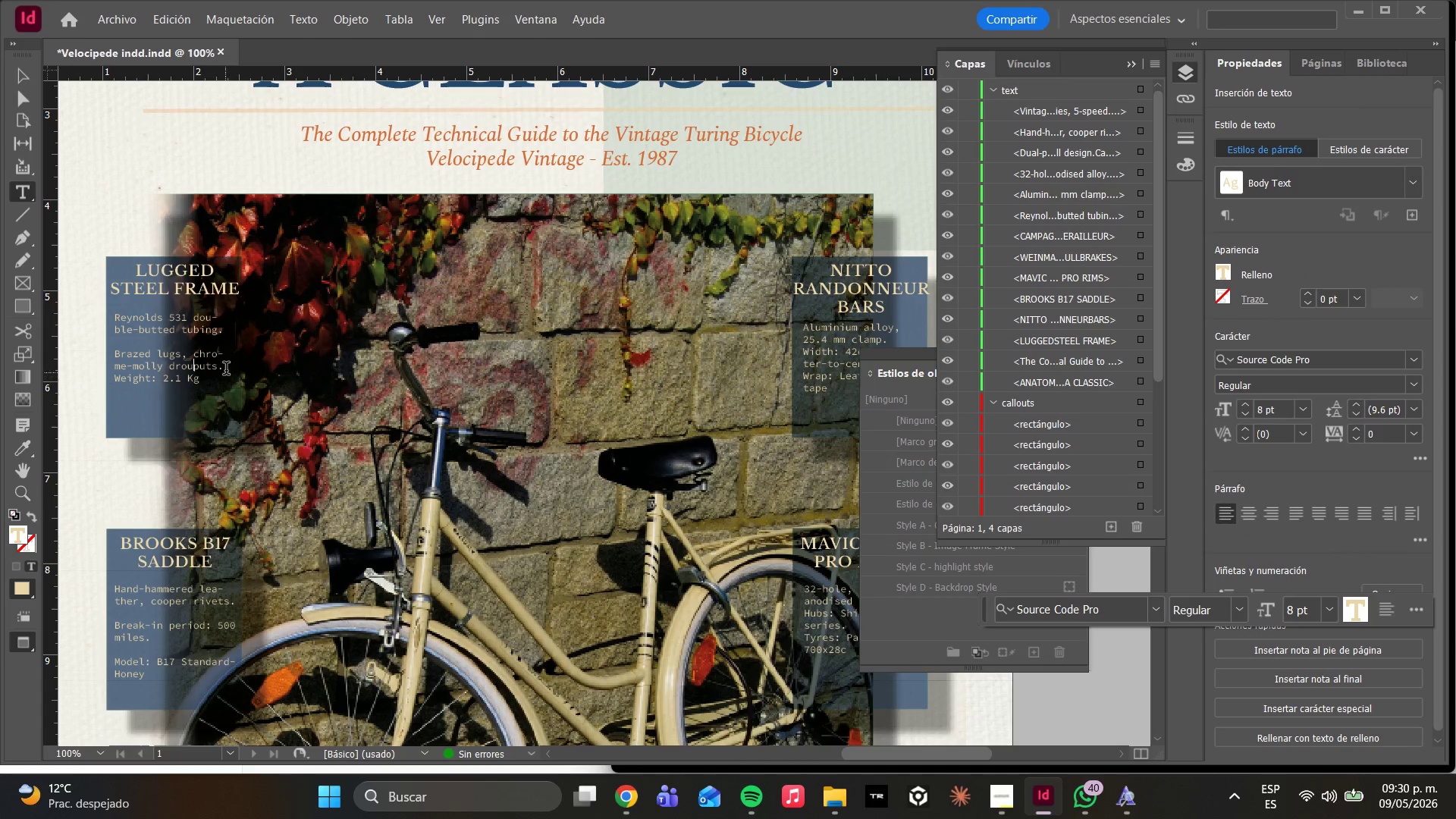 
left_click([226, 369])
 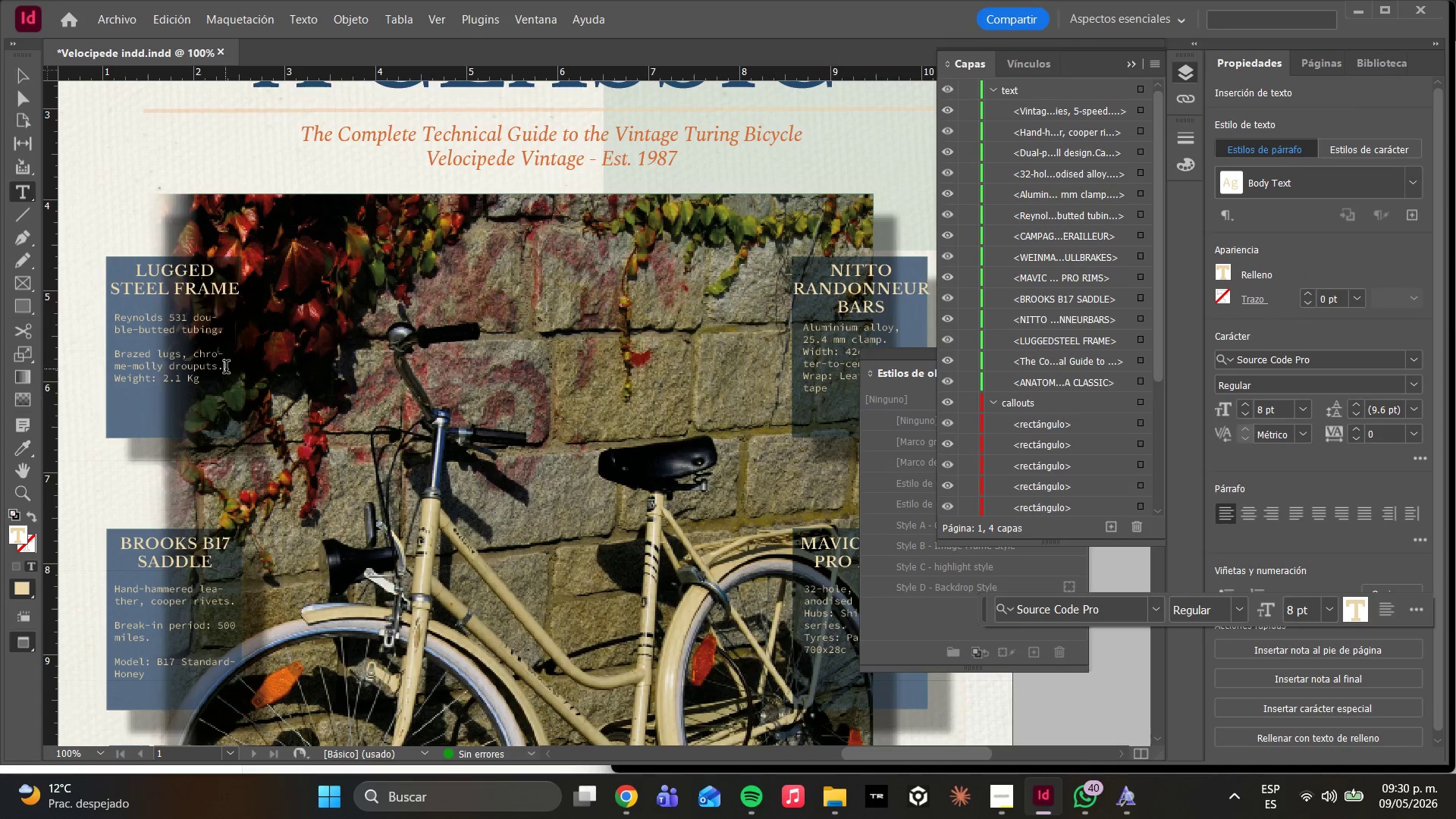 
key(Enter)
 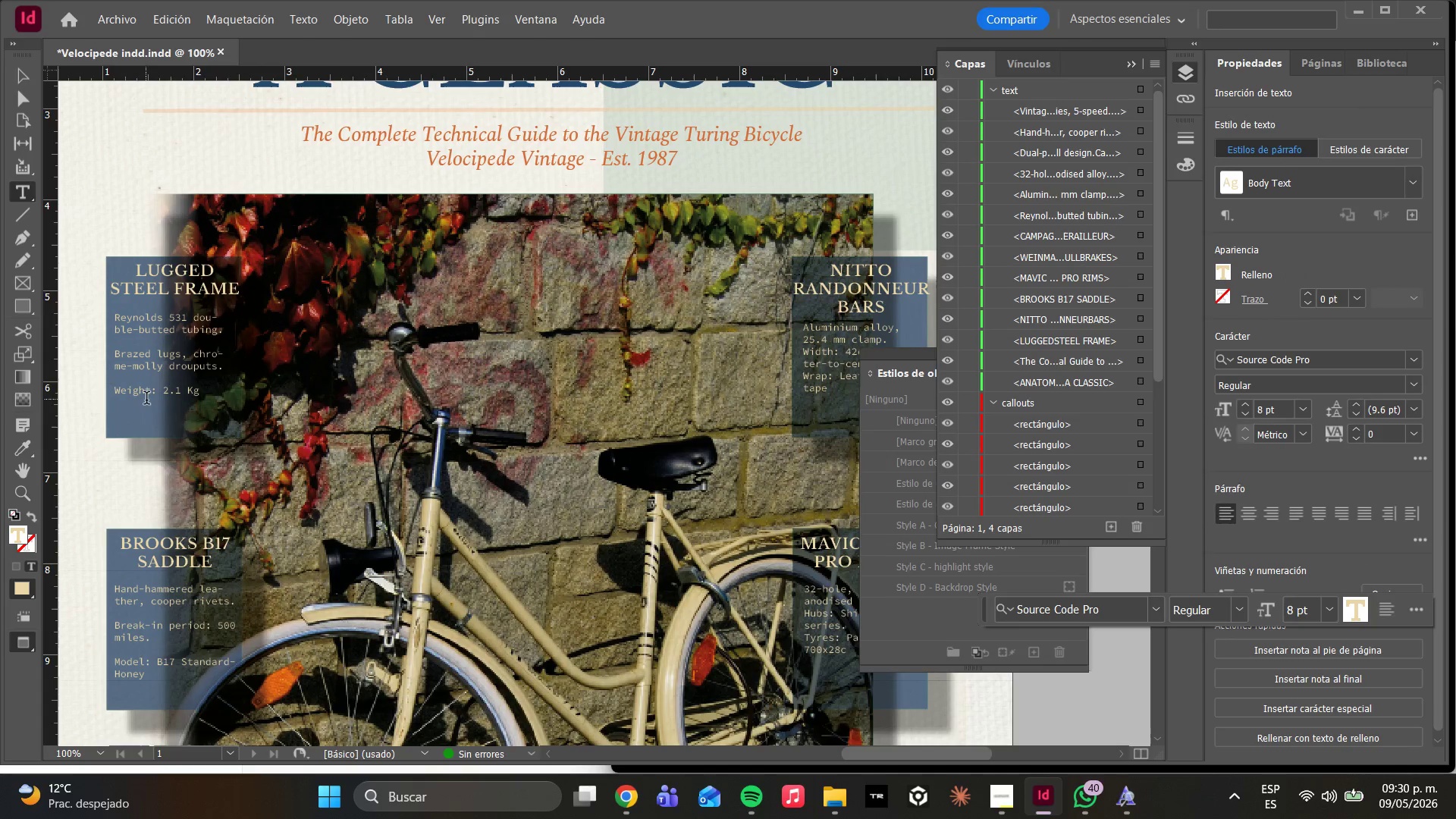 
scroll: coordinate [147, 542], scroll_direction: down, amount: 8.0
 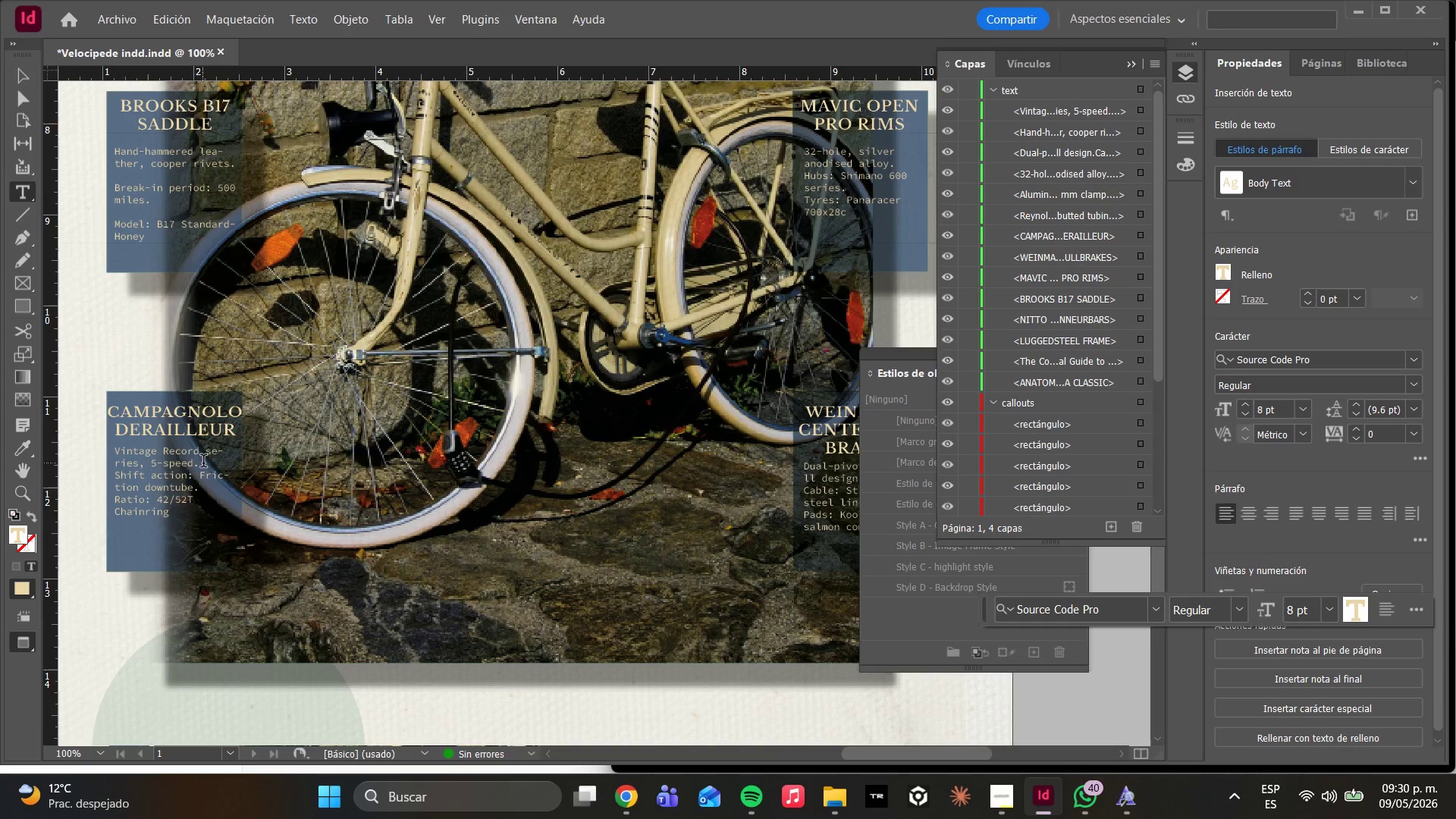 
key(Enter)
 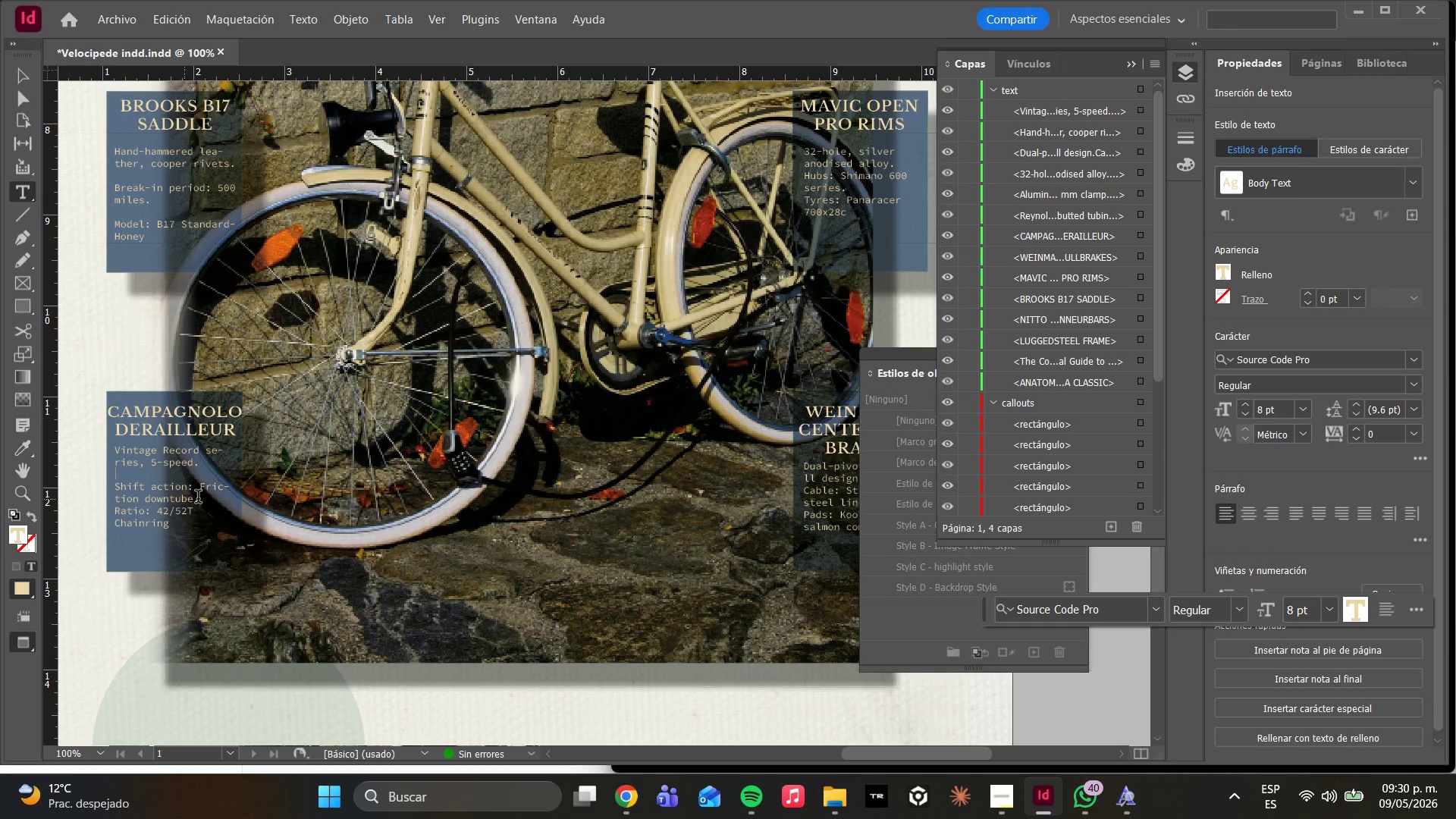 
left_click([207, 498])
 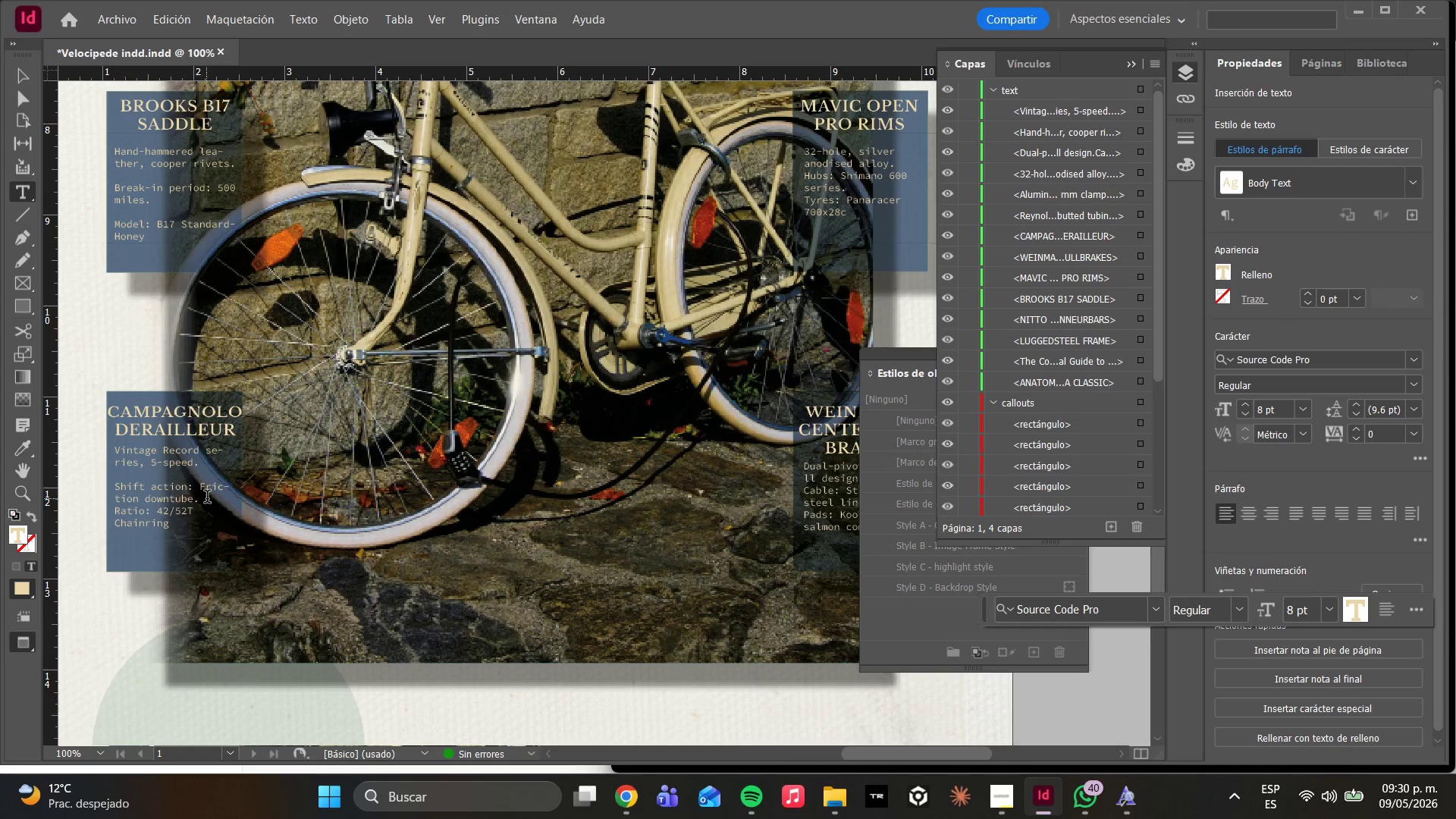 
key(Enter)
 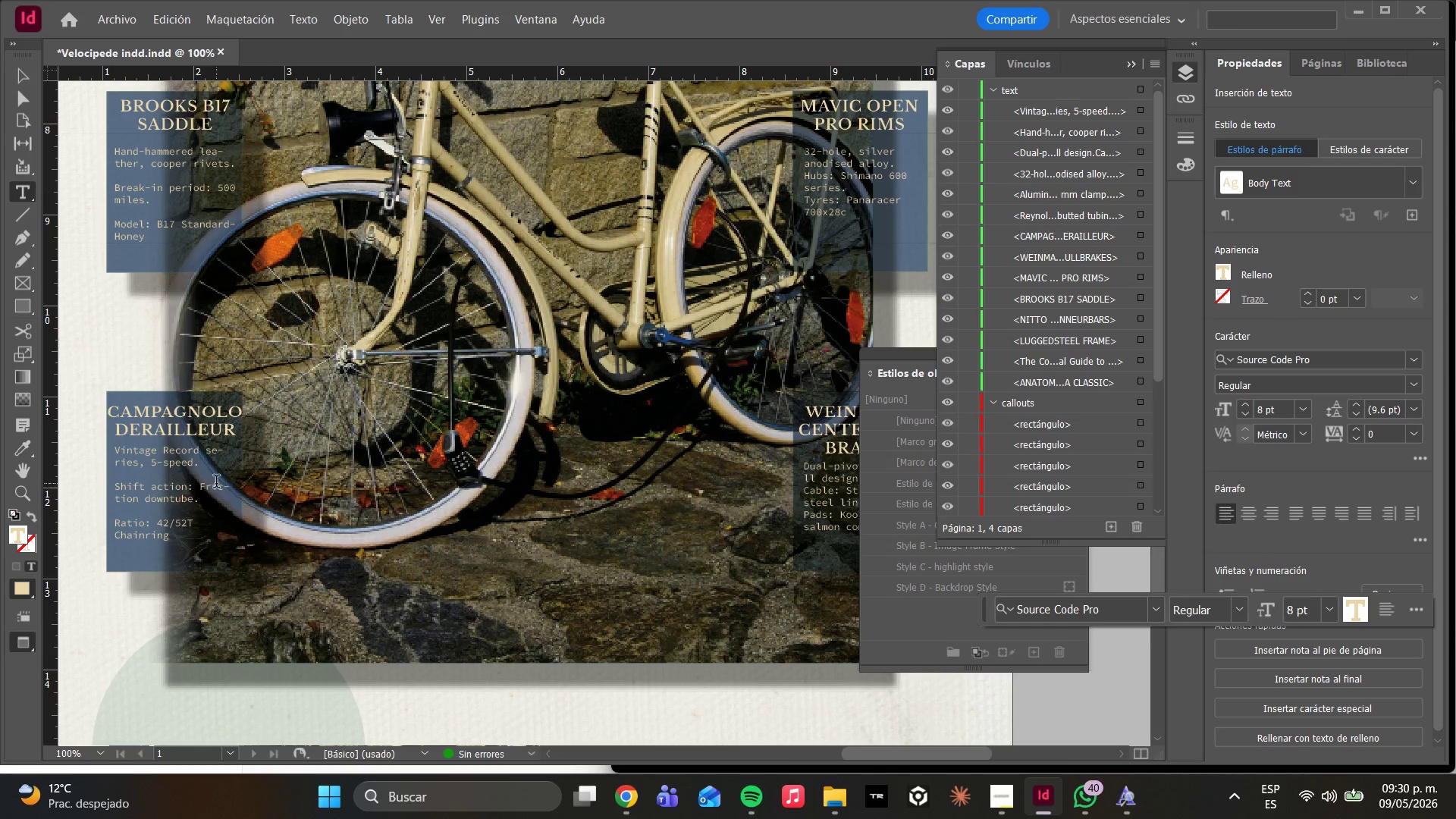 
key(Escape)
 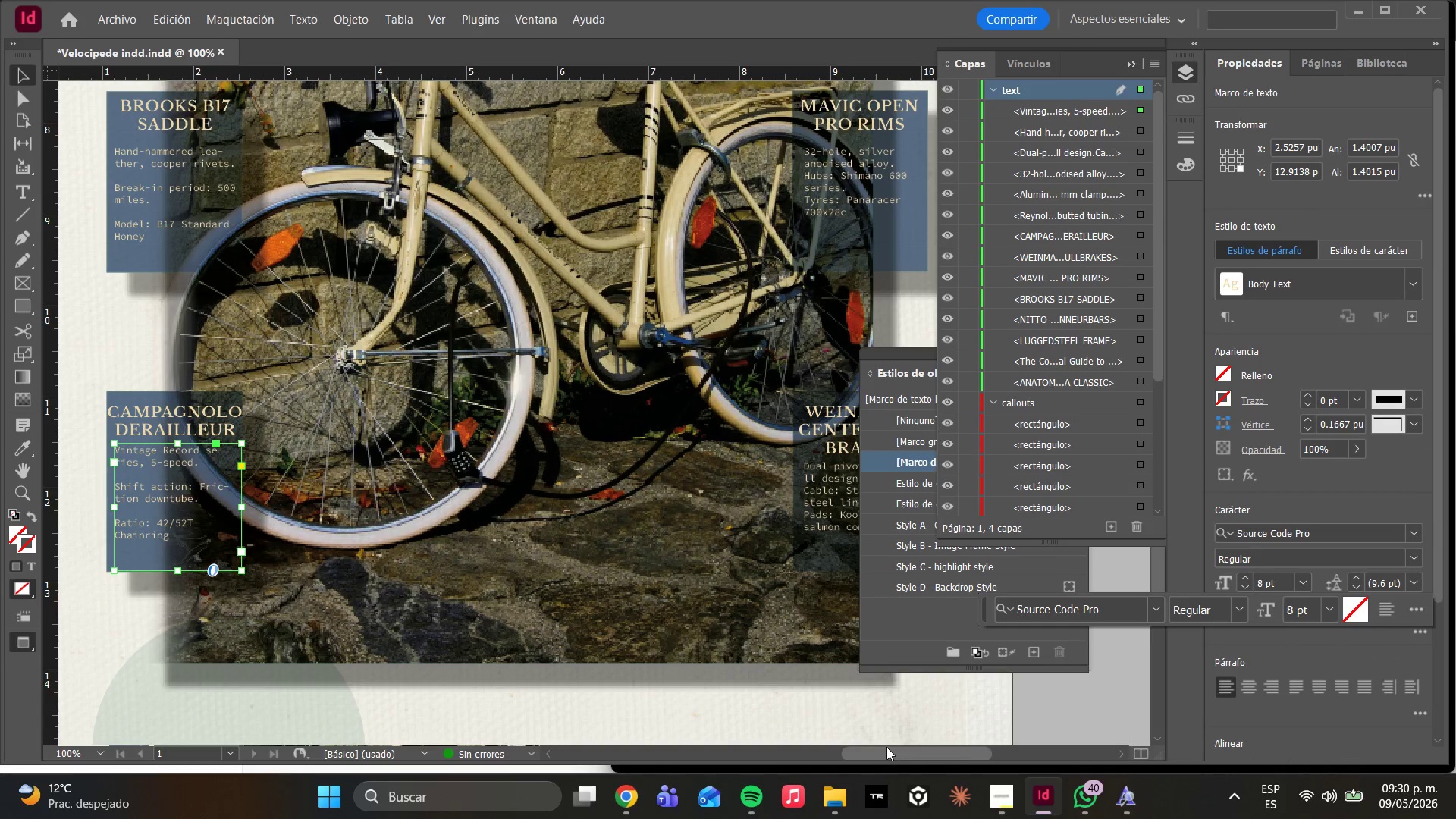 
left_click_drag(start_coordinate=[890, 749], to_coordinate=[937, 739])
 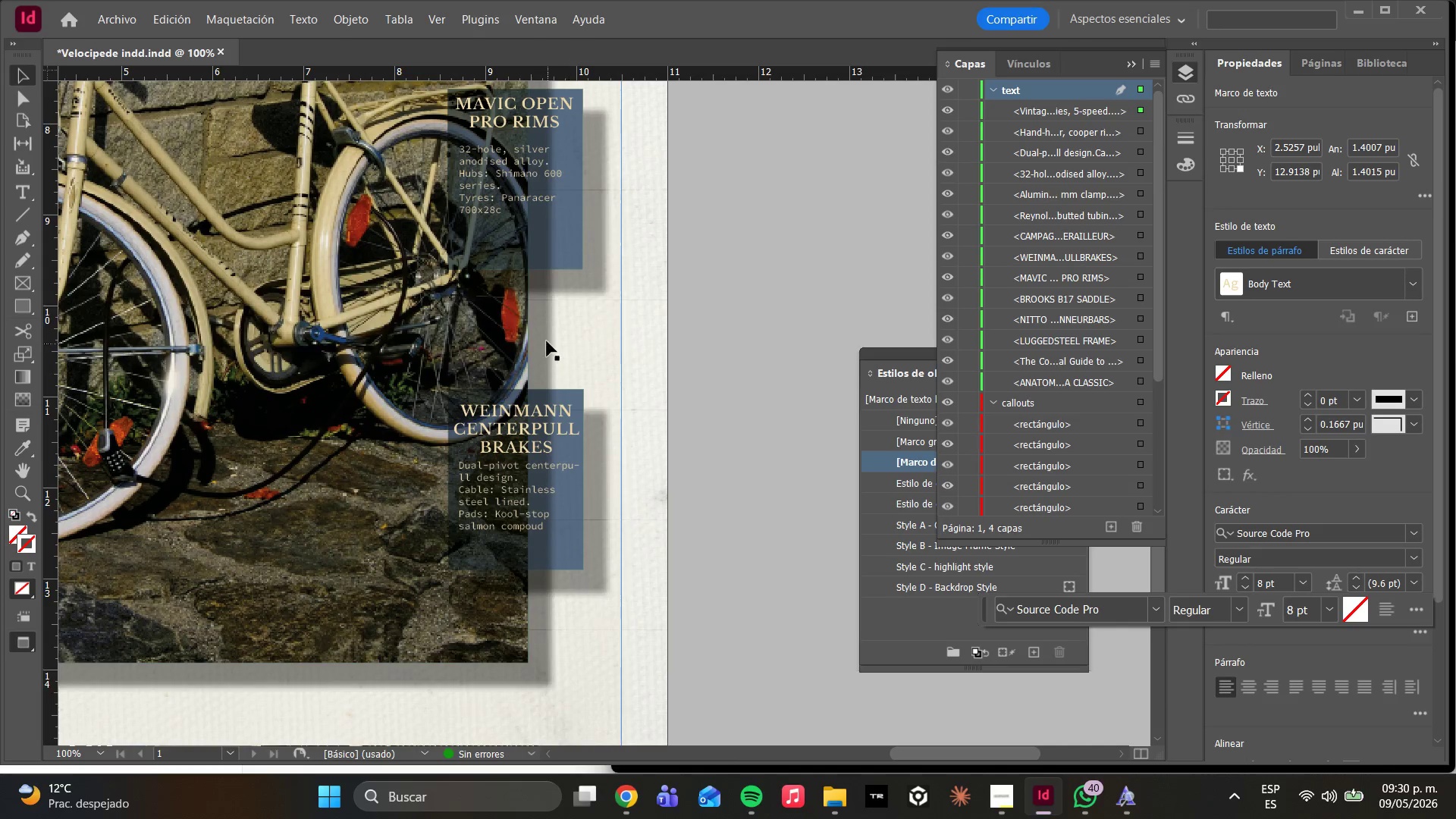 
scroll: coordinate [544, 340], scroll_direction: up, amount: 9.0
 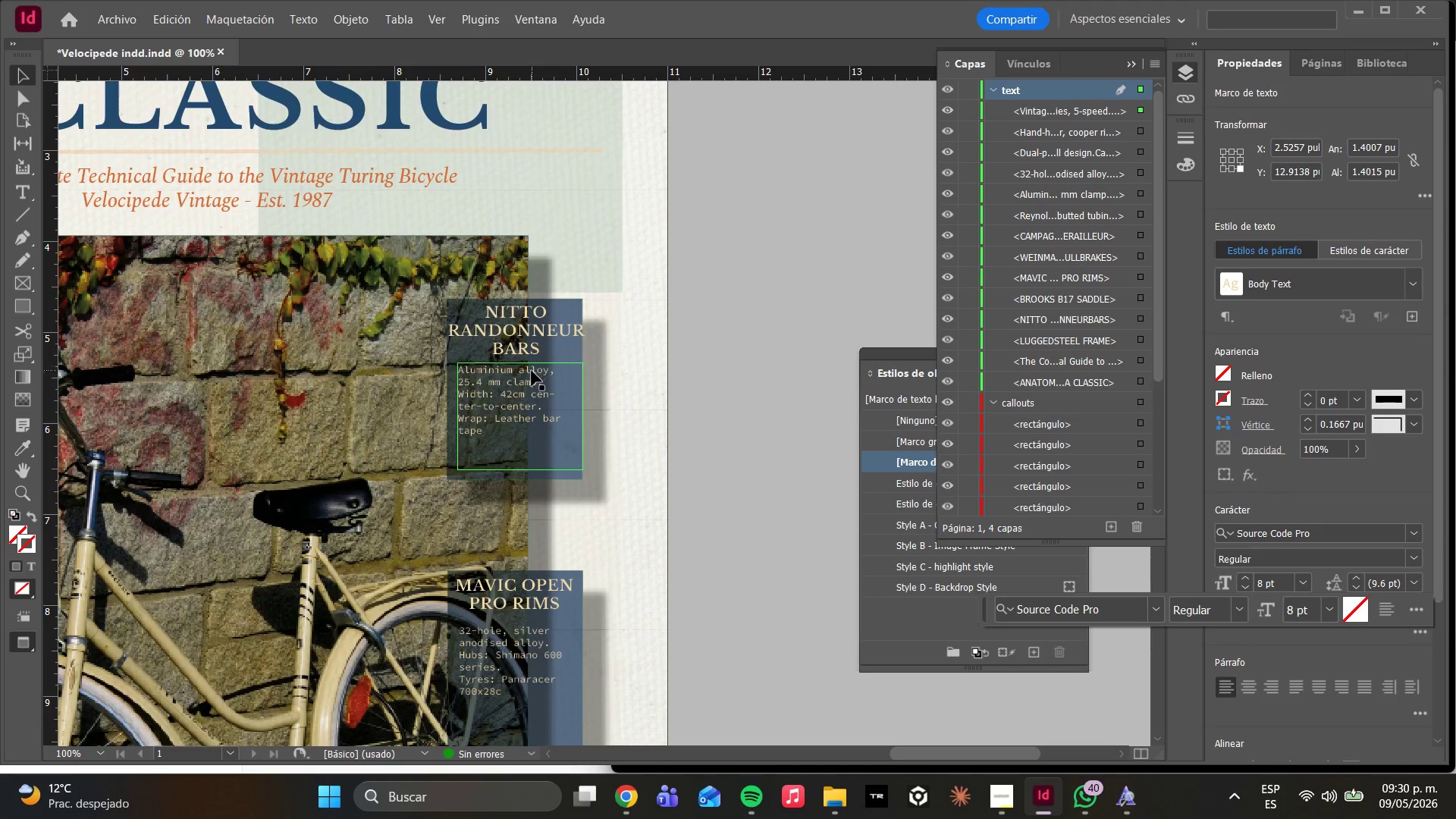 
scroll: coordinate [532, 371], scroll_direction: down, amount: 2.0
 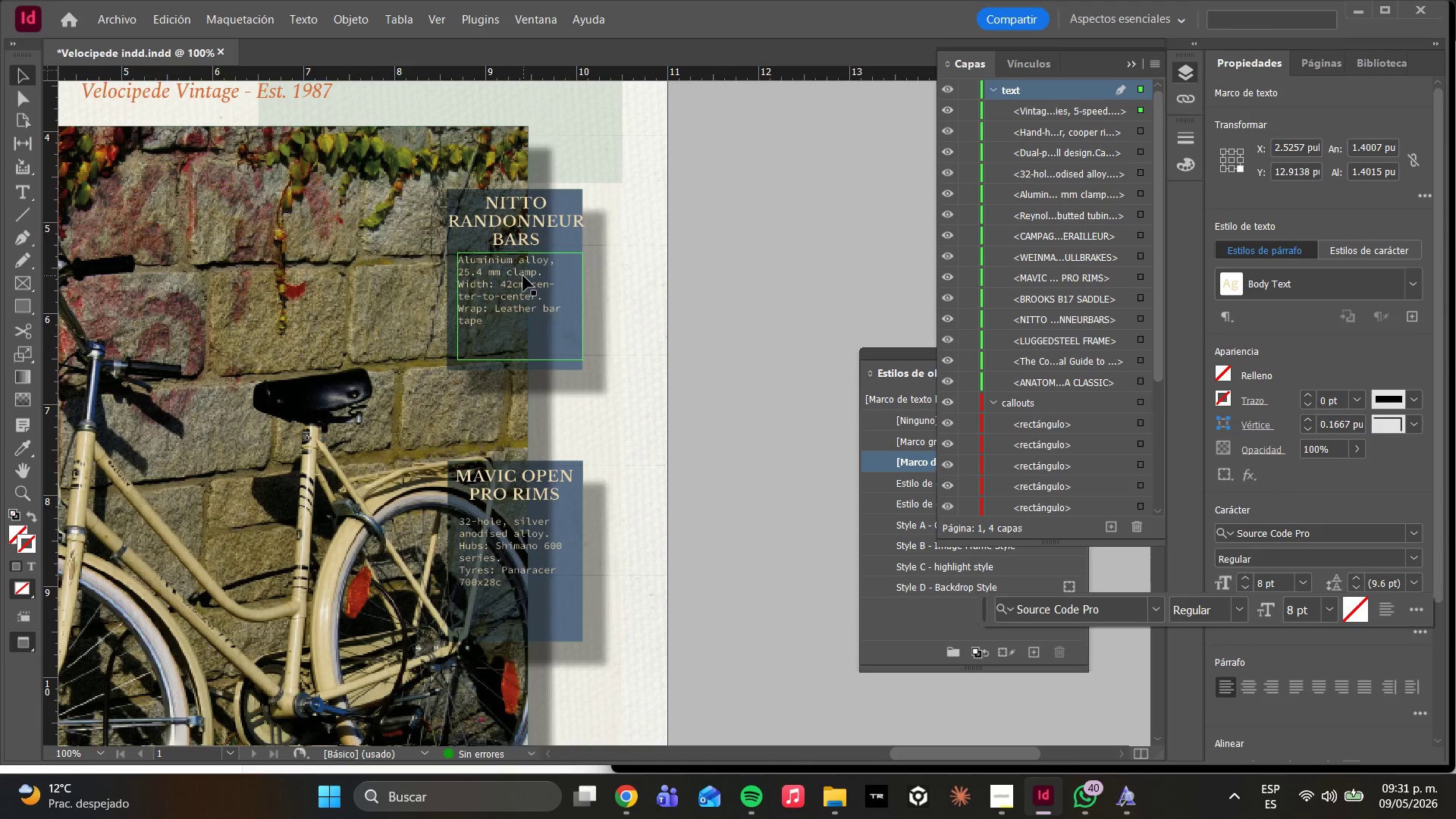 
left_click([523, 275])
 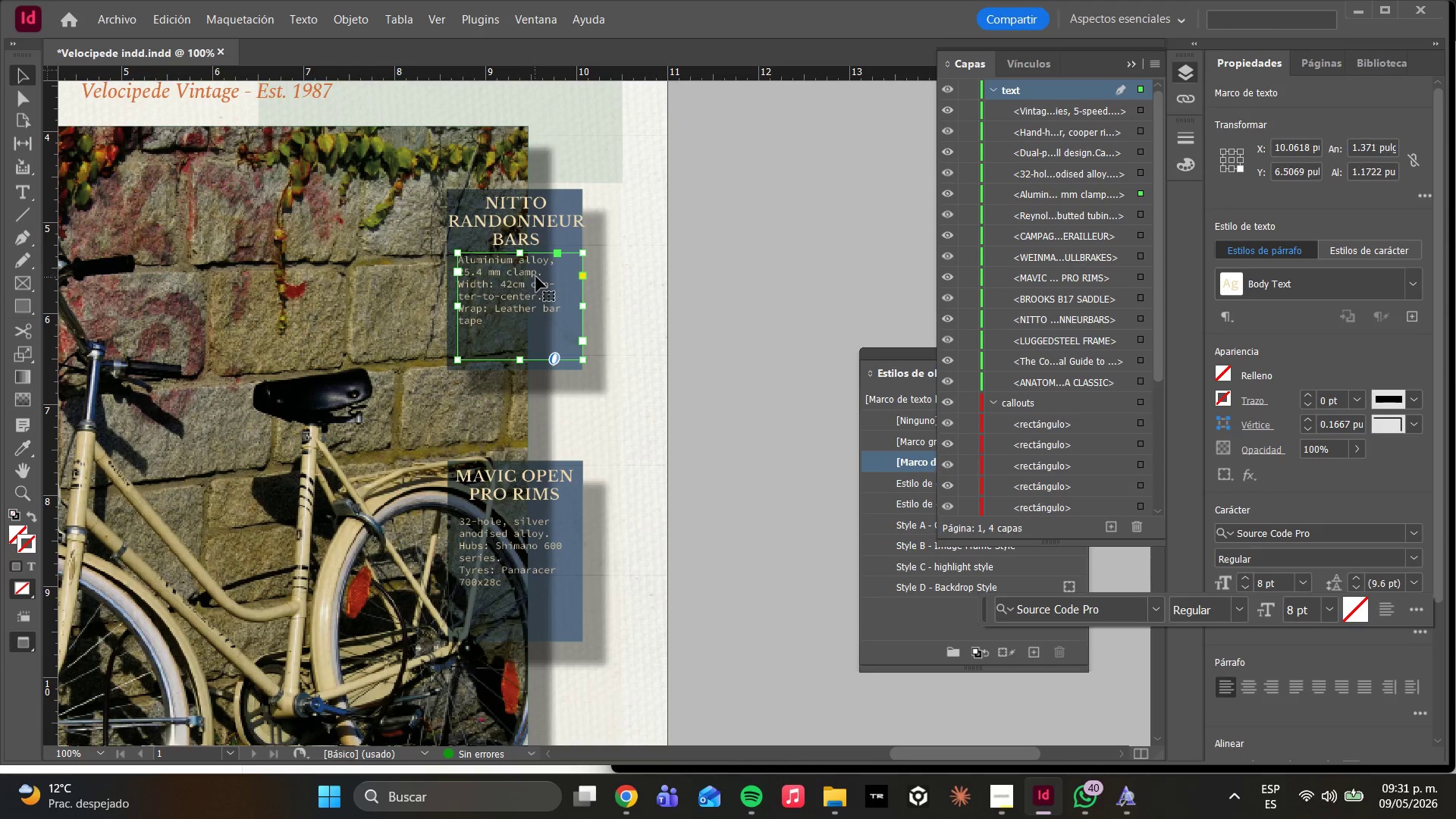 
double_click([536, 276])
 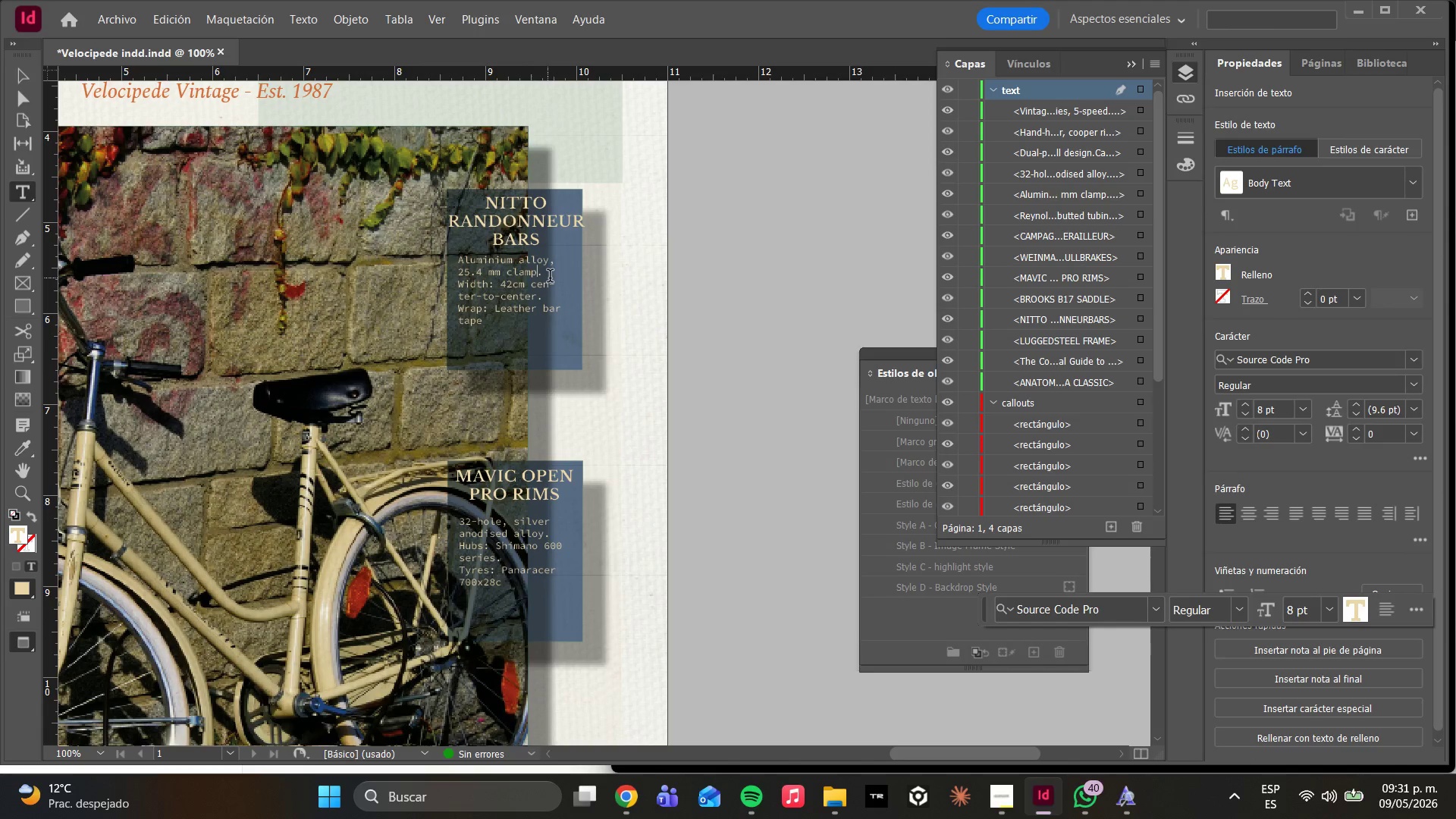 
left_click([551, 278])
 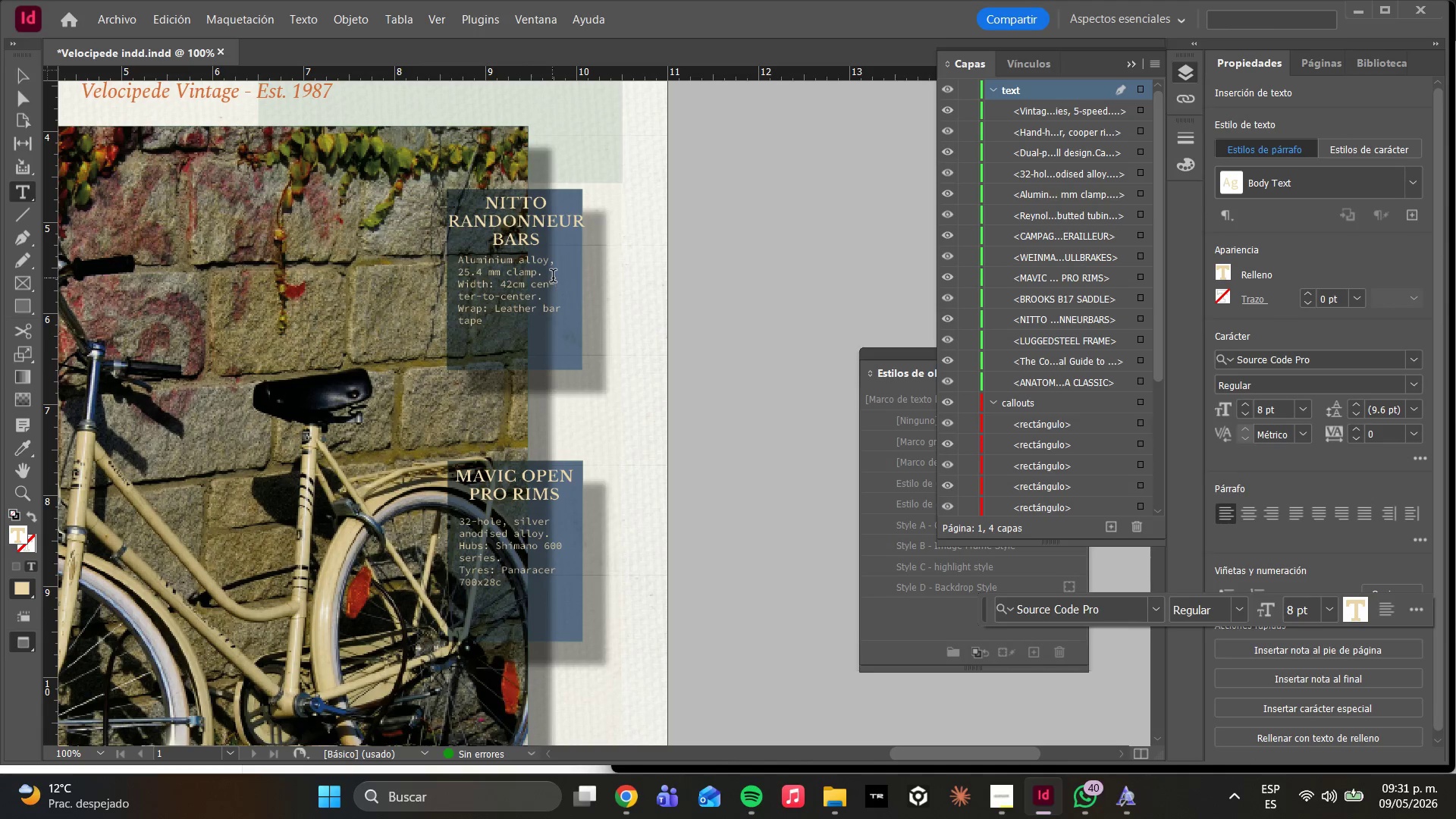 
left_click([553, 278])
 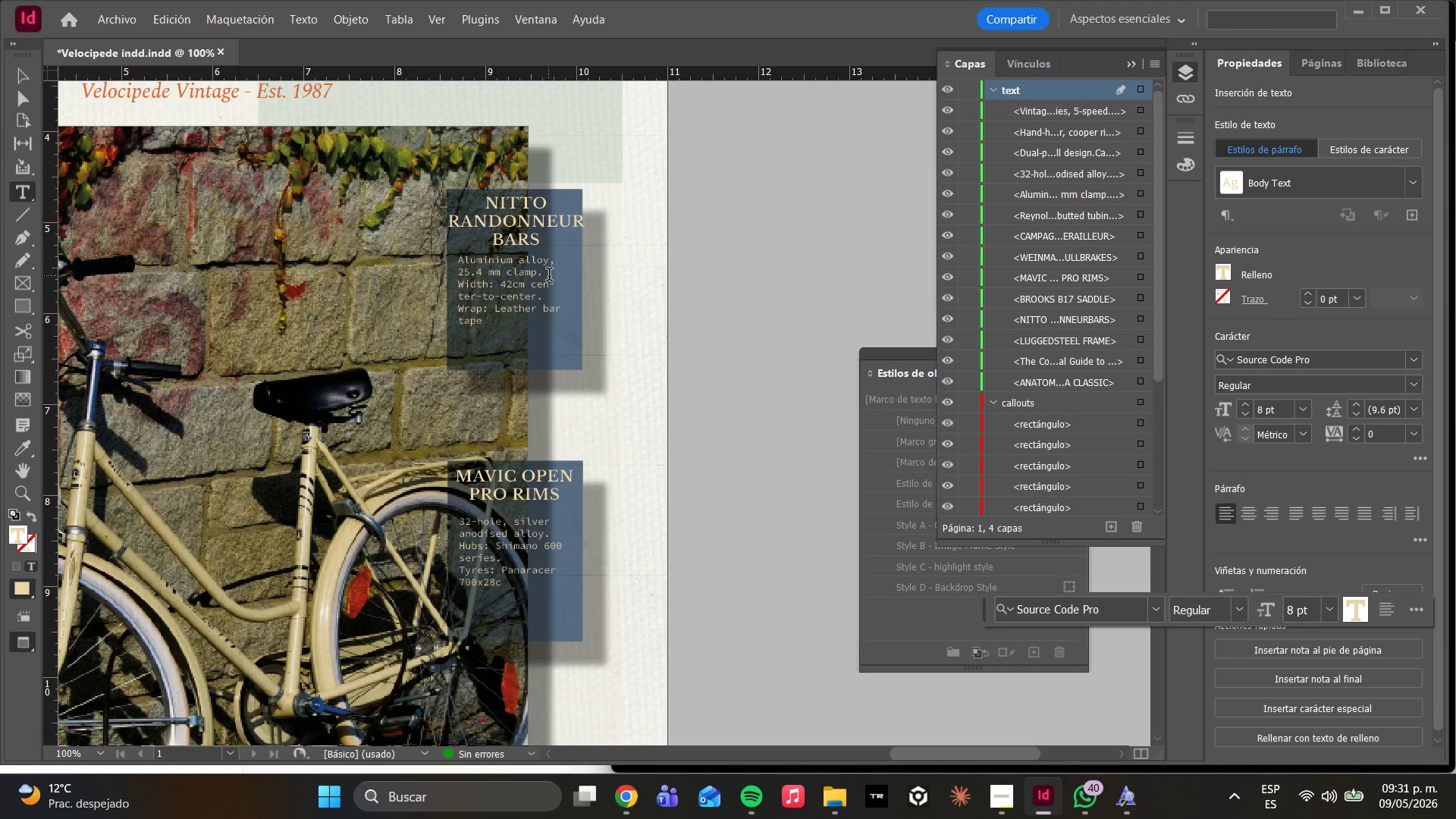 
left_click([548, 275])
 